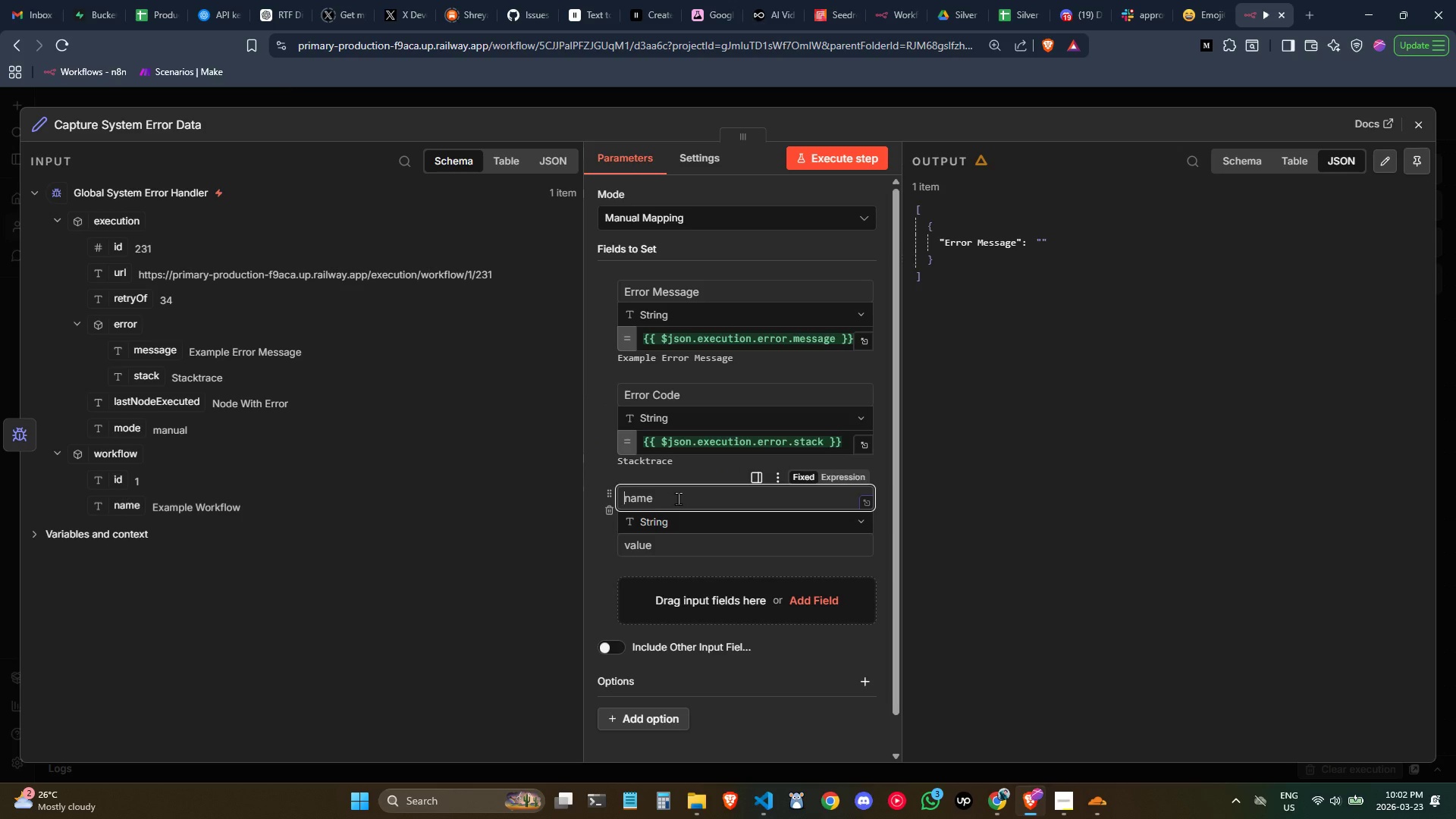 
type(Exectui)
key(Backspace)
key(Backspace)
key(Backspace)
type(ution ID)
 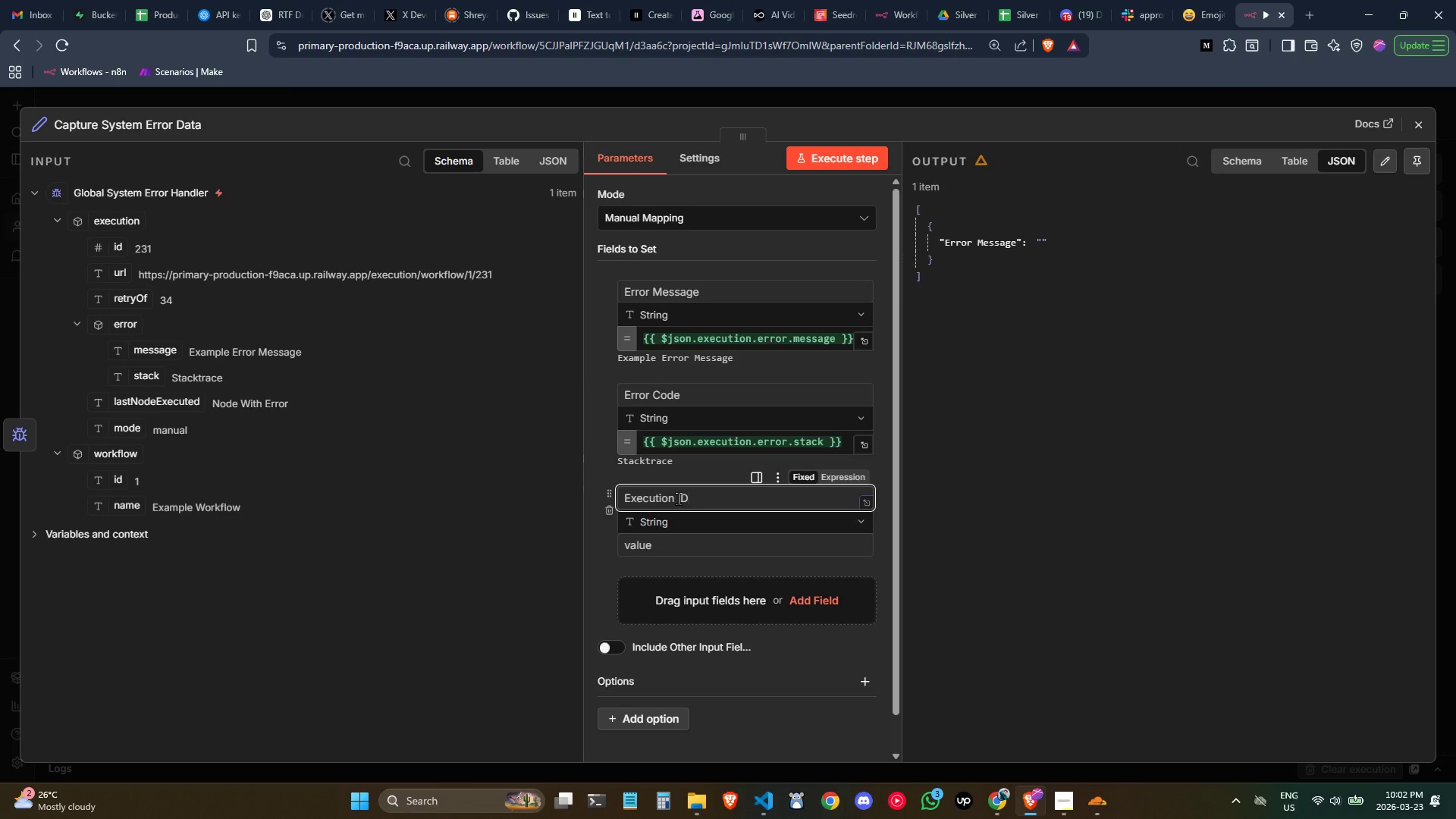 
left_click([691, 546])
 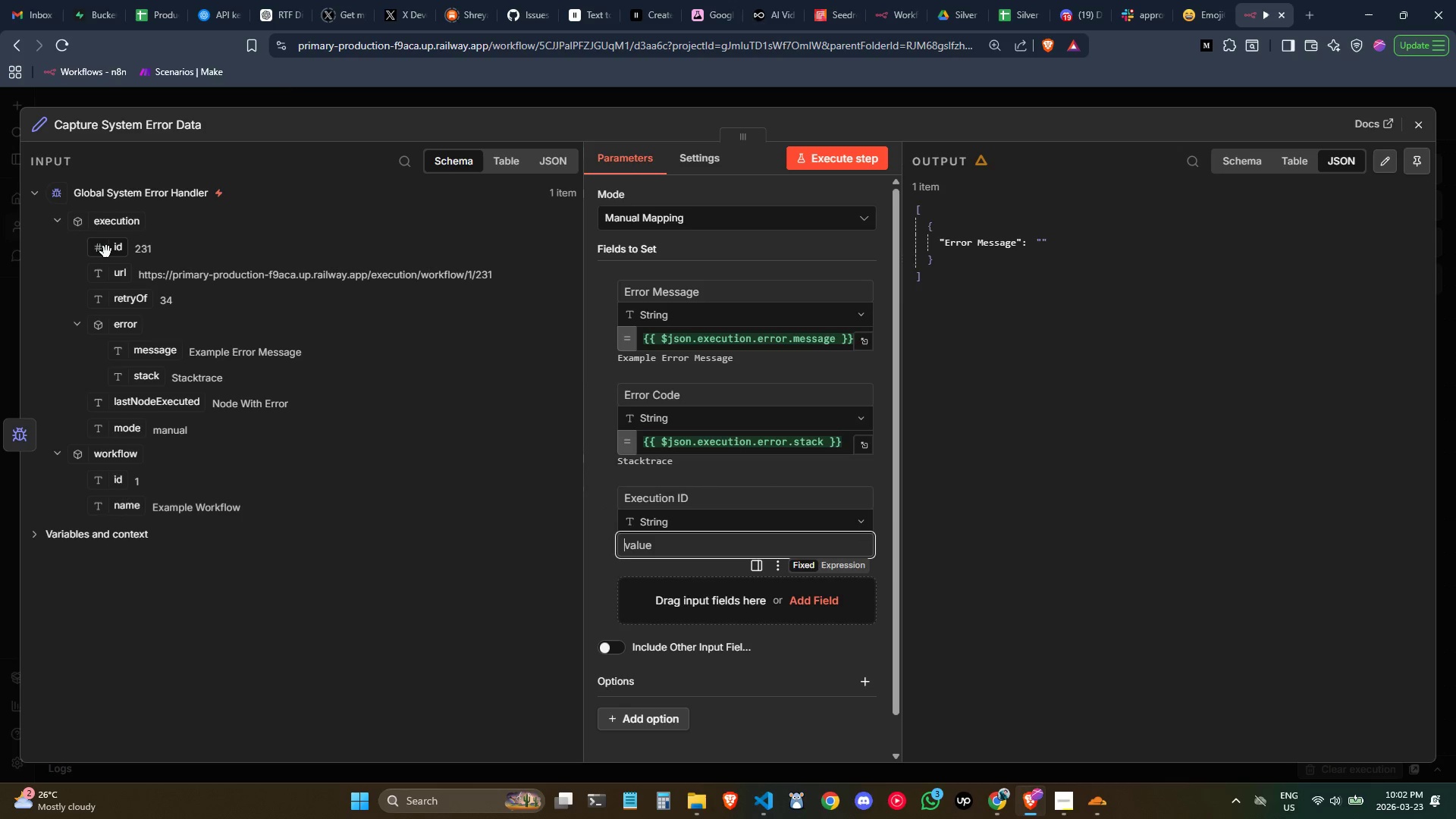 
left_click_drag(start_coordinate=[111, 252], to_coordinate=[661, 538])
 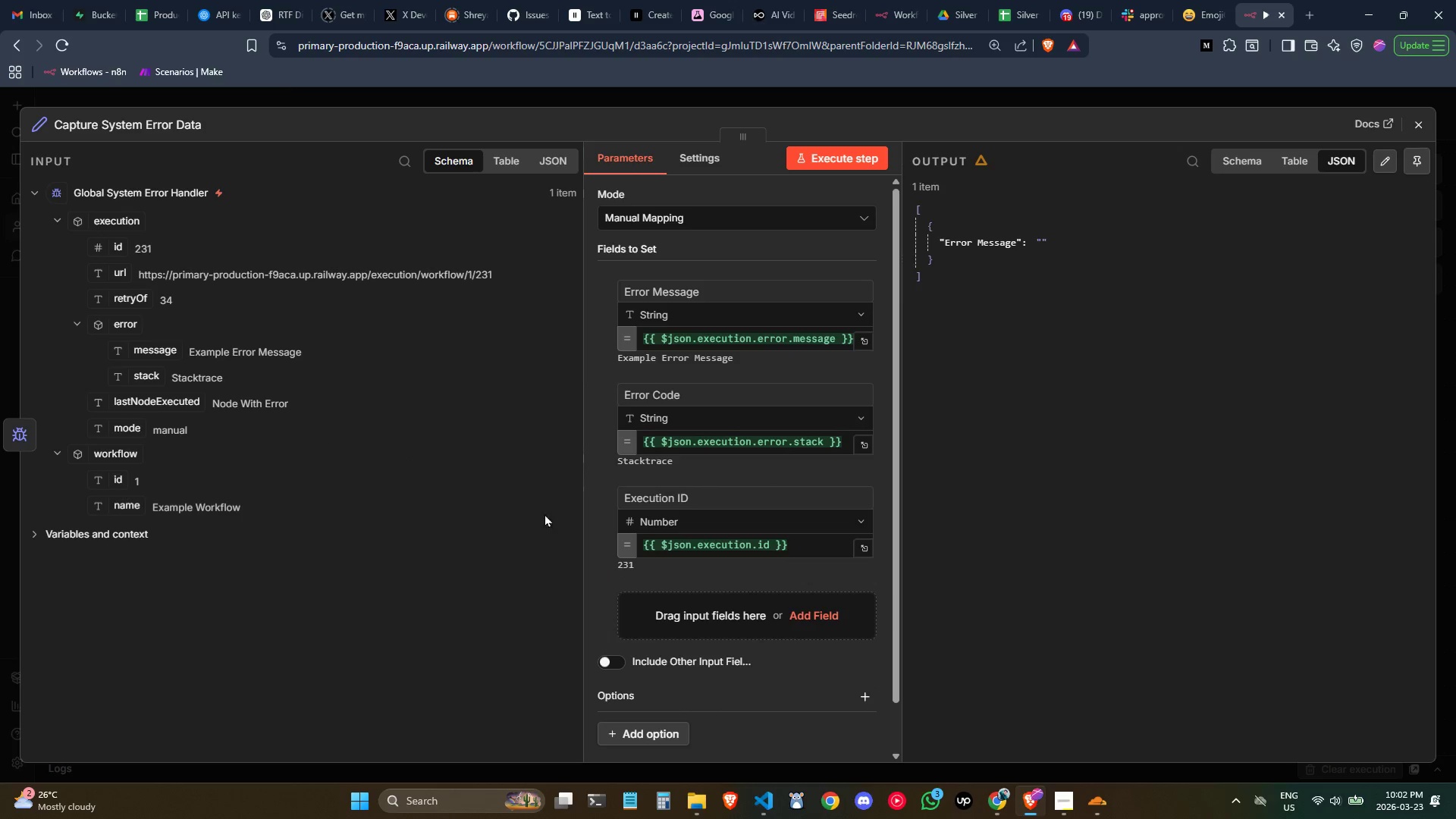 
left_click([682, 611])
 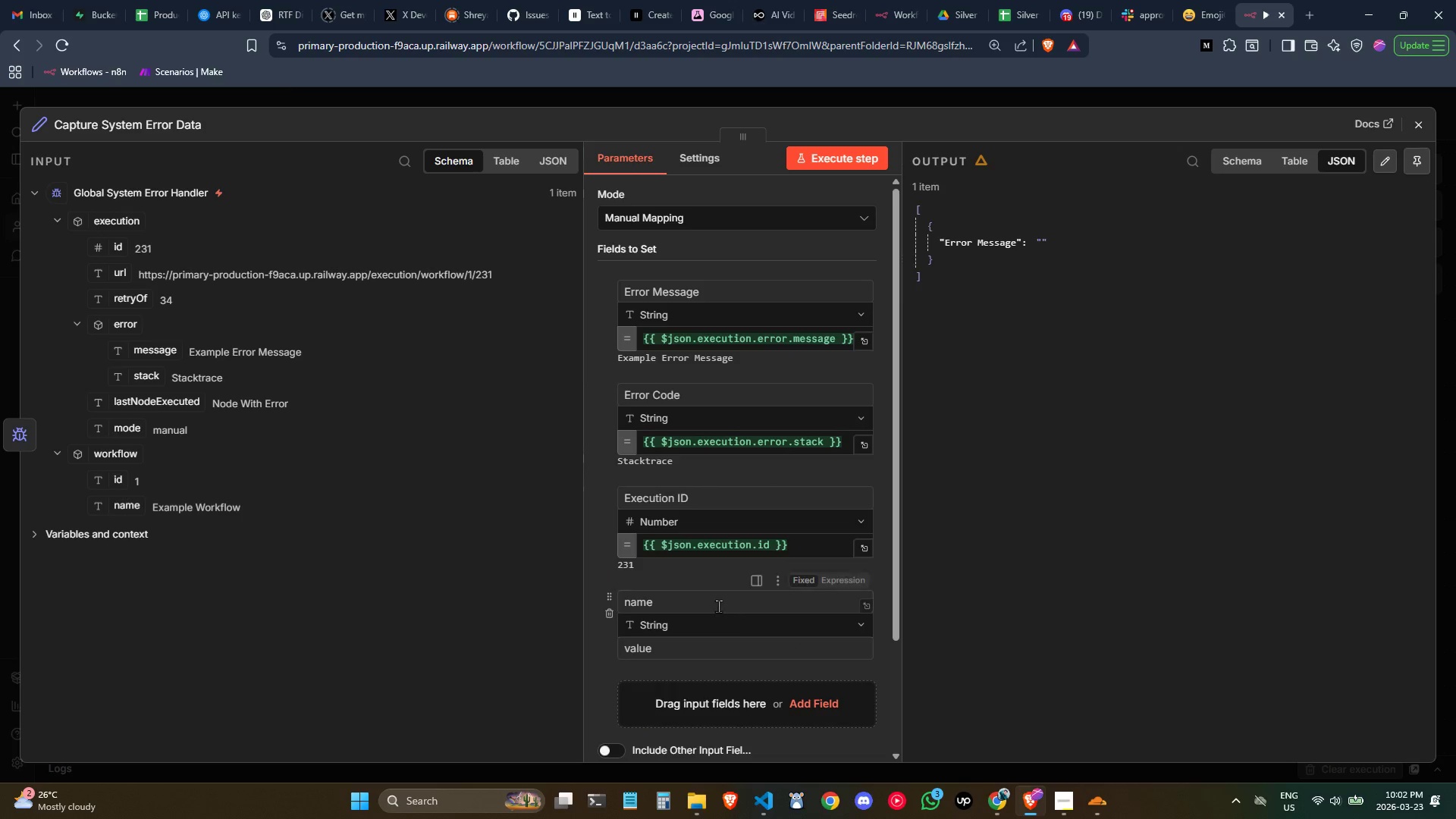 
left_click([713, 604])
 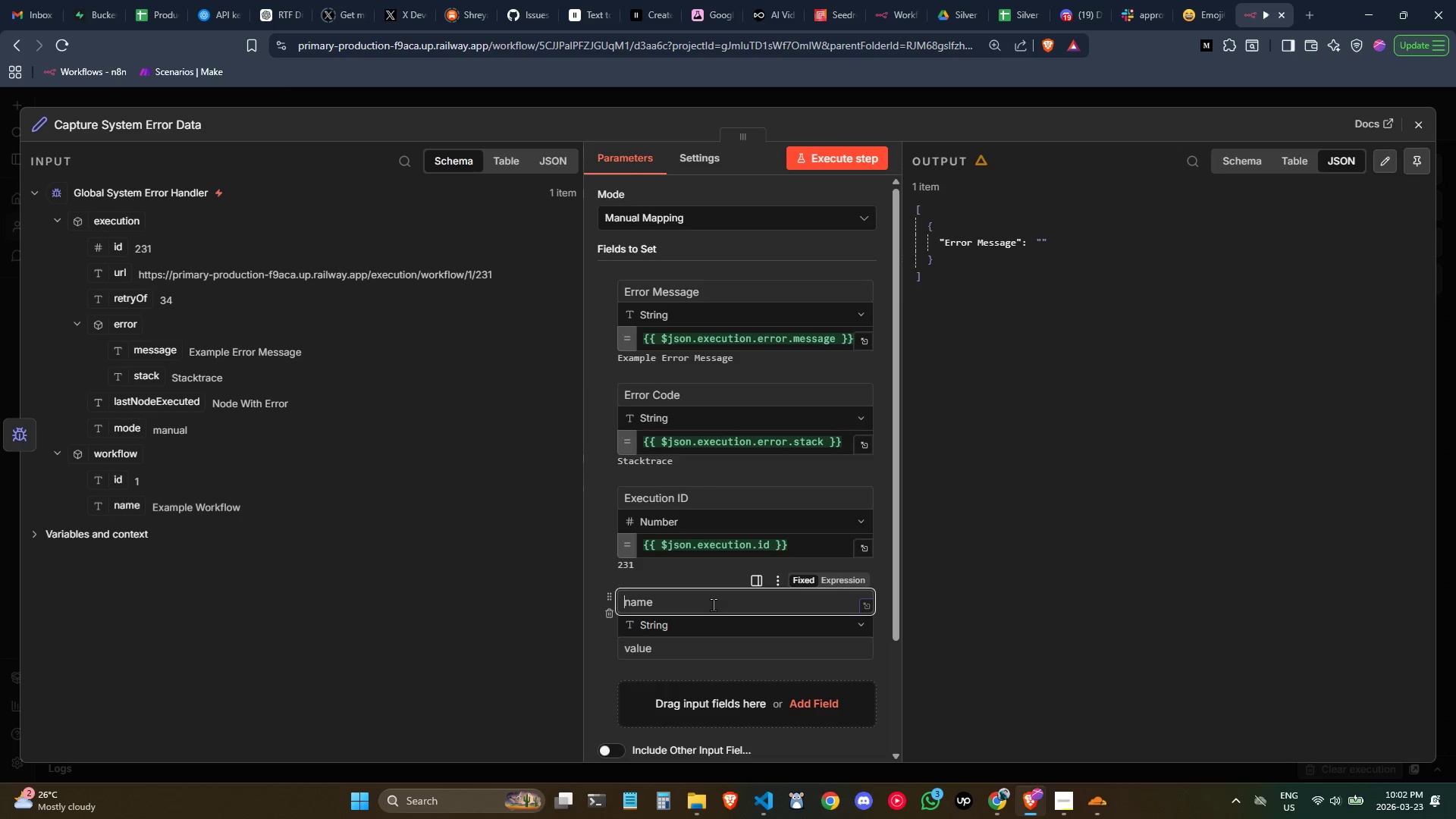 
type(Eror)
key(Backspace)
key(Backspace)
type(ror Node)
 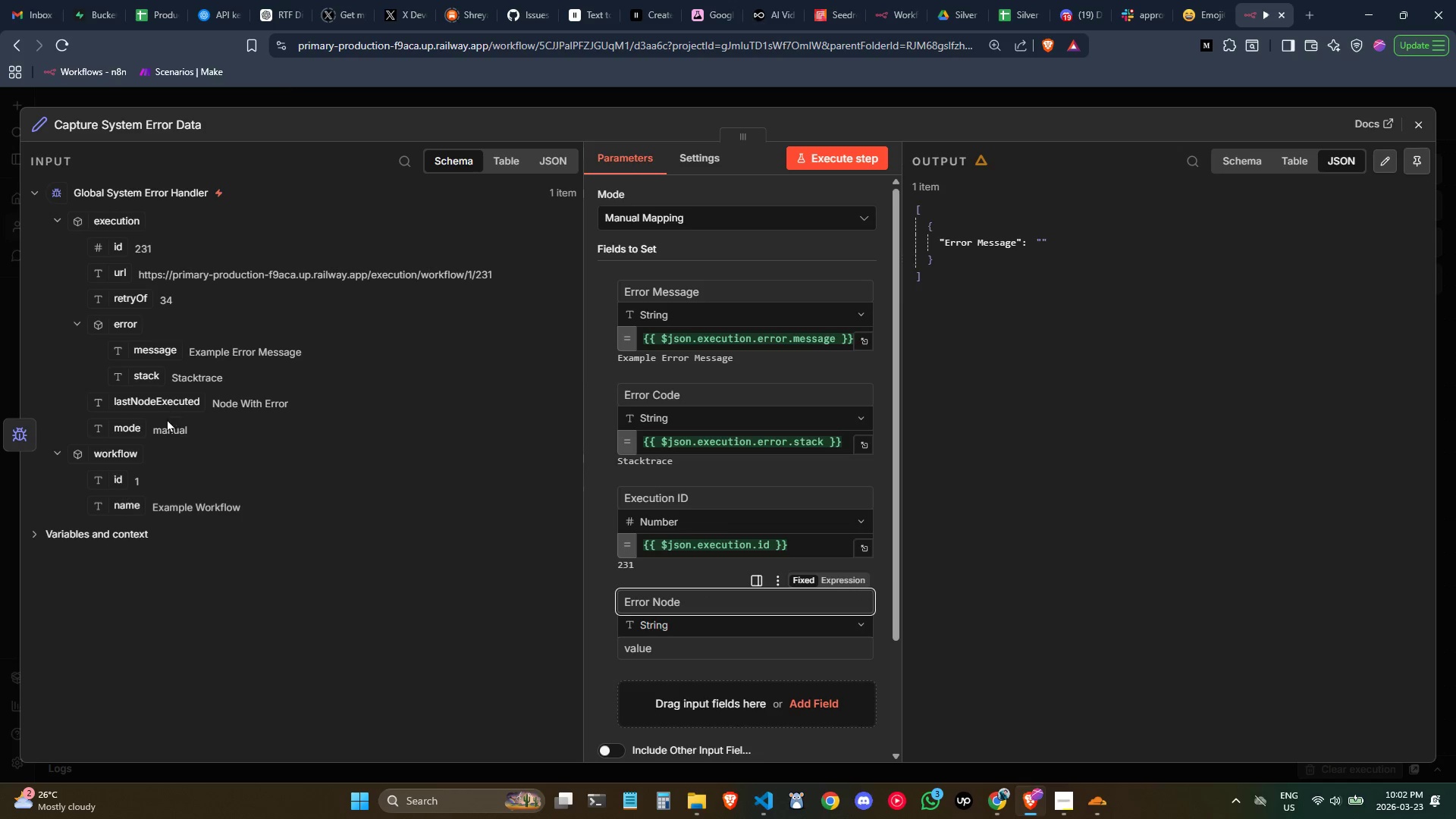 
left_click_drag(start_coordinate=[141, 404], to_coordinate=[674, 654])
 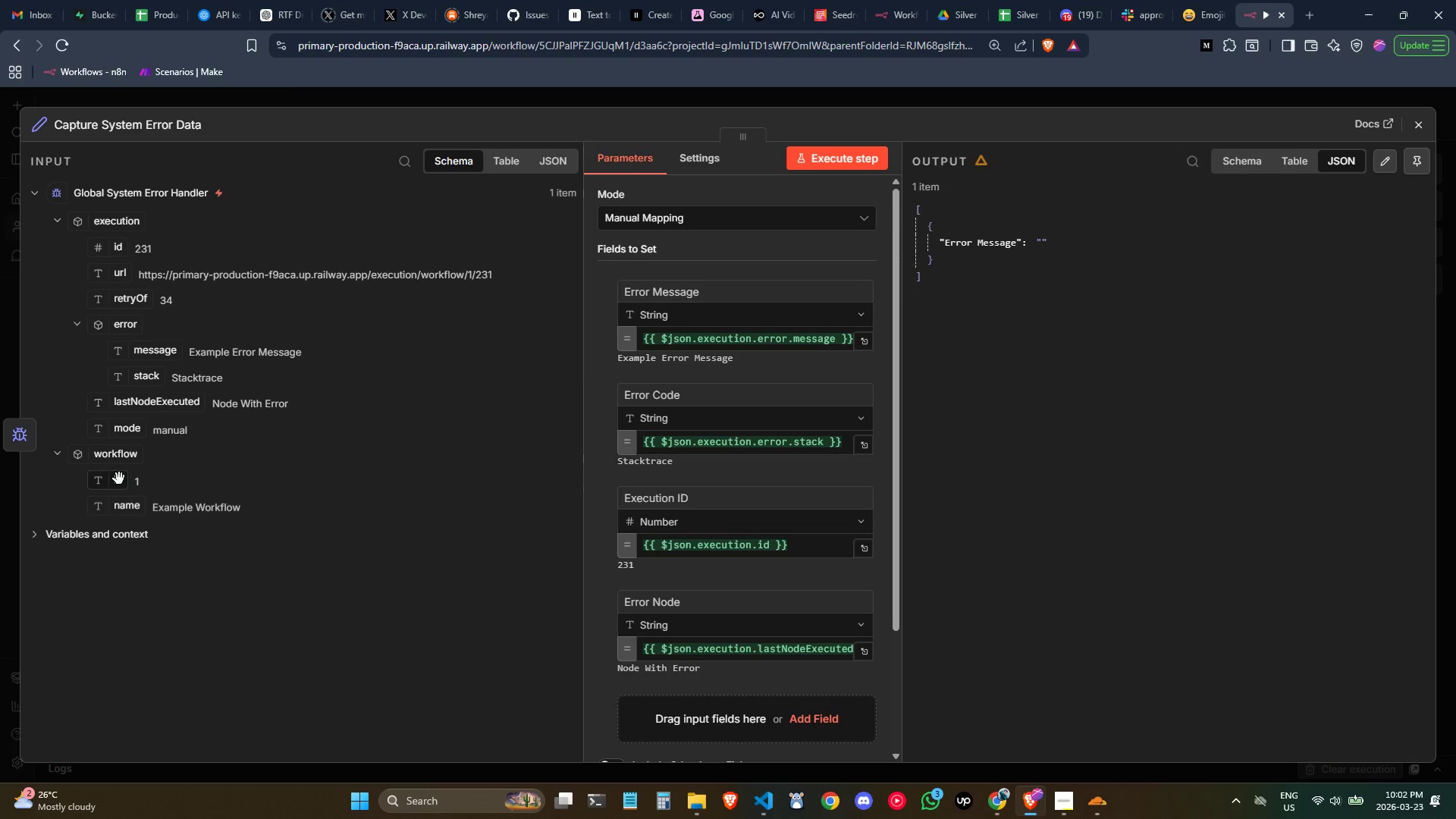 
wait(6.12)
 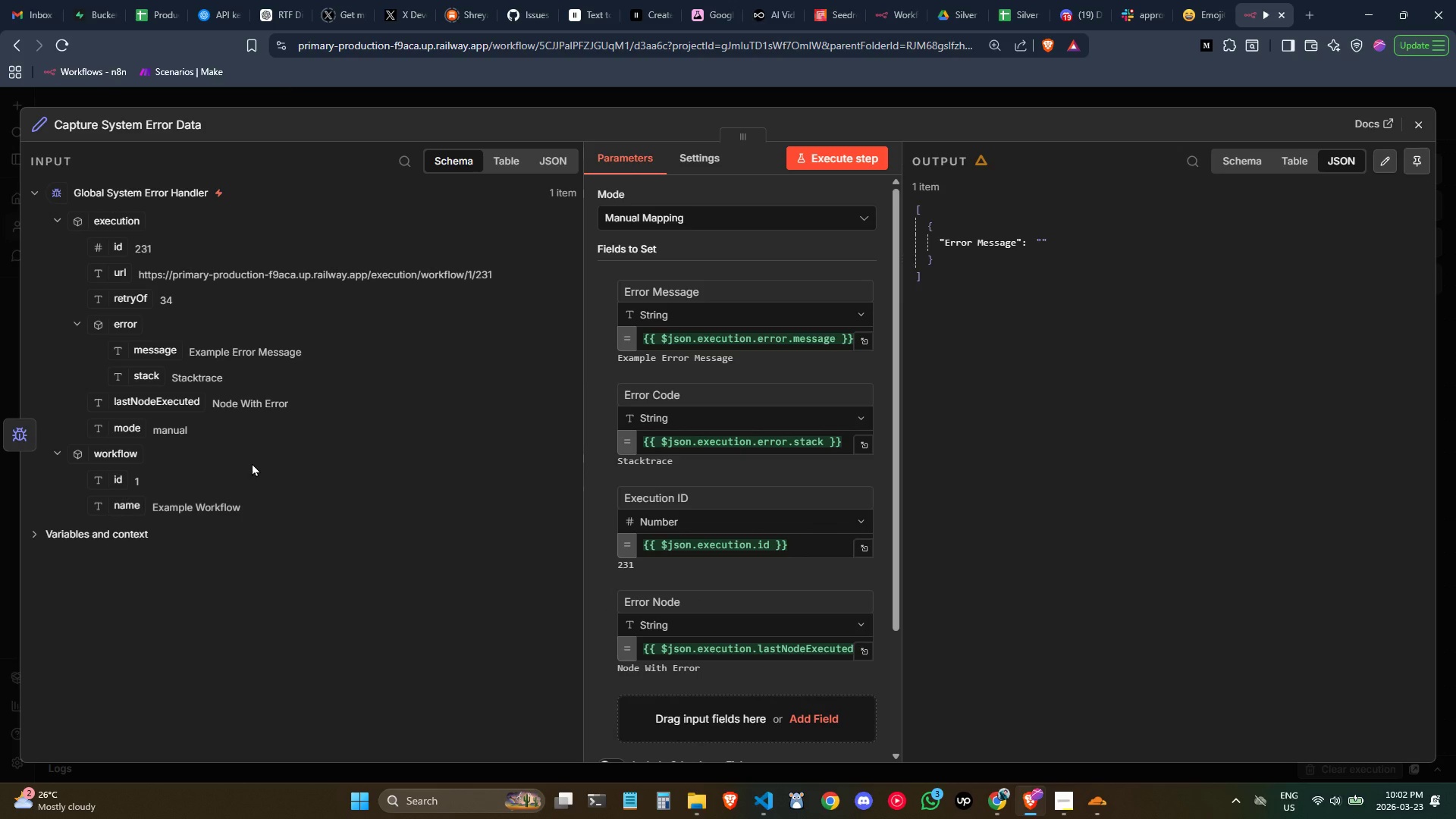 
scroll: coordinate [707, 582], scroll_direction: none, amount: 0.0
 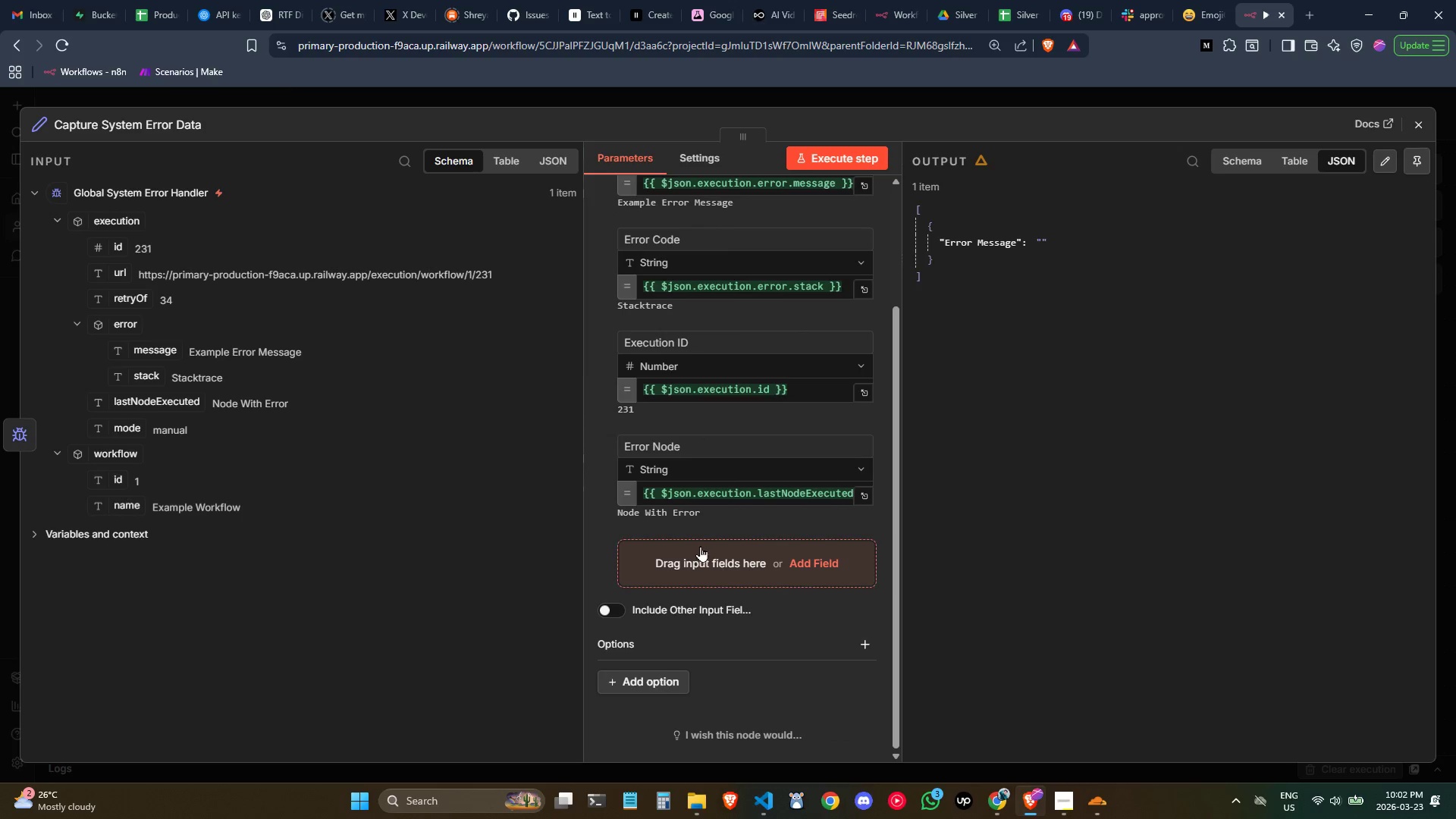 
left_click([704, 560])
 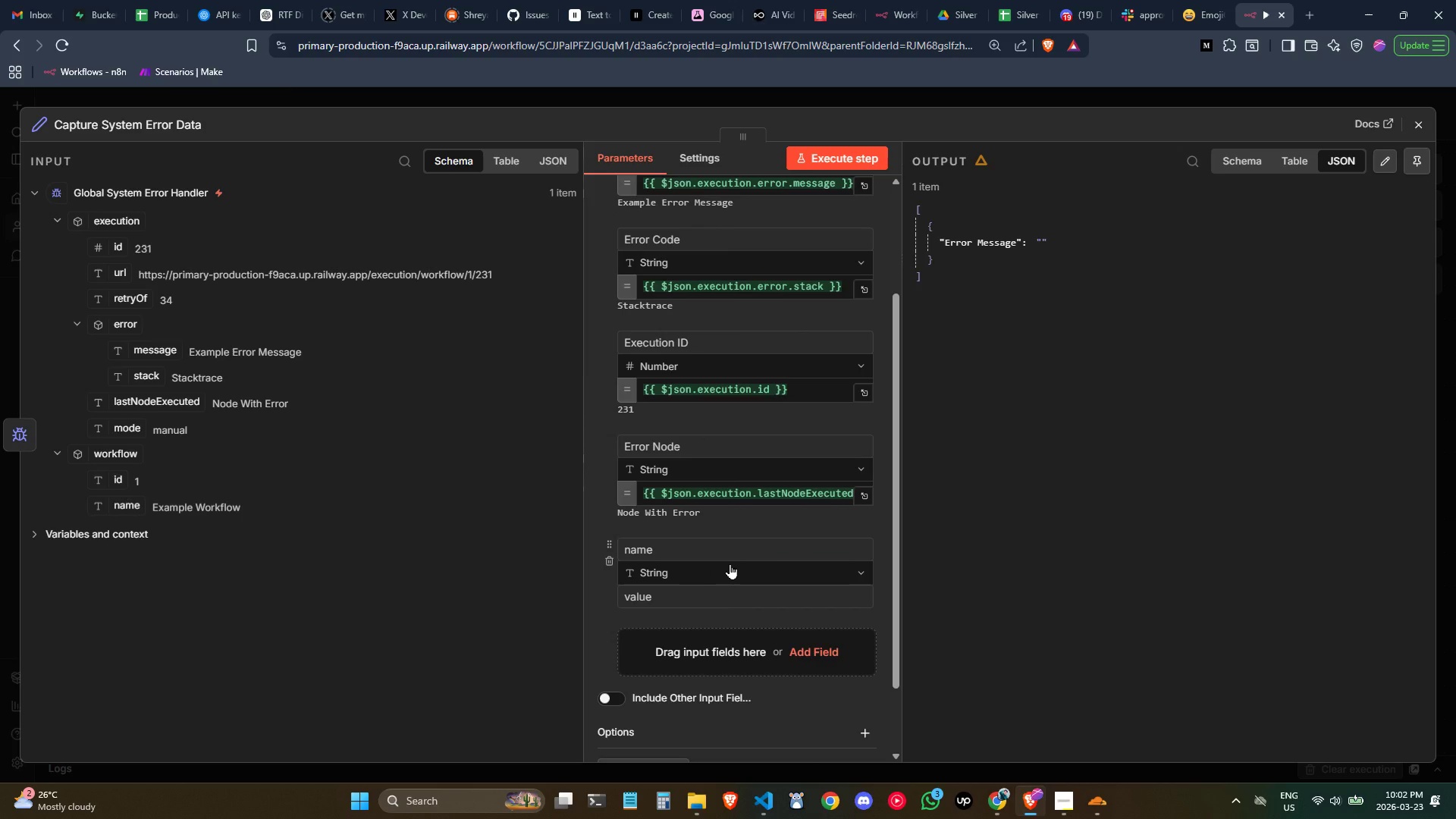 
key(Control+ControlLeft)
 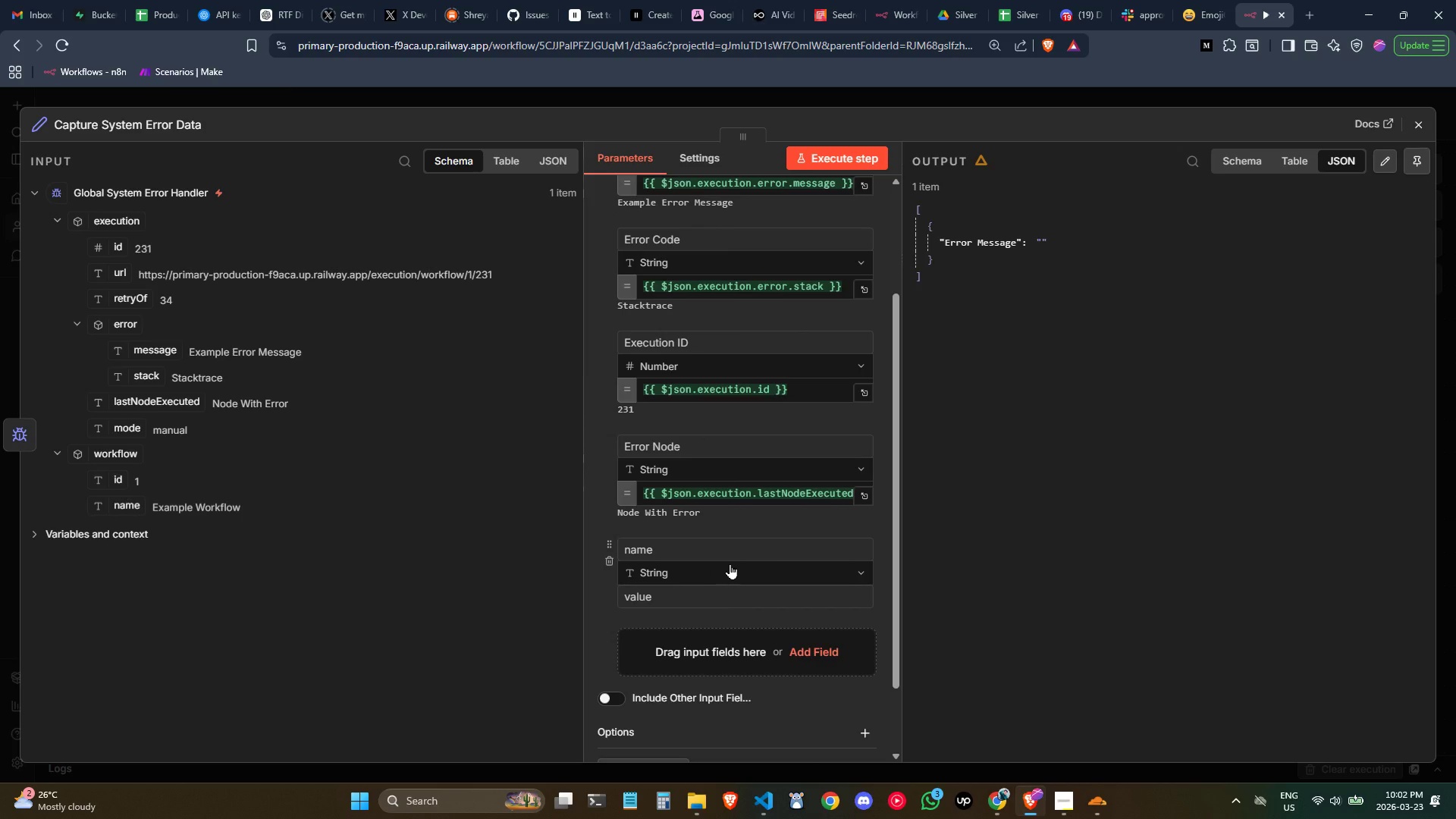 
type(Workflo)
 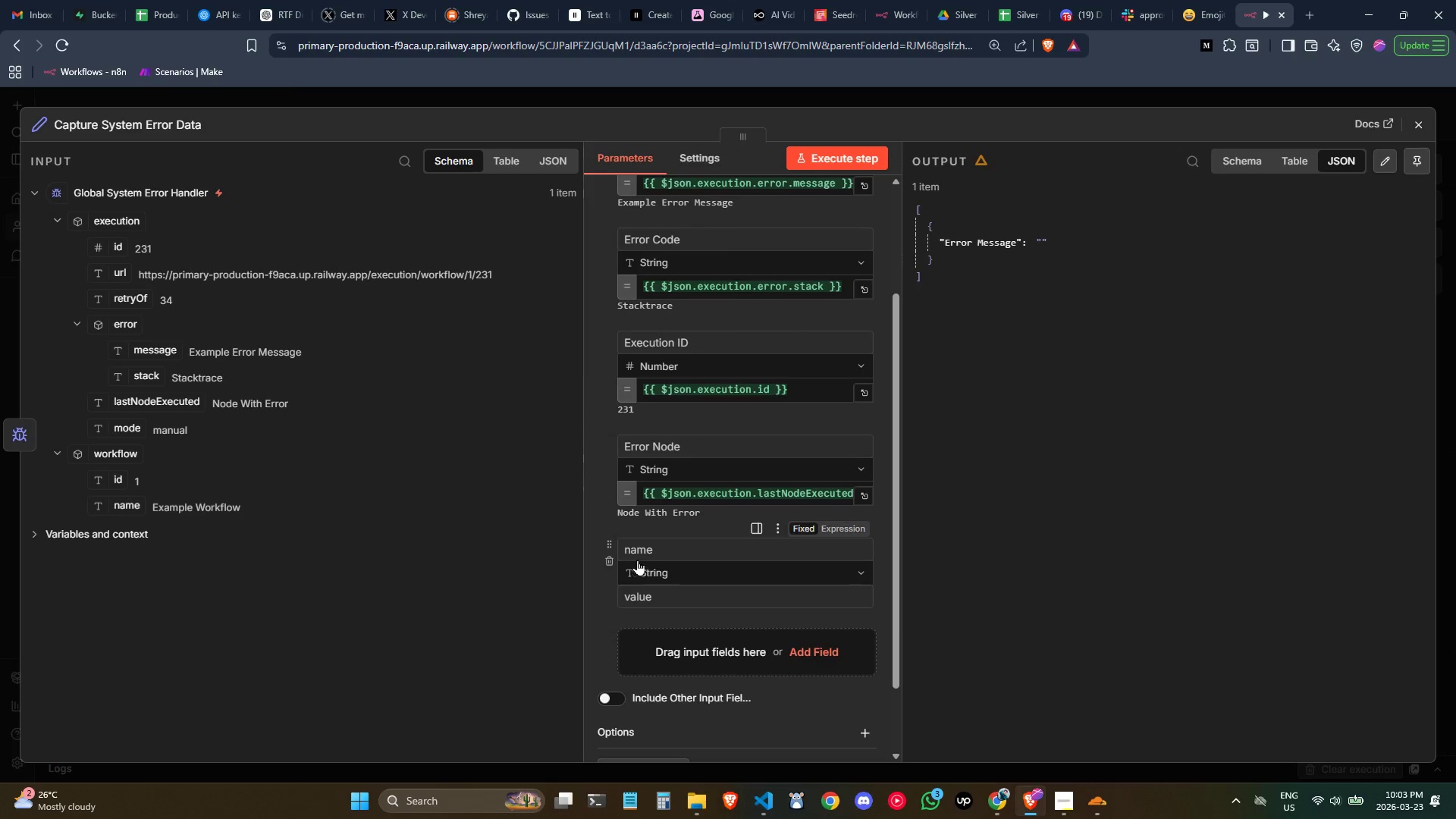 
left_click([651, 557])
 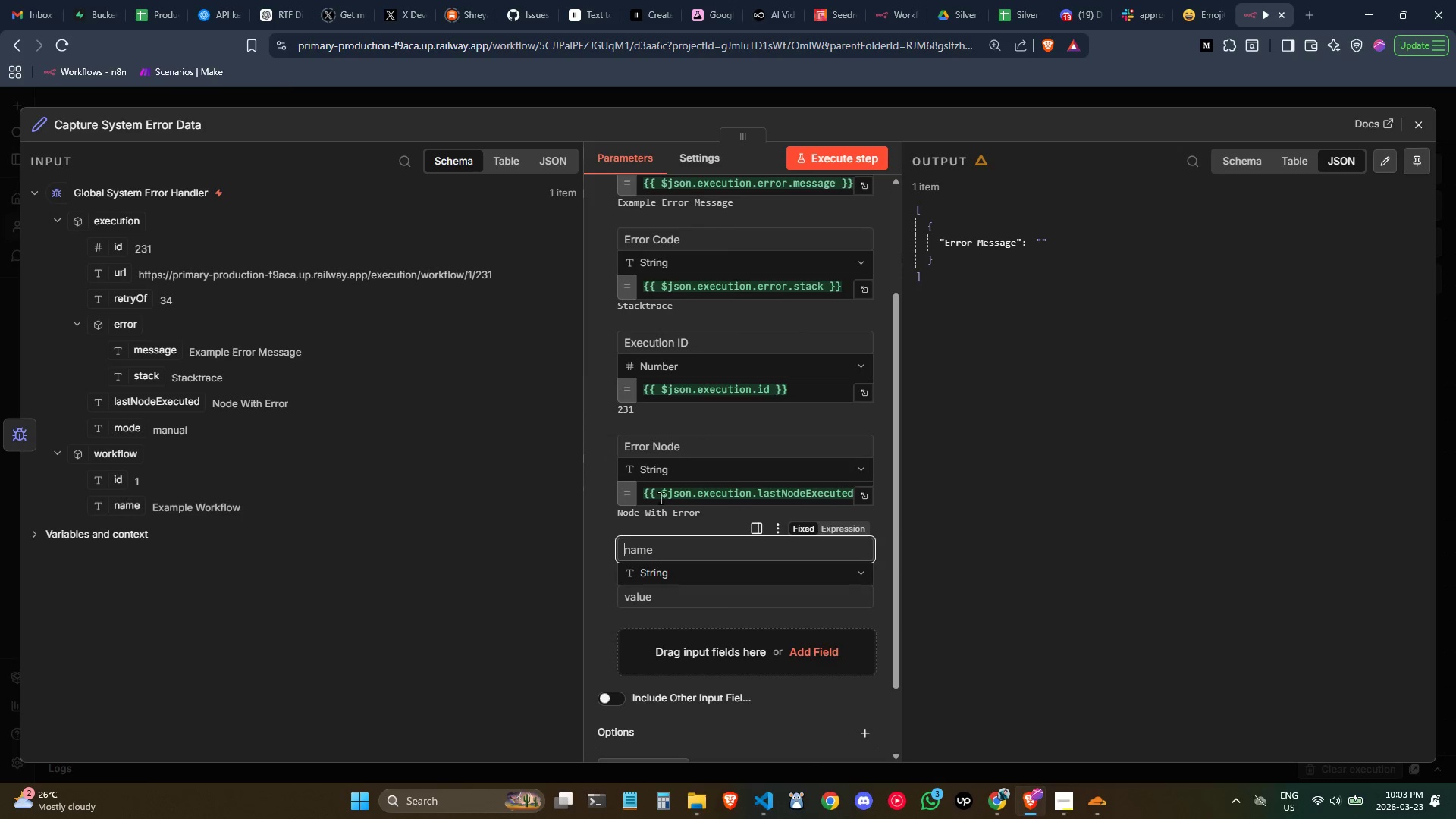 
hold_key(key=ShiftLeft, duration=0.44)
 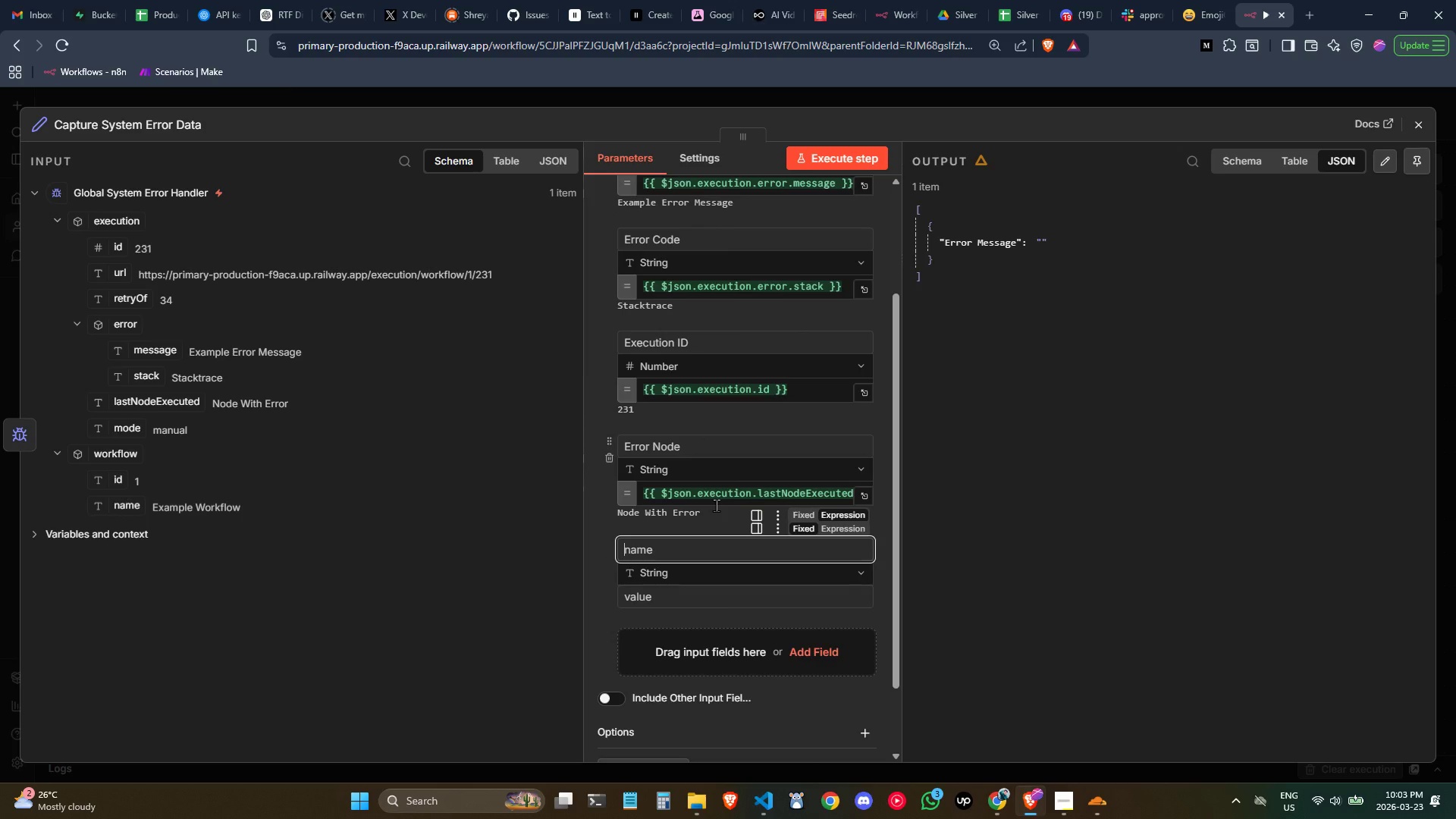 
type(Wo)
key(Backspace)
key(Backspace)
type(Workflow Name)
 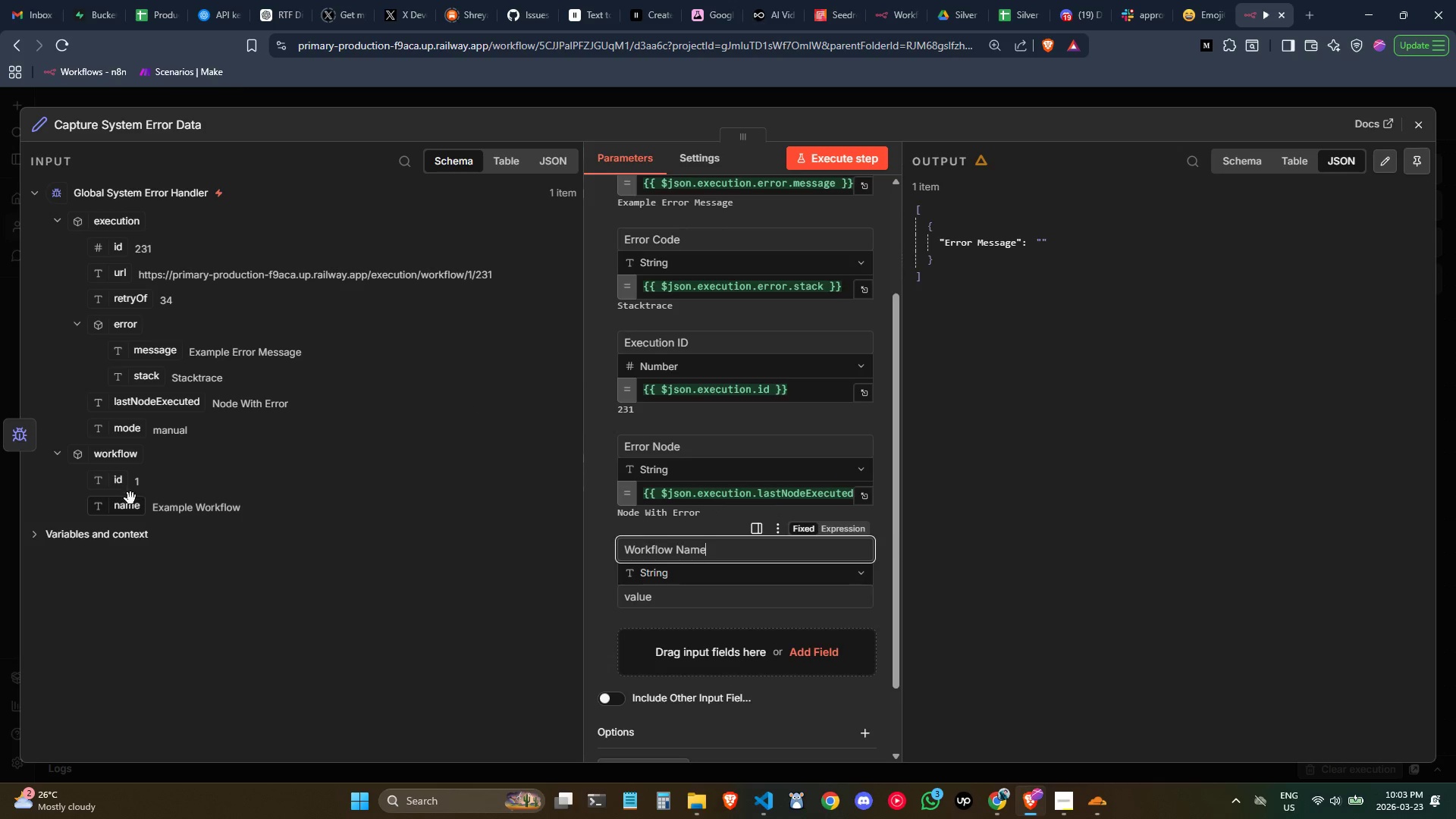 
left_click_drag(start_coordinate=[124, 510], to_coordinate=[679, 595])
 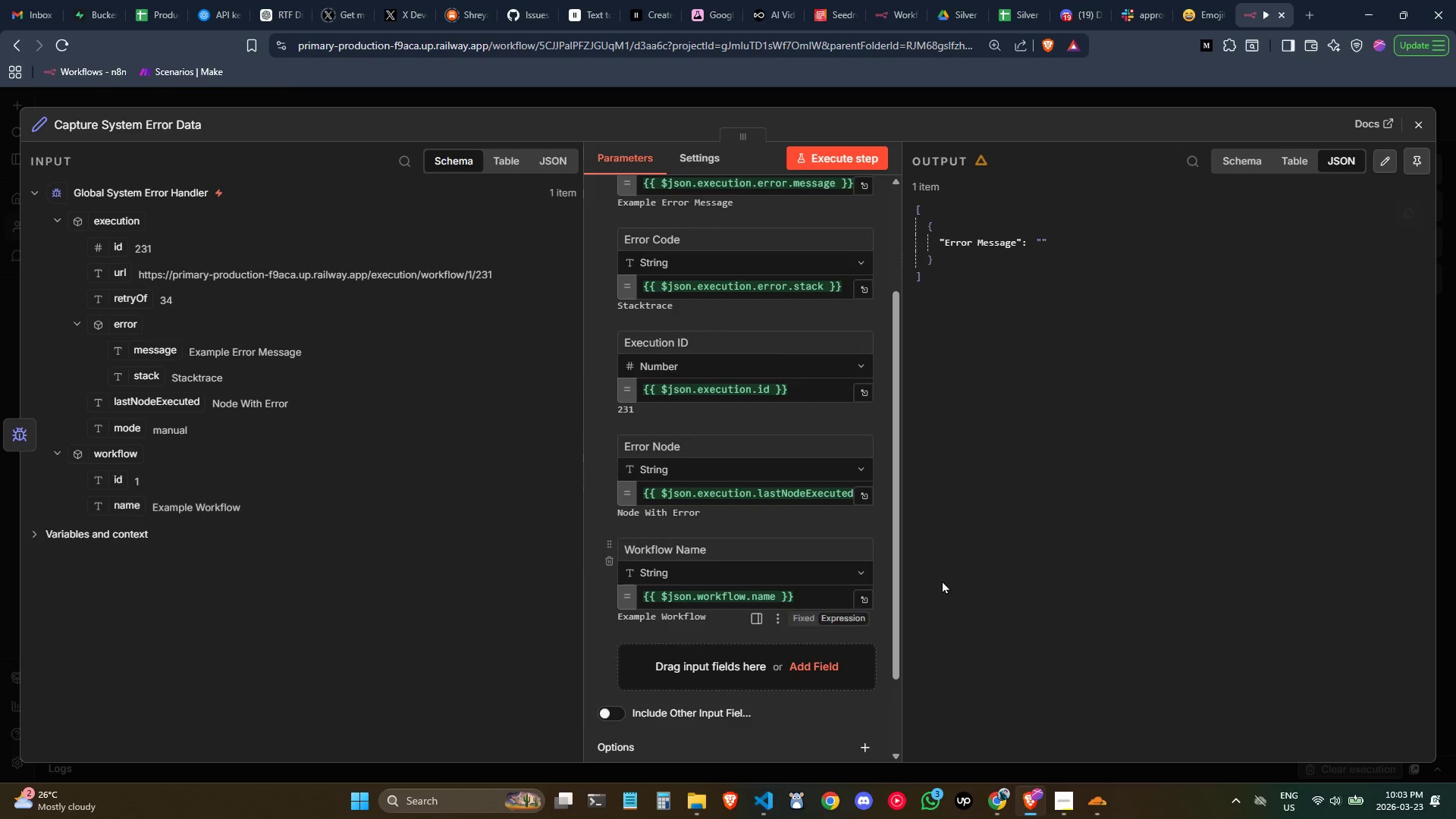 
left_click([965, 559])
 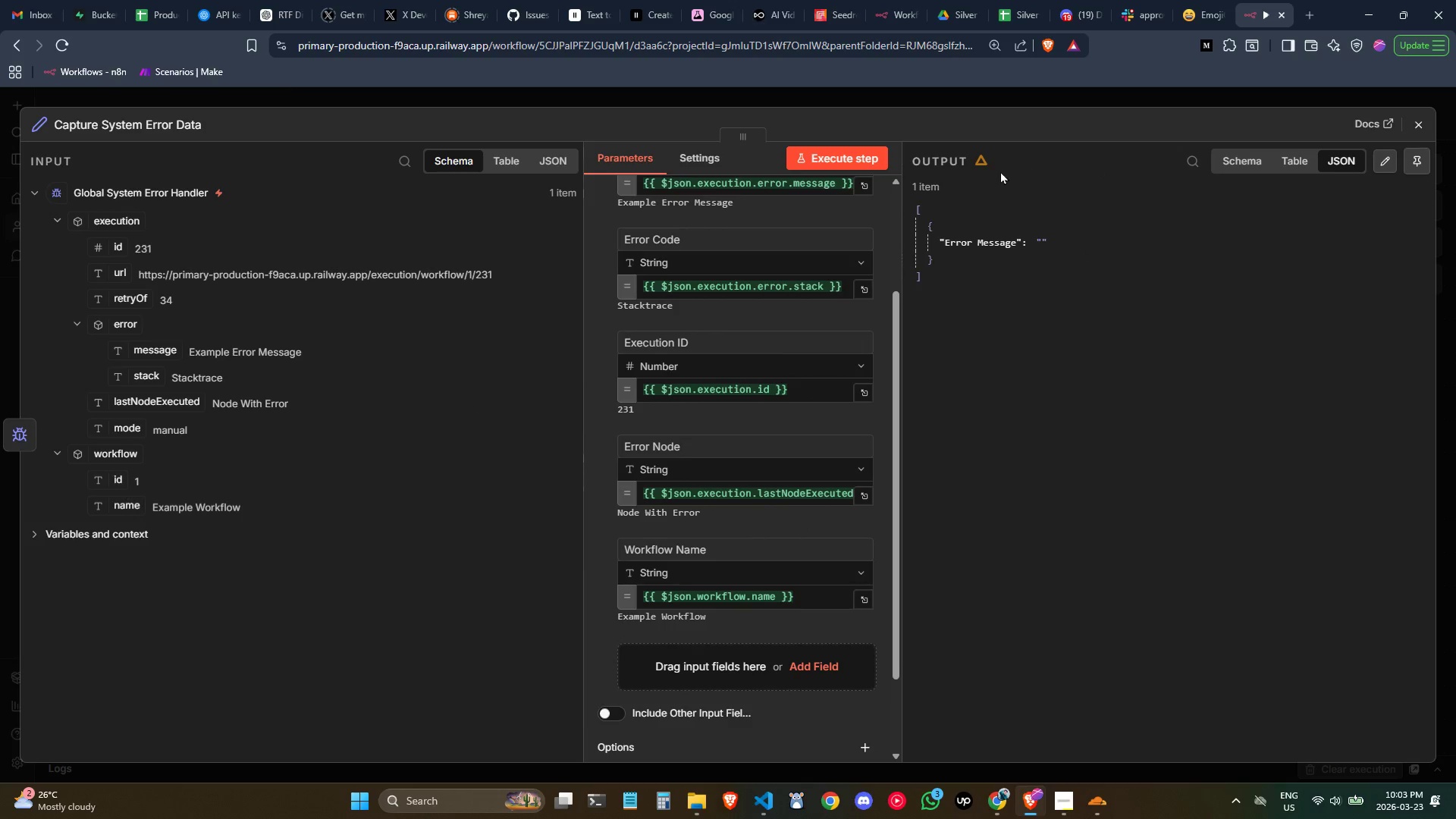 
left_click([852, 164])
 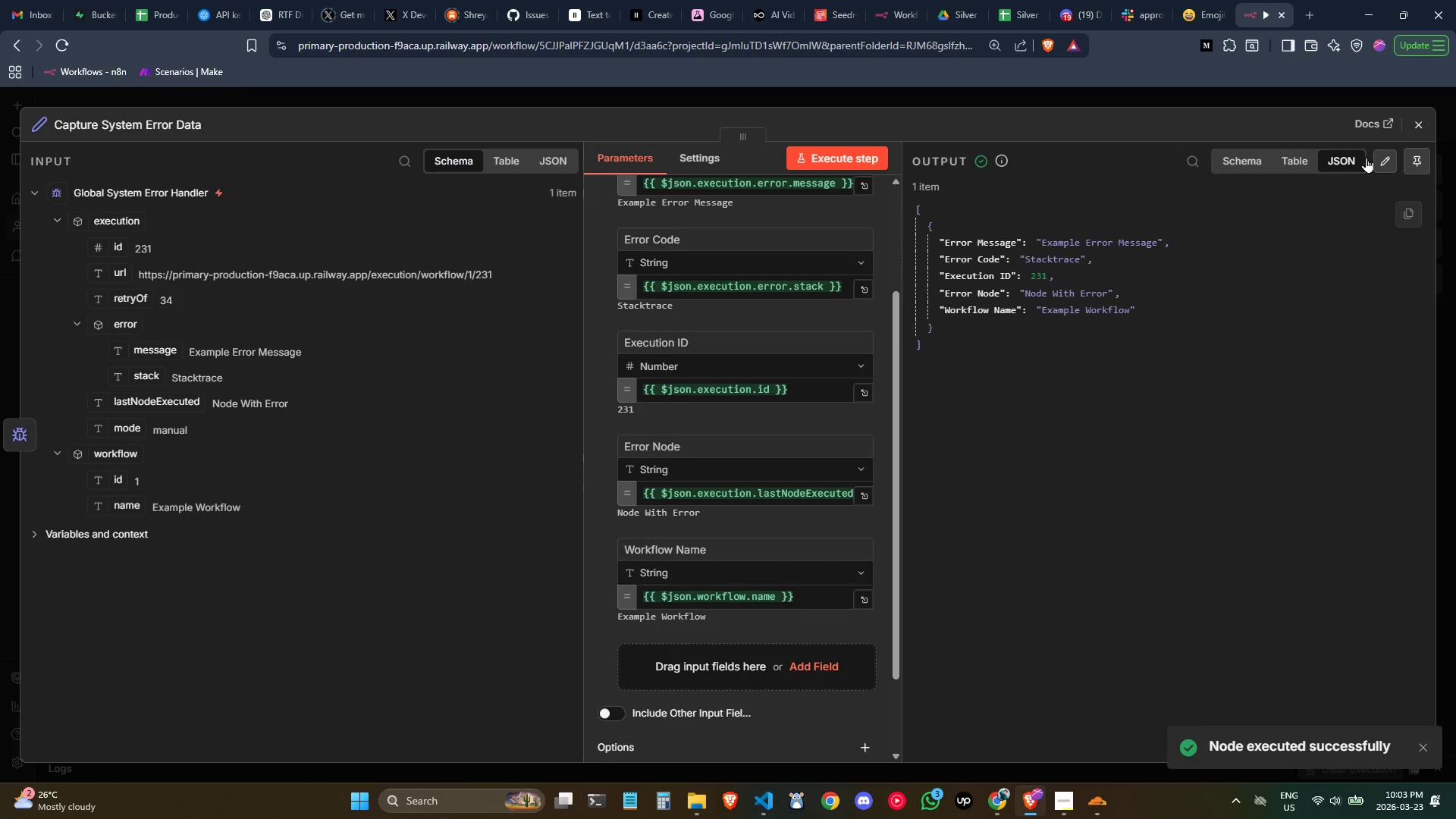 
left_click([1417, 127])
 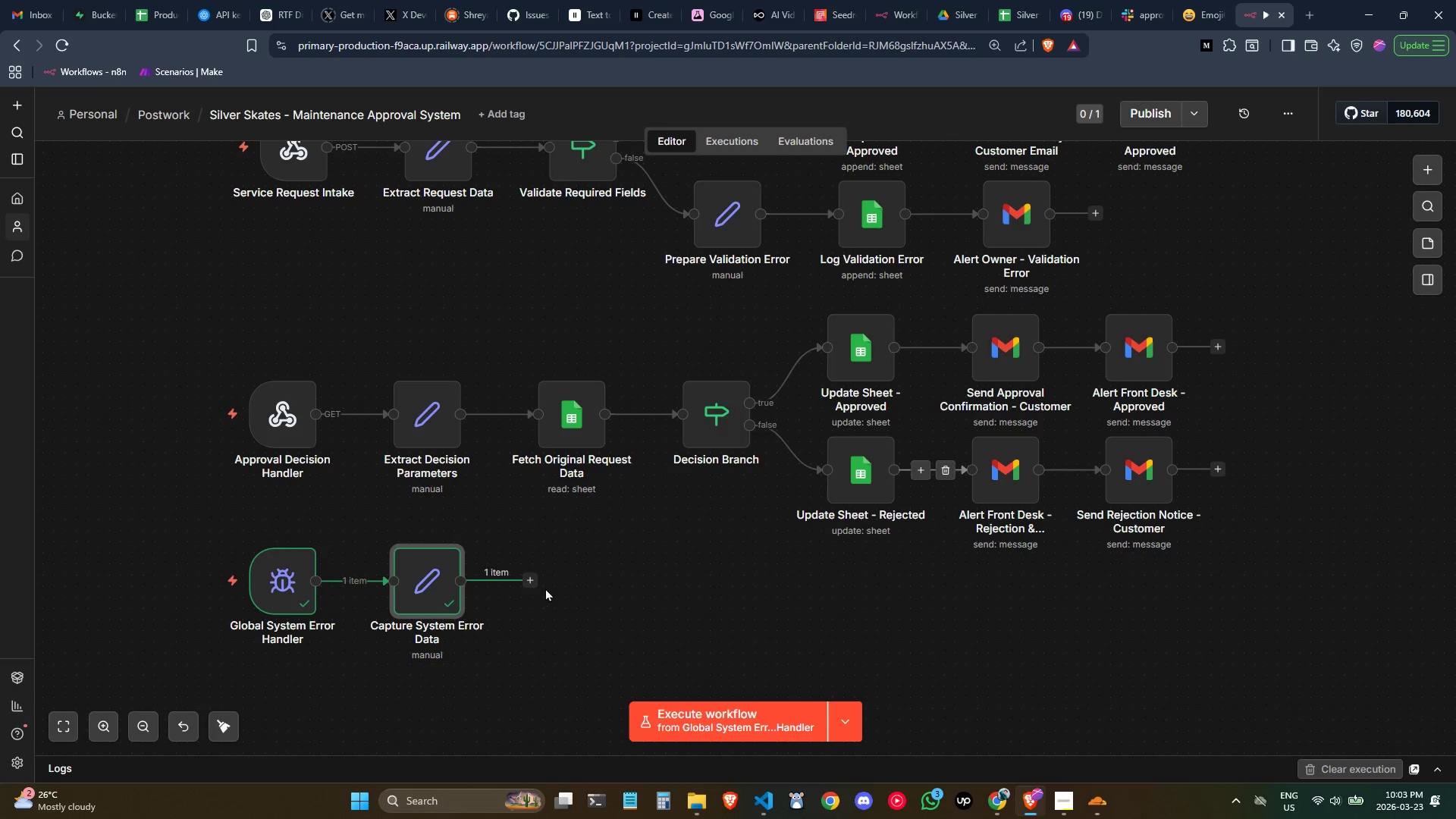 
left_click([529, 585])
 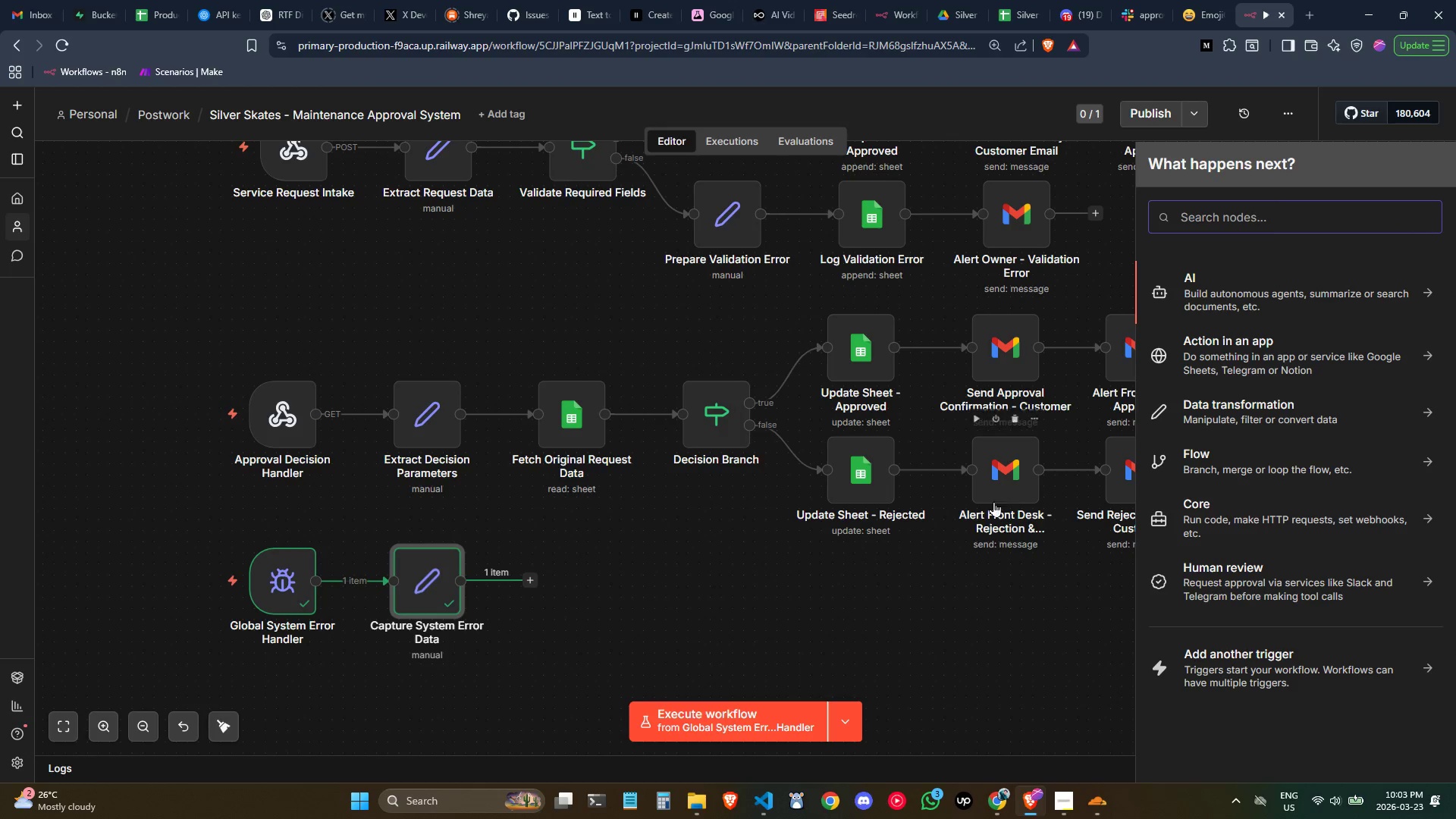 
key(Control+ControlLeft)
 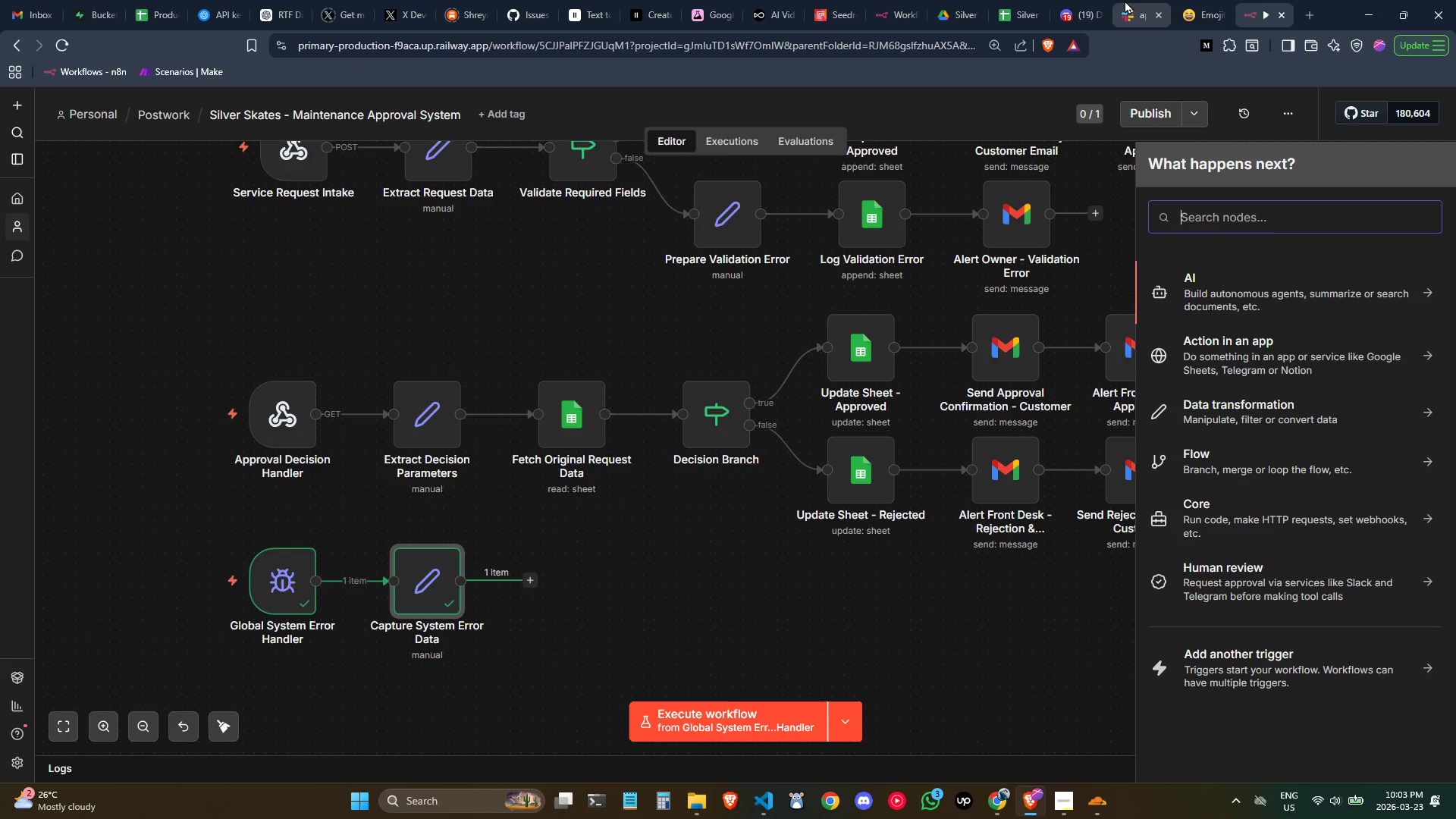 
left_click([1185, 17])
 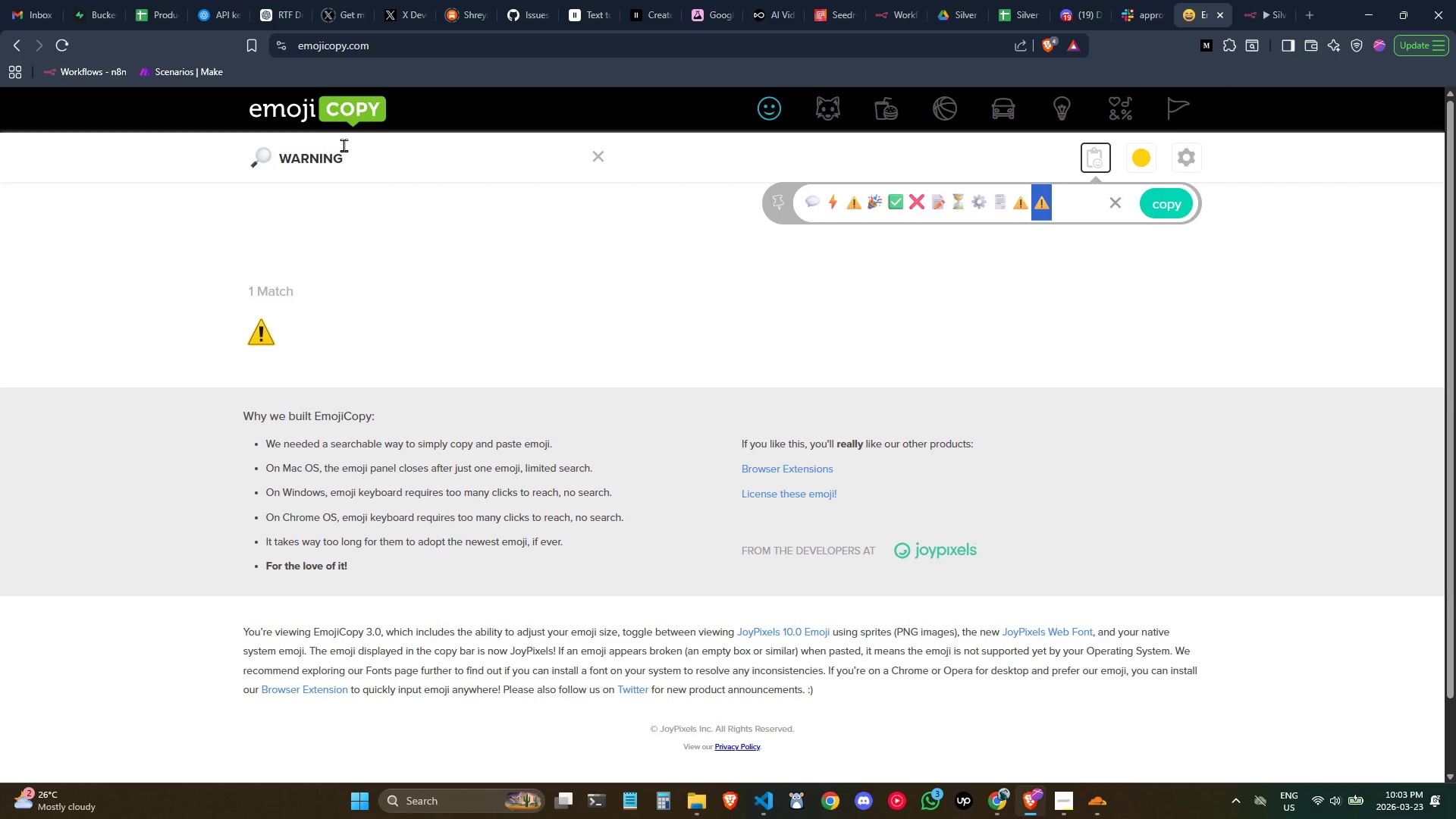 
double_click([348, 155])
 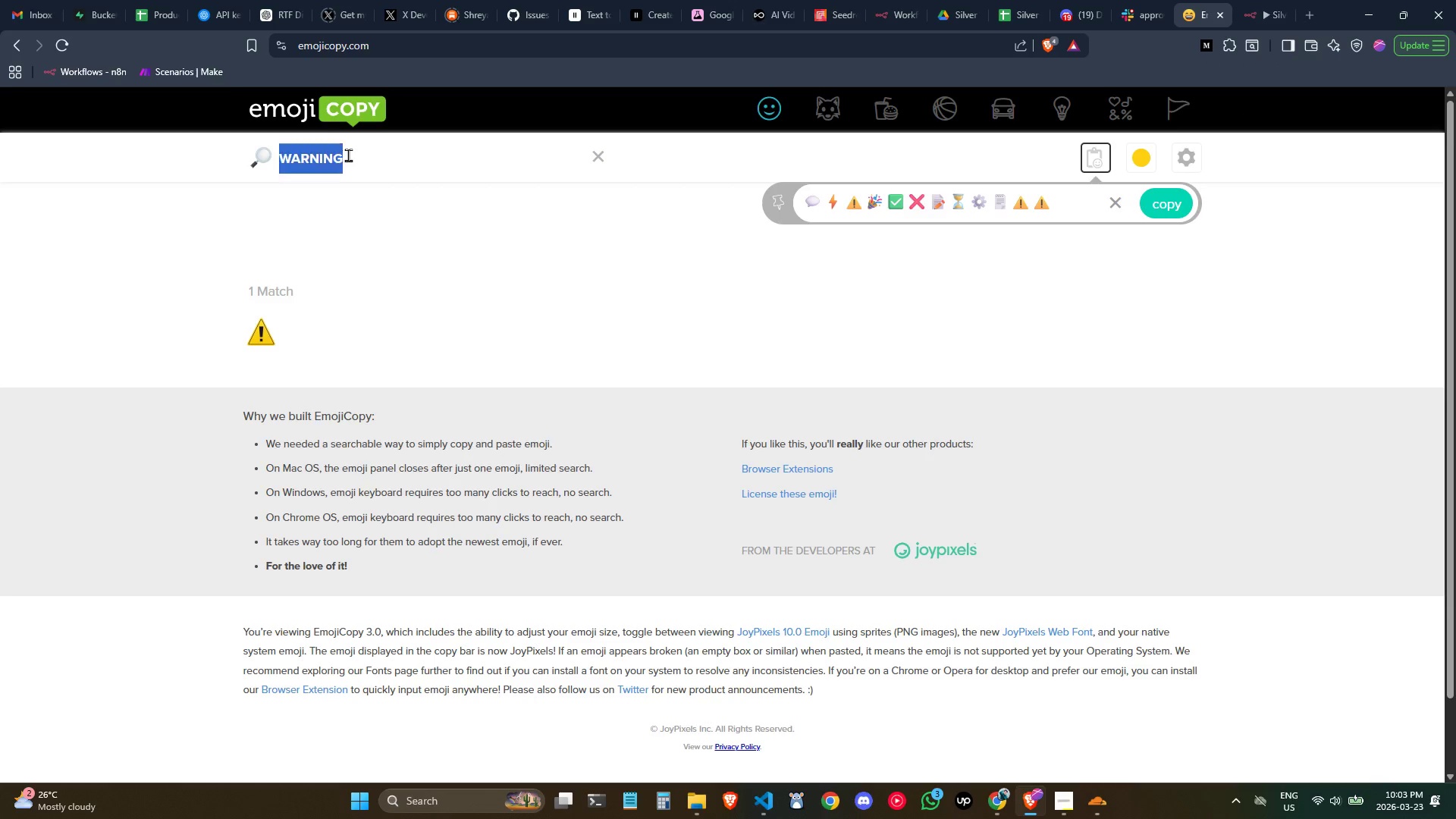 
triple_click([348, 155])
 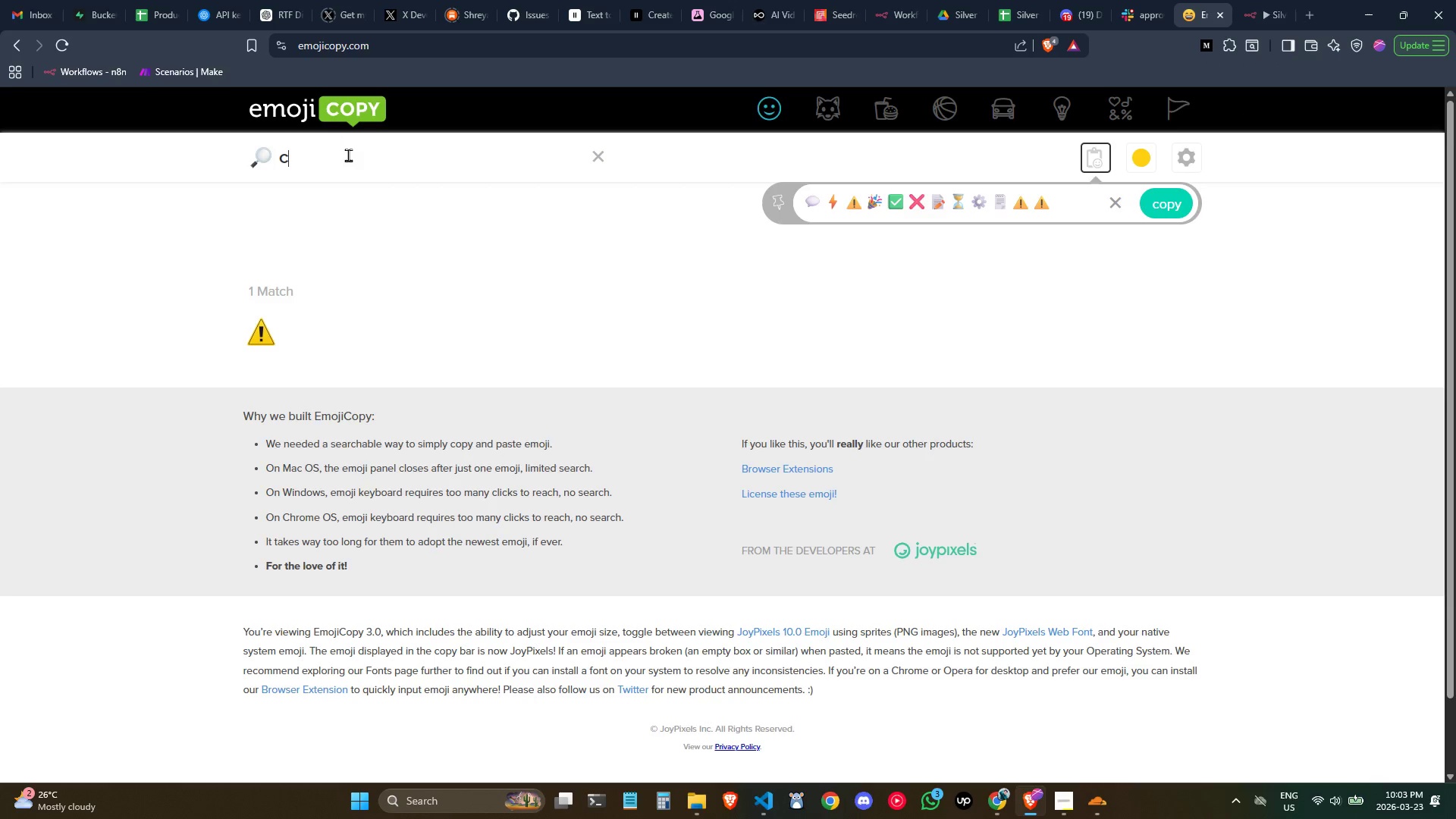 
type(cririca)
key(Backspace)
key(Backspace)
key(Backspace)
key(Backspace)
type(tica)
 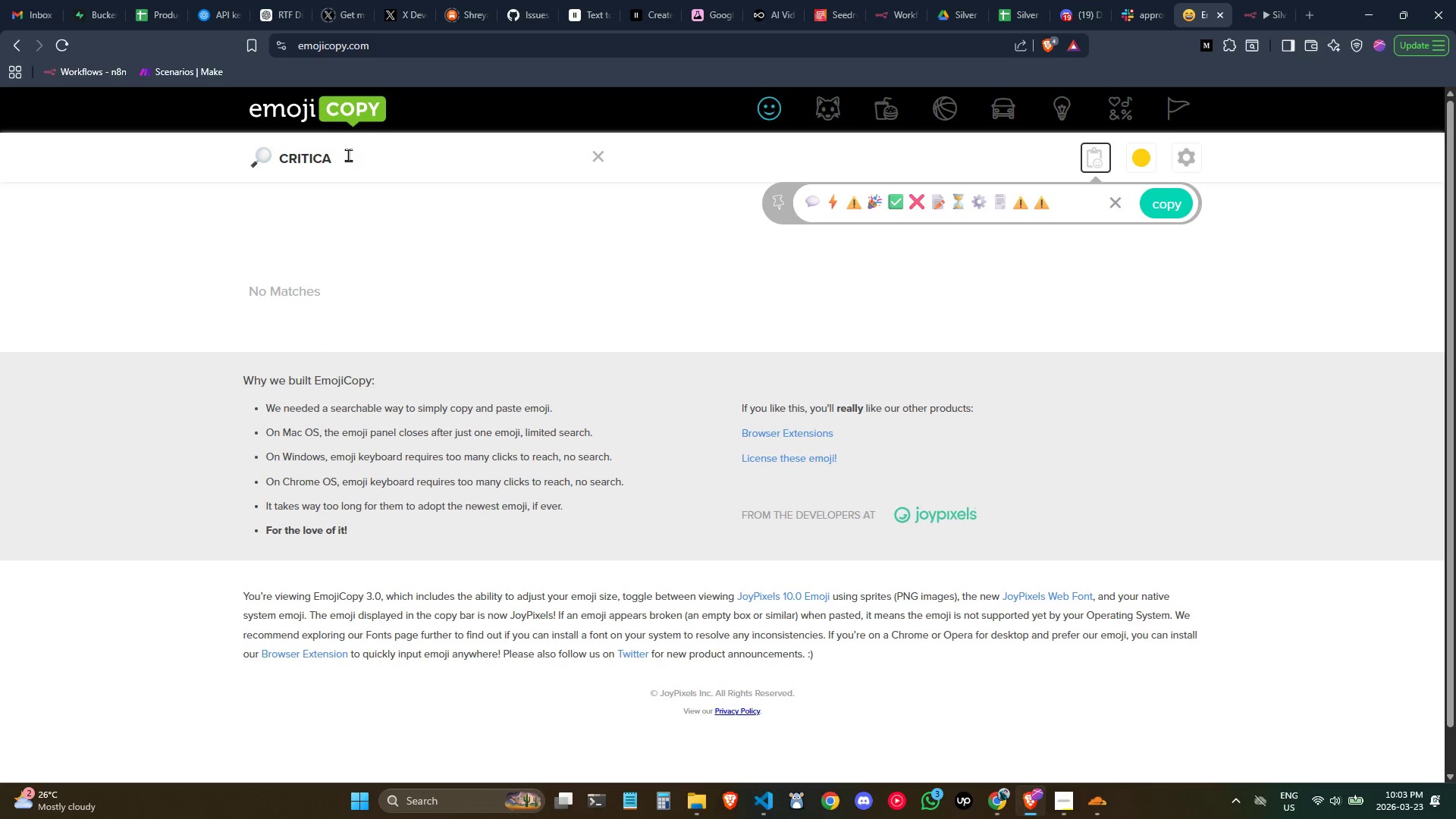 
key(Control+ControlLeft)
 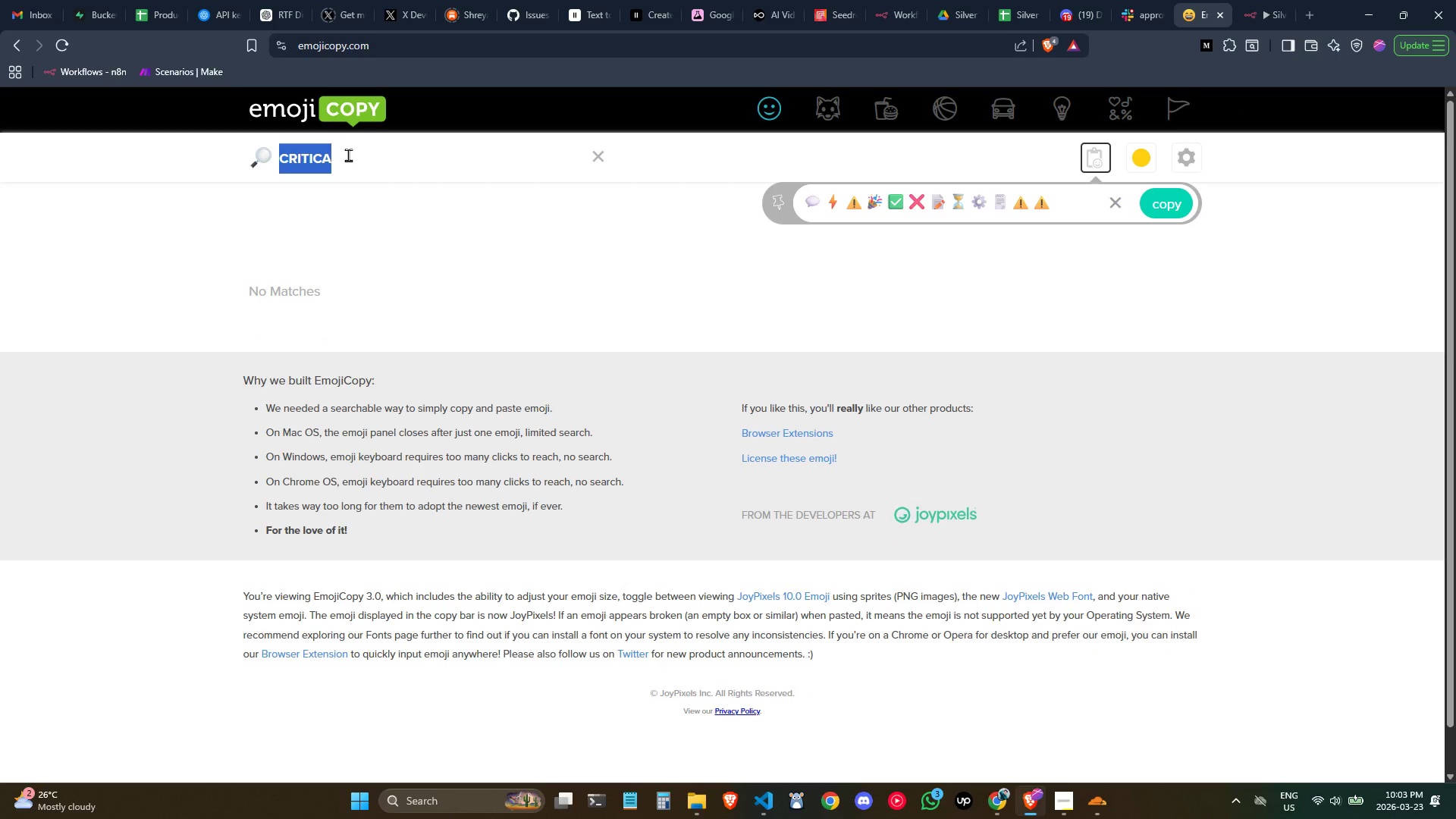 
key(Control+A)
 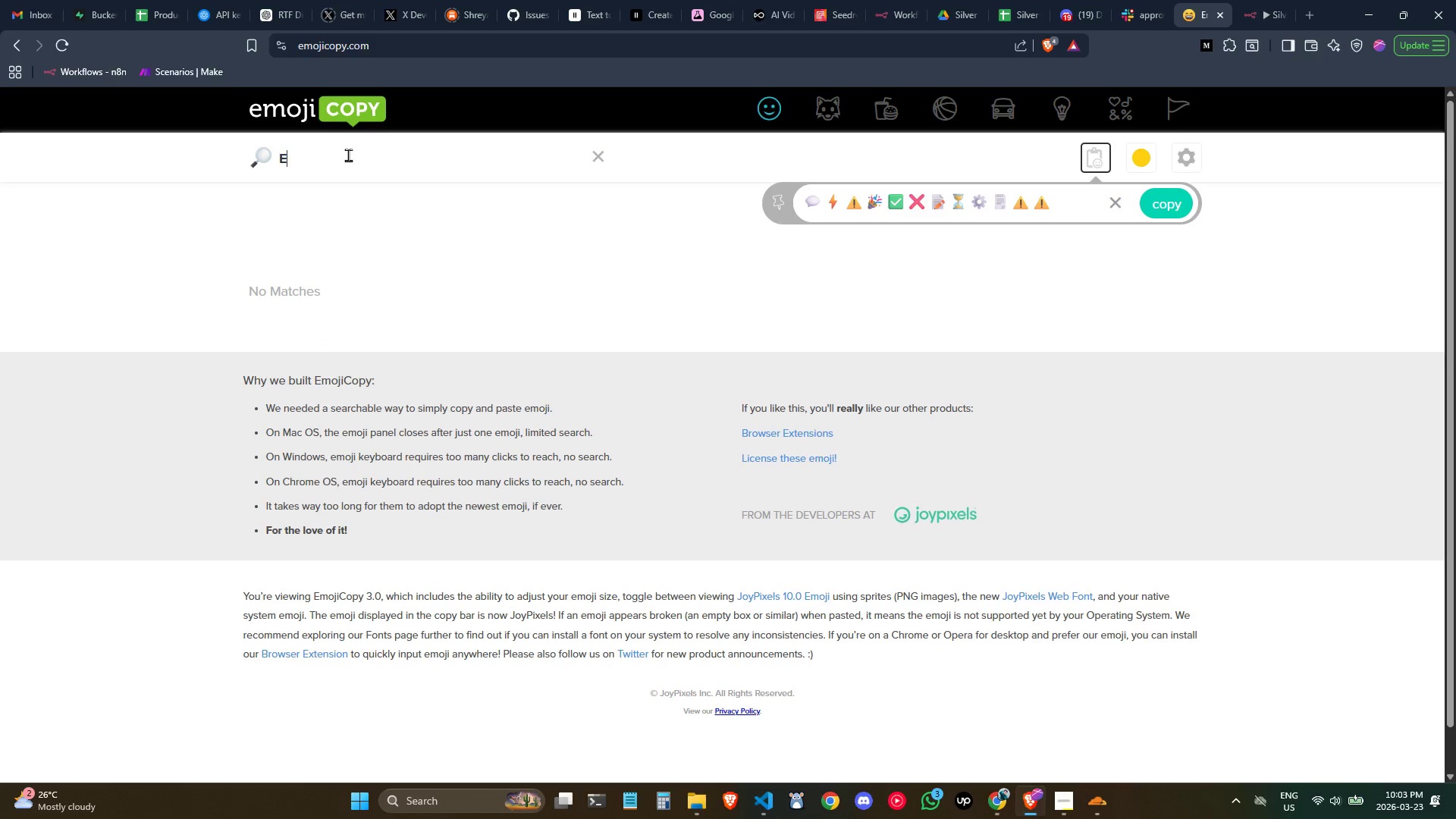 
type(error)
 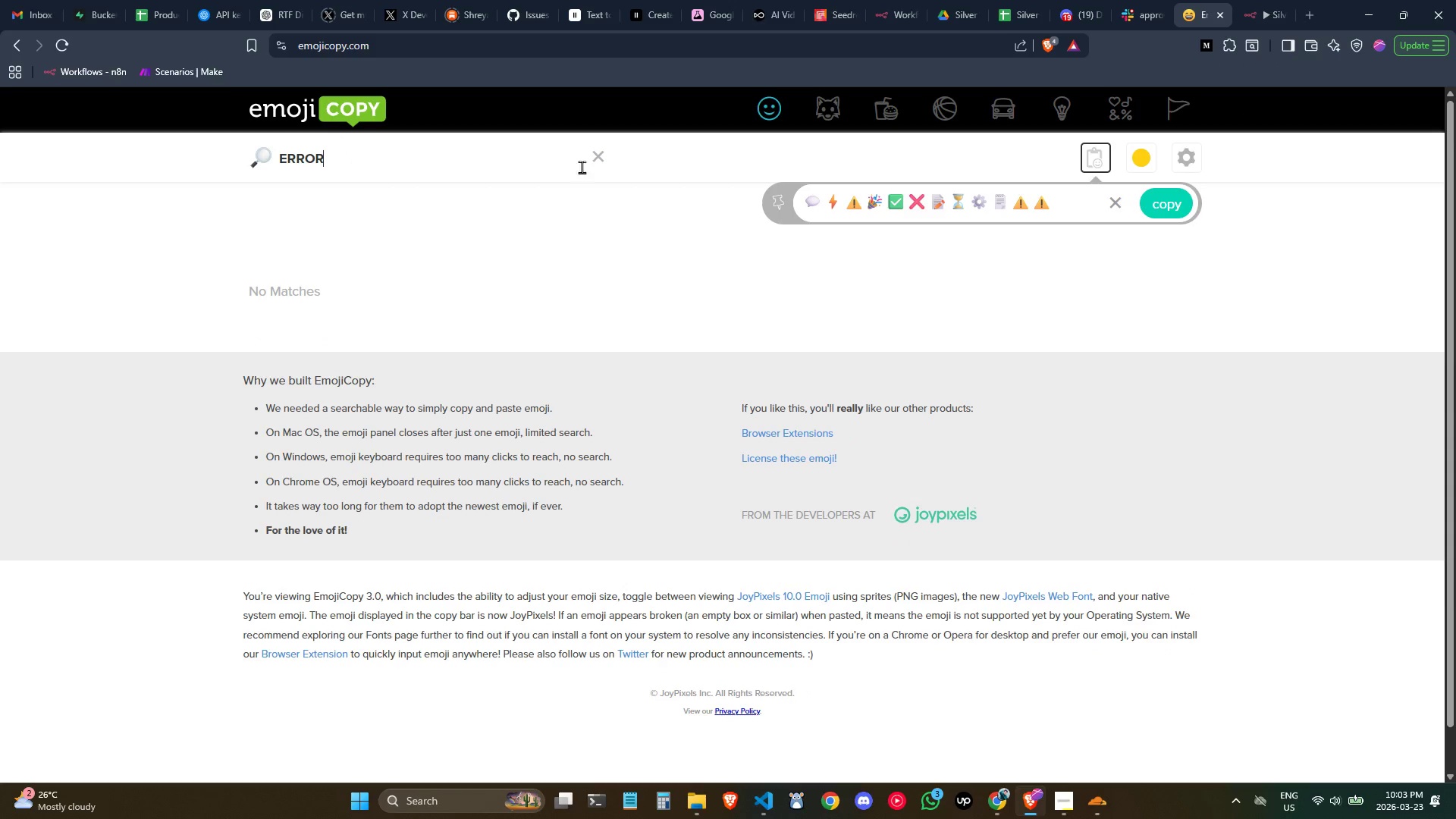 
left_click([598, 164])
 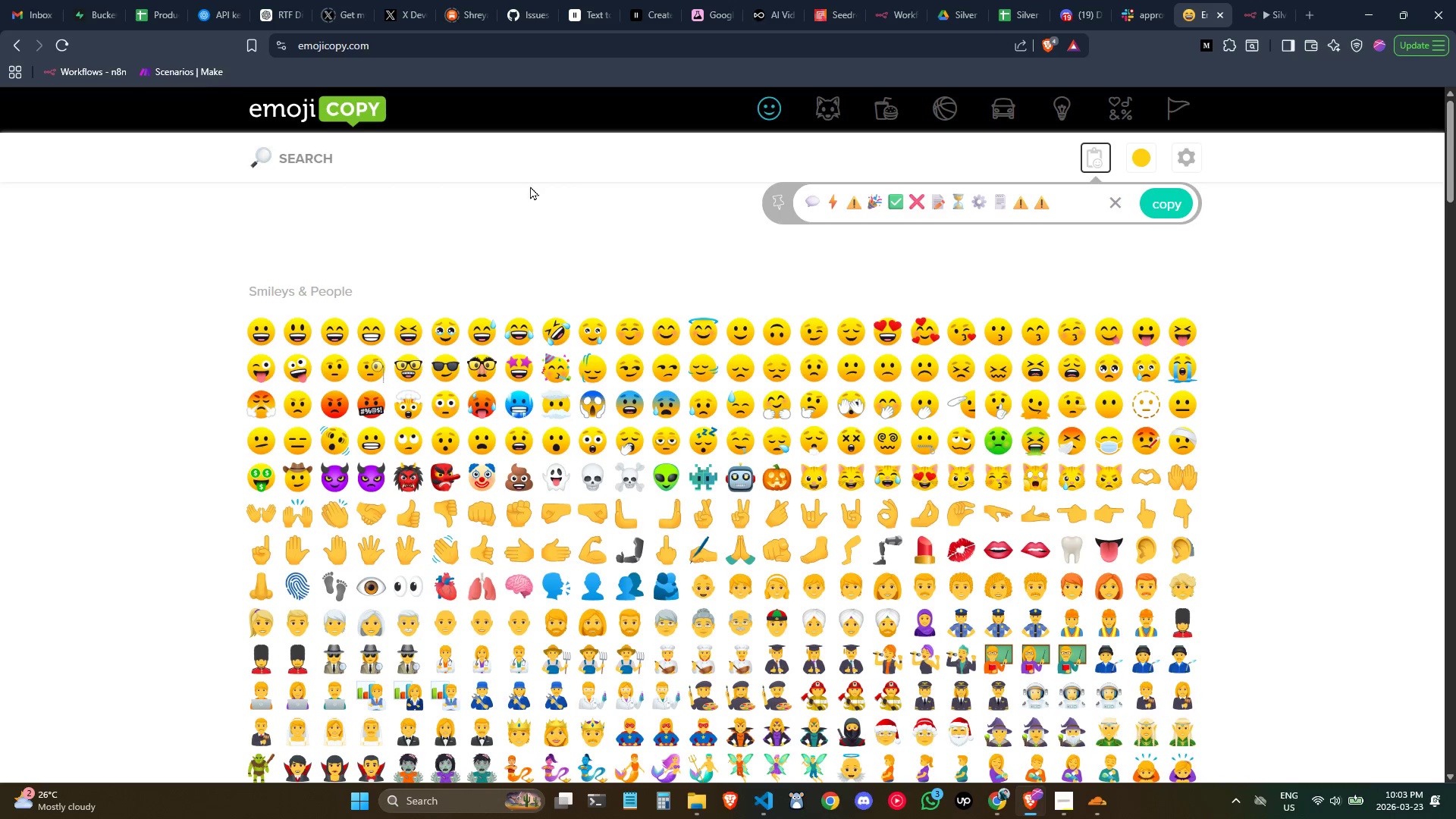 
left_click([497, 163])
 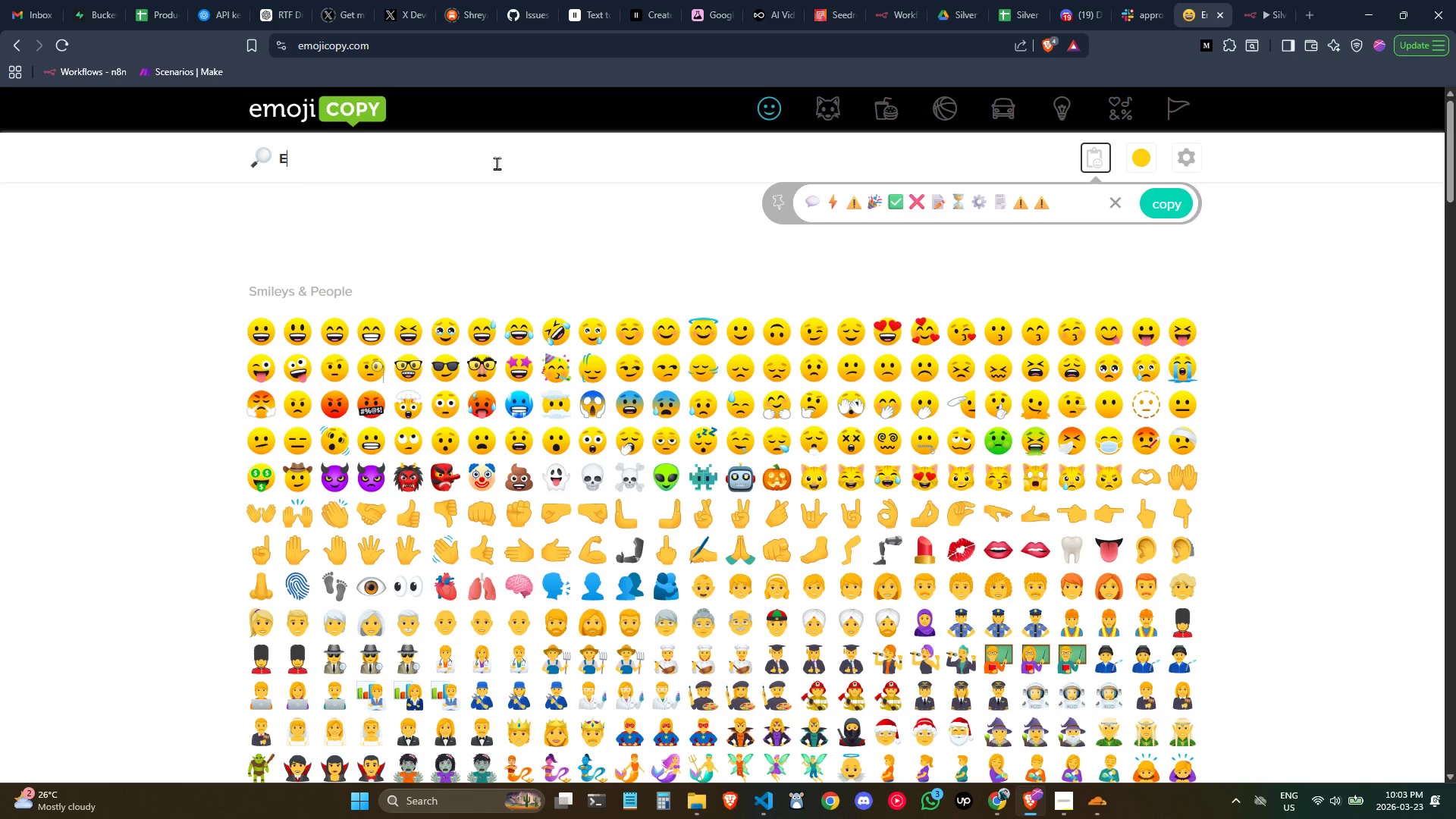 
type(erro)
key(Backspace)
key(Backspace)
key(Backspace)
key(Backspace)
key(Backspace)
type(erro)
key(Backspace)
key(Backspace)
key(Backspace)
key(Backspace)
key(Backspace)
 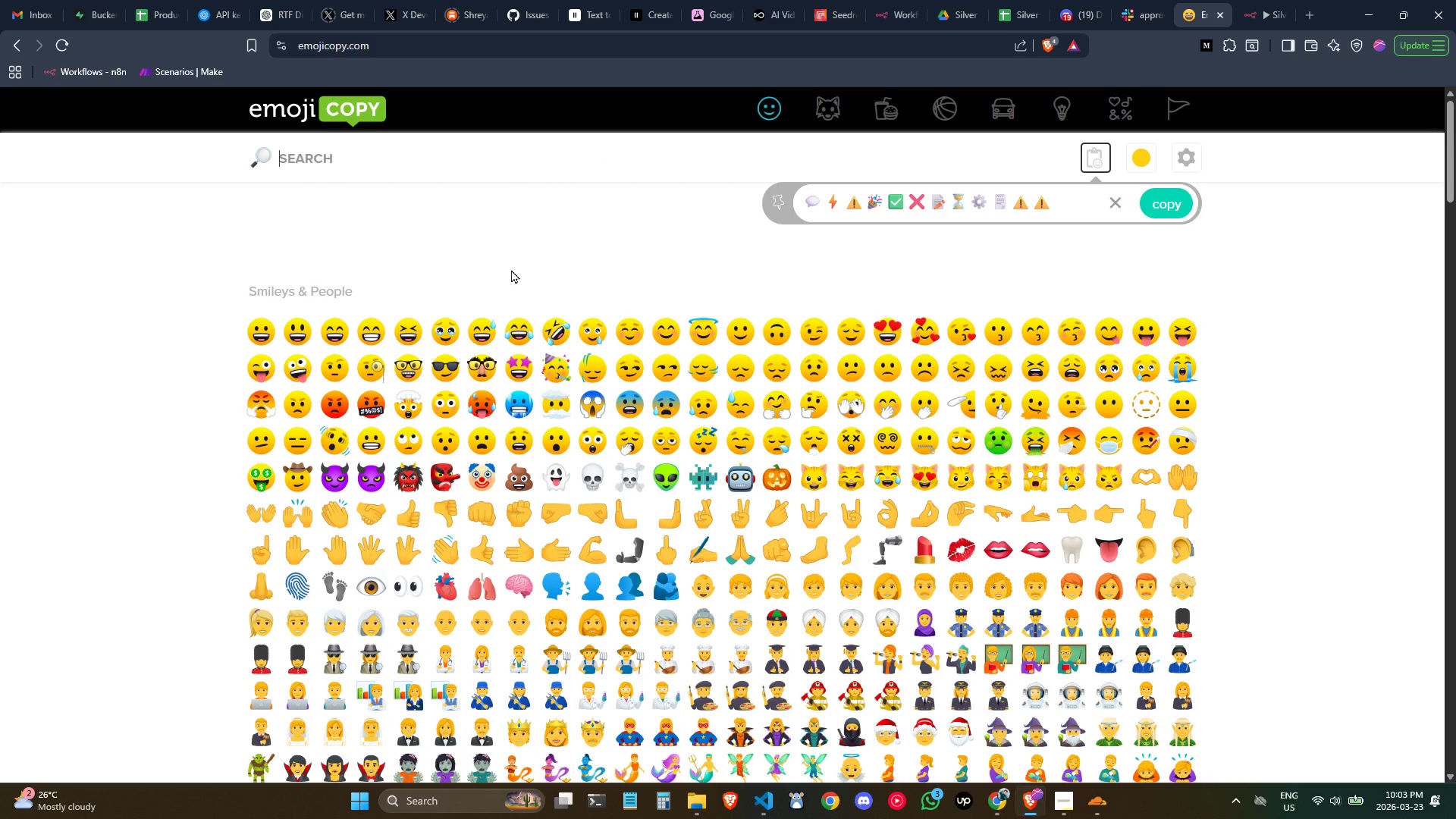 
scroll: coordinate [542, 430], scroll_direction: down, amount: 11.0
 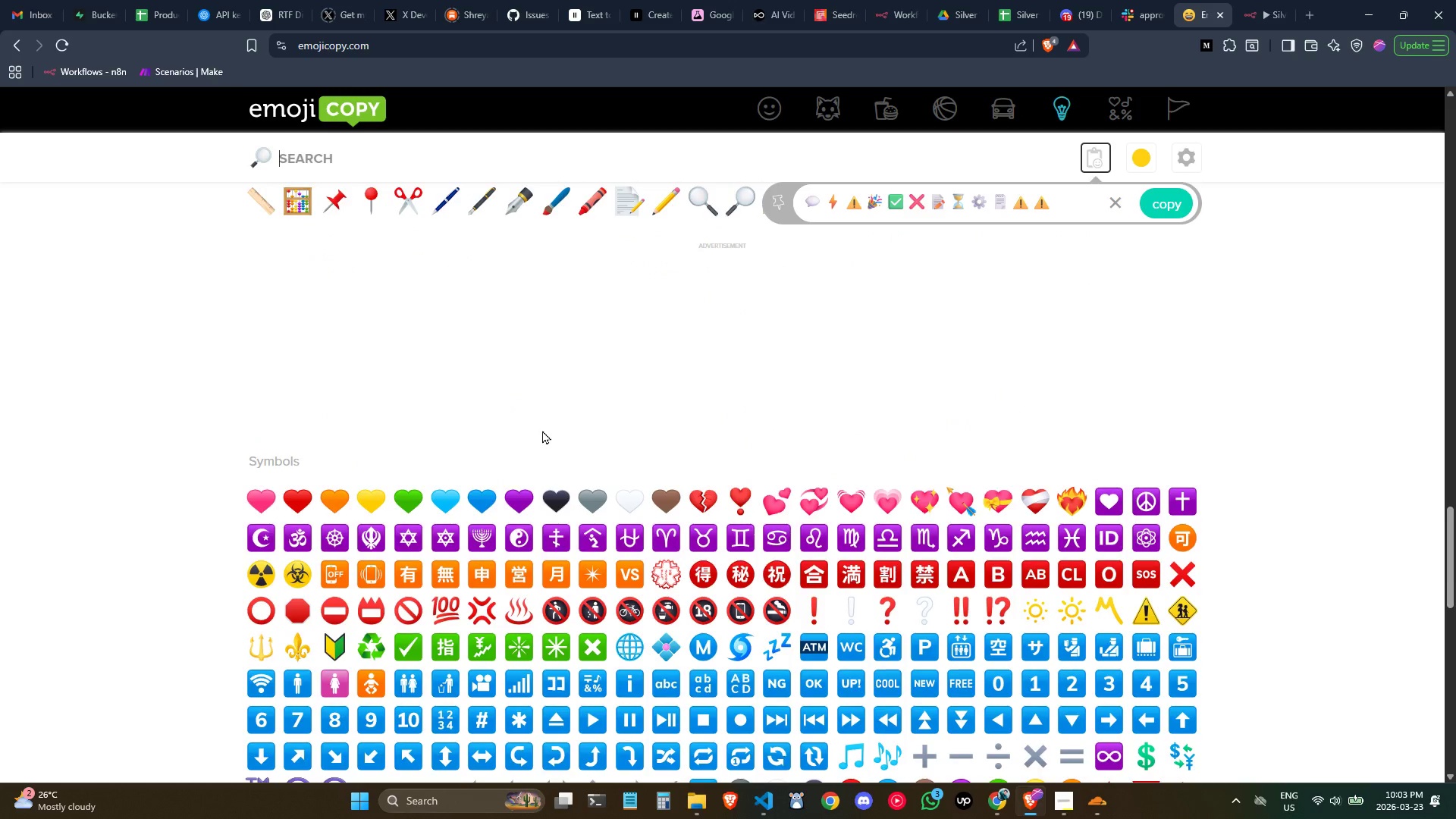 
scroll: coordinate [542, 430], scroll_direction: none, amount: 0.0
 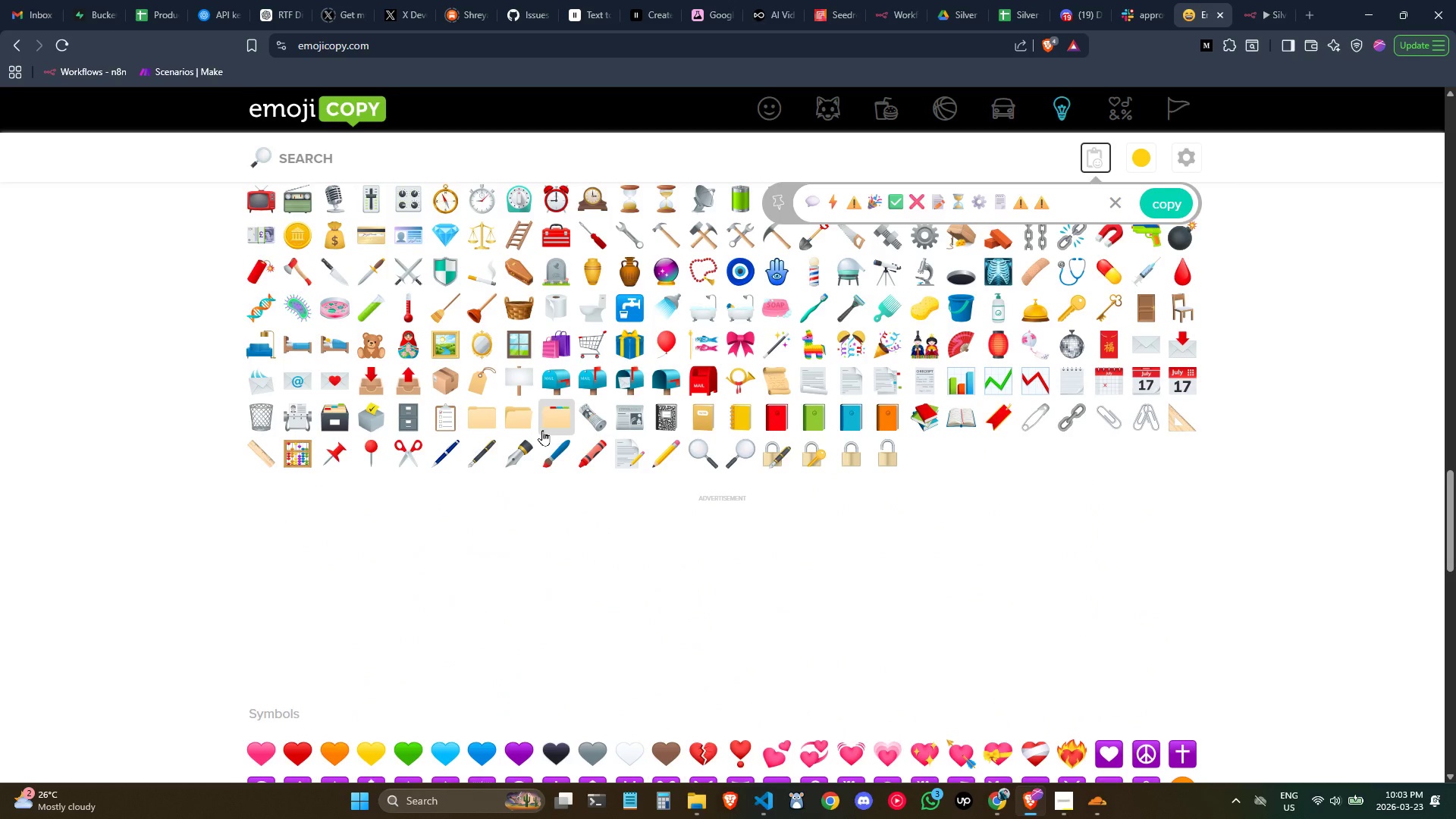 
scroll: coordinate [542, 430], scroll_direction: up, amount: 1.0
 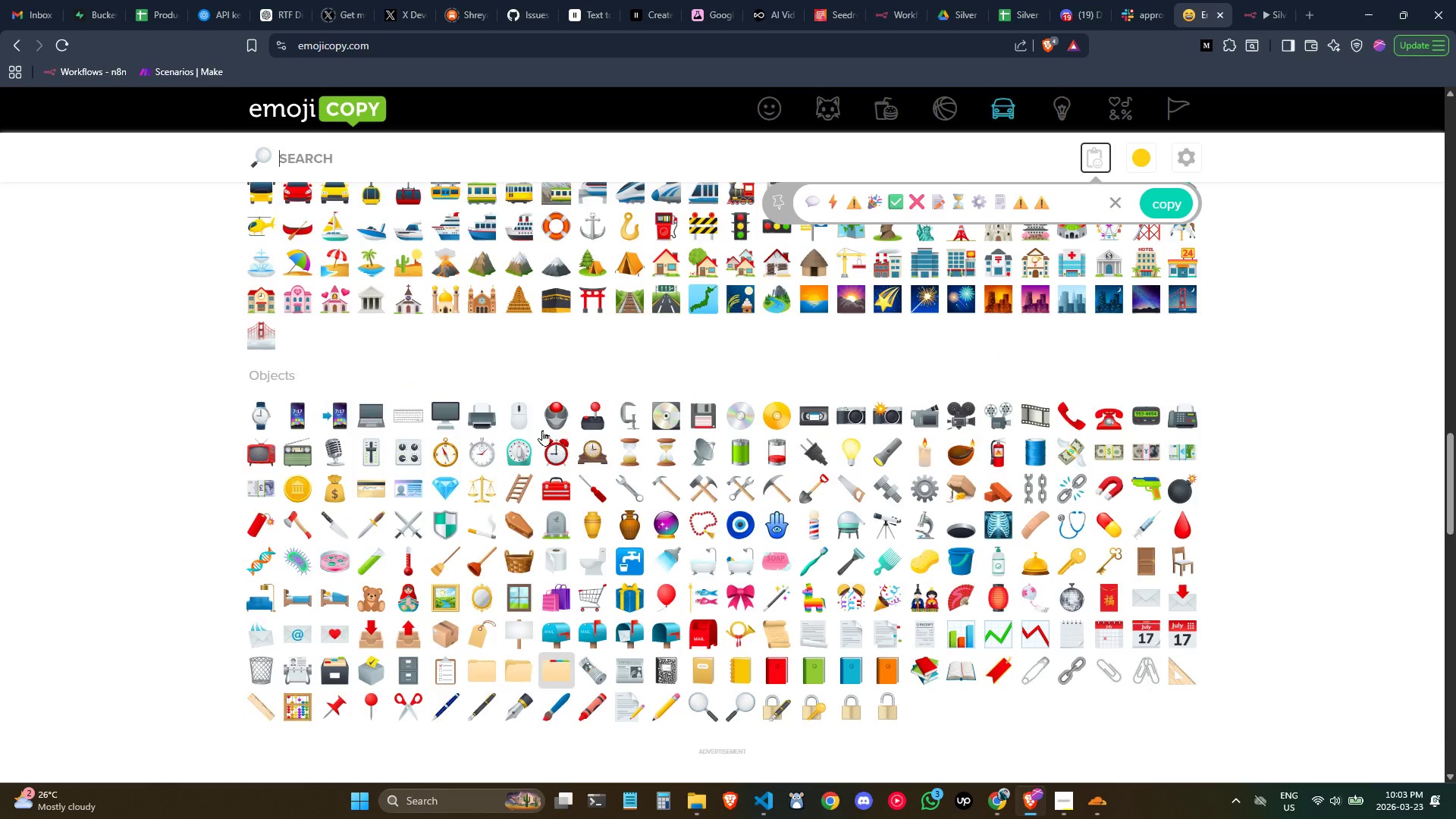 
type(warnin)
key(Backspace)
key(Backspace)
key(Backspace)
key(Backspace)
 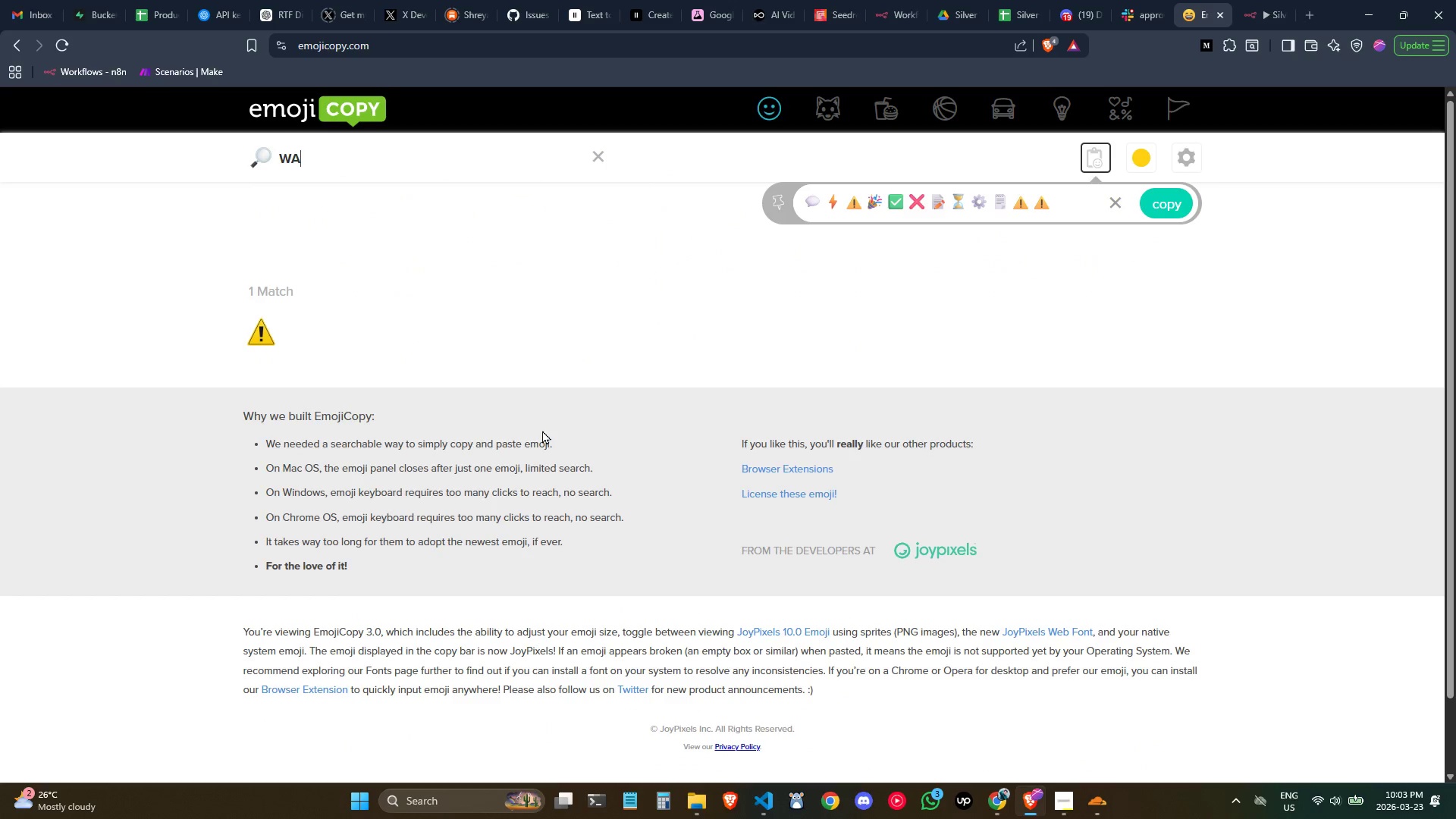 
key(Control+ControlLeft)
 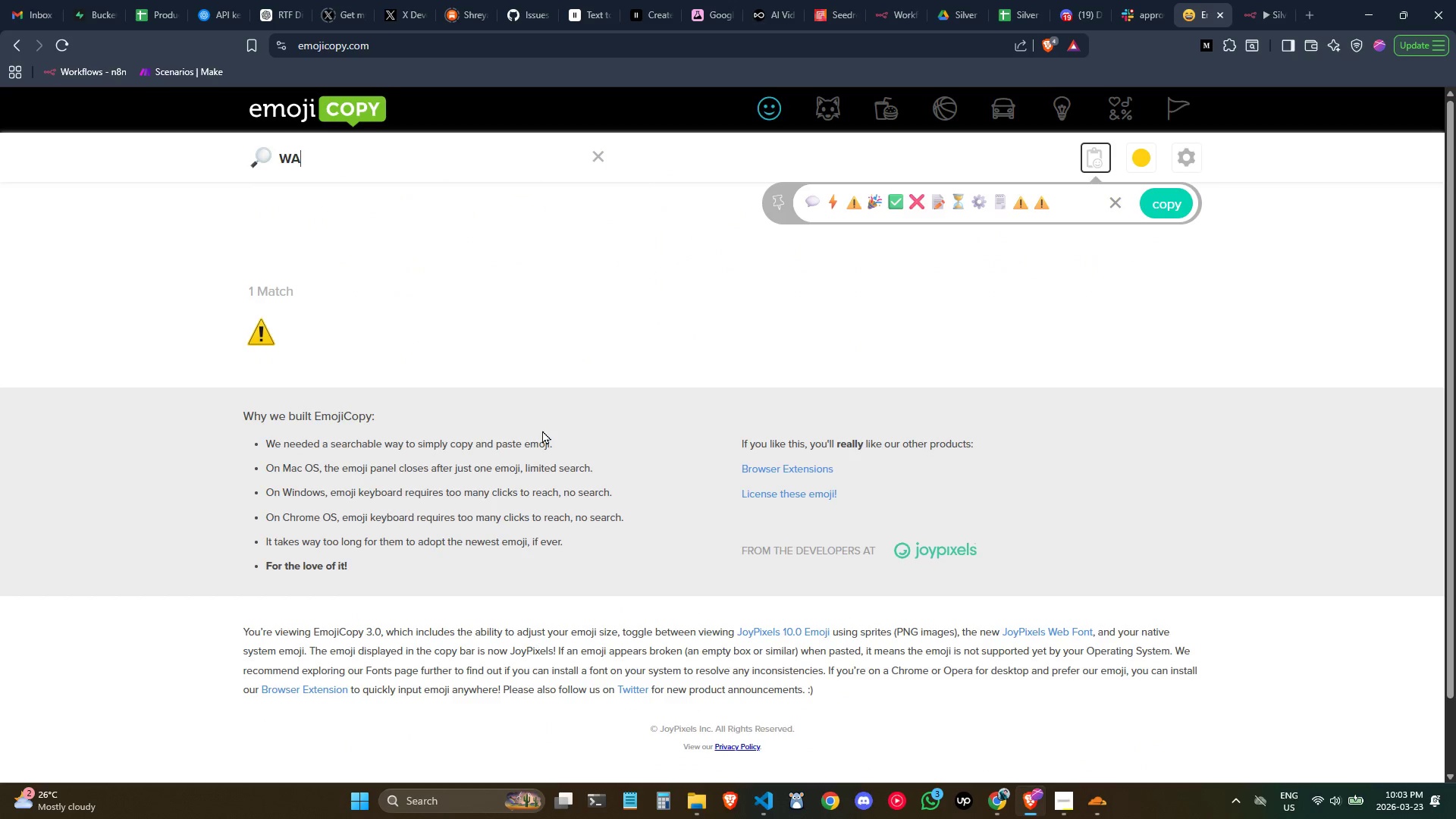 
key(Control+Backspace)
 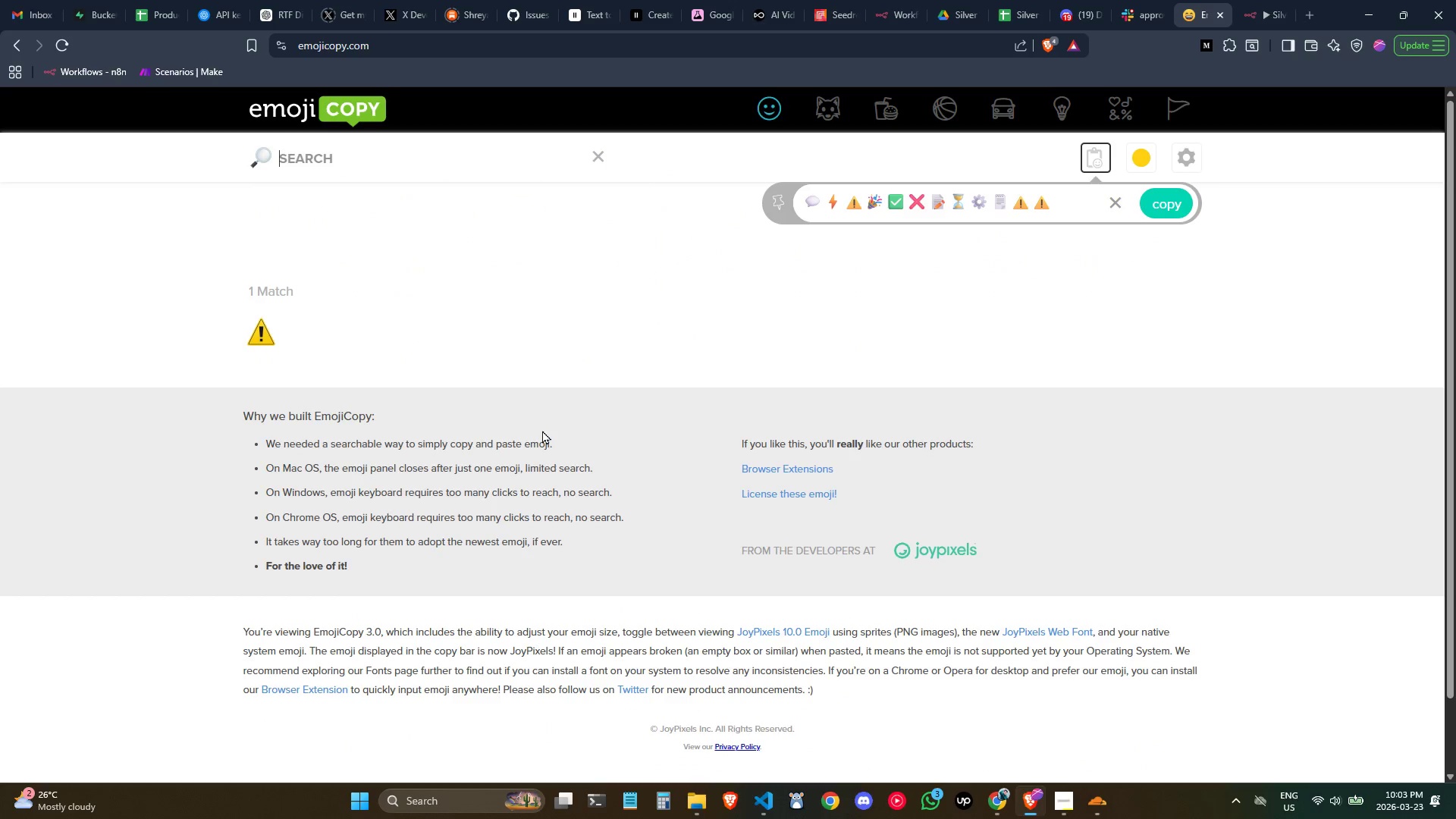 
key(Control+Backspace)
 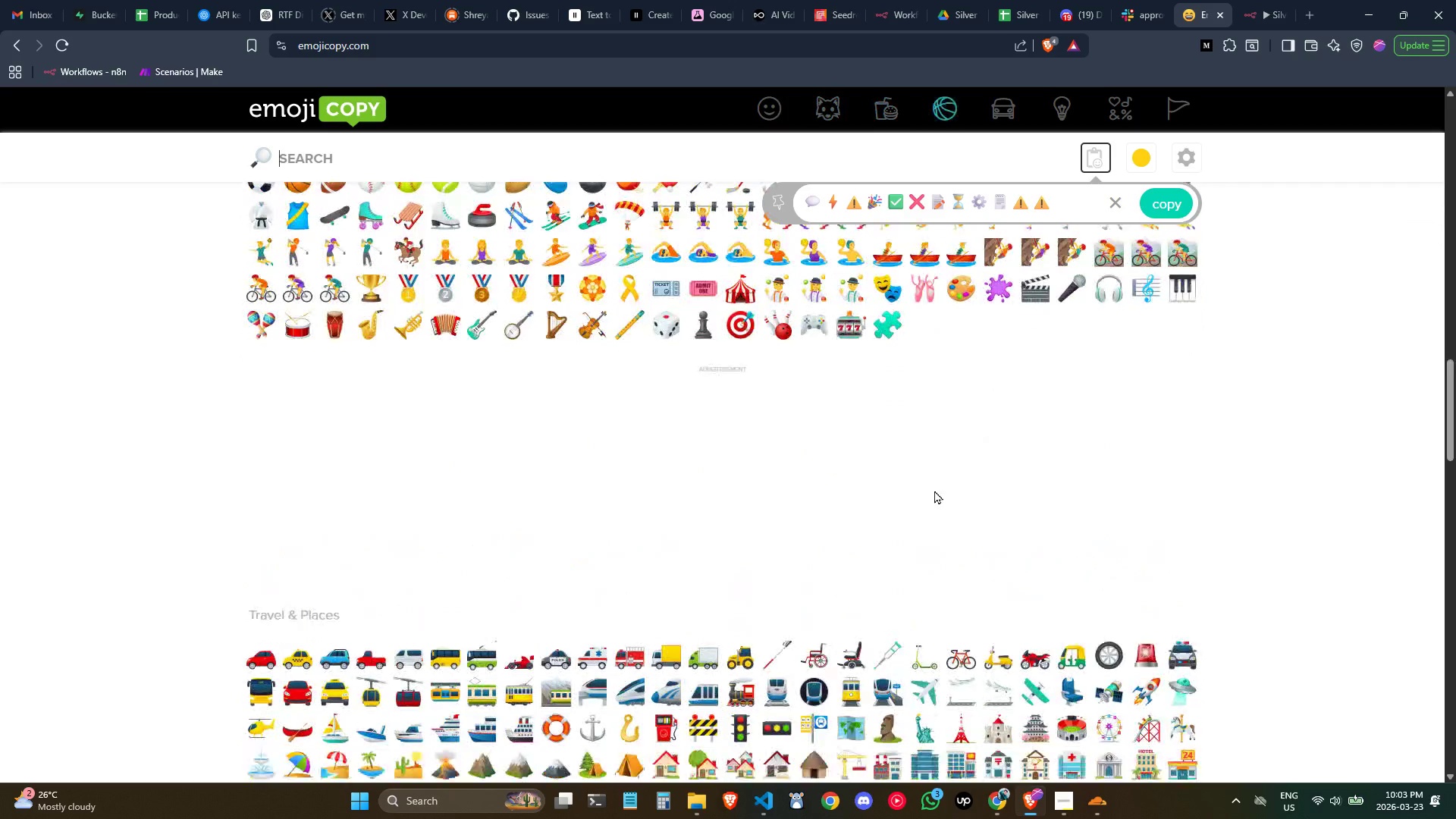 
mouse_move([742, 473])
 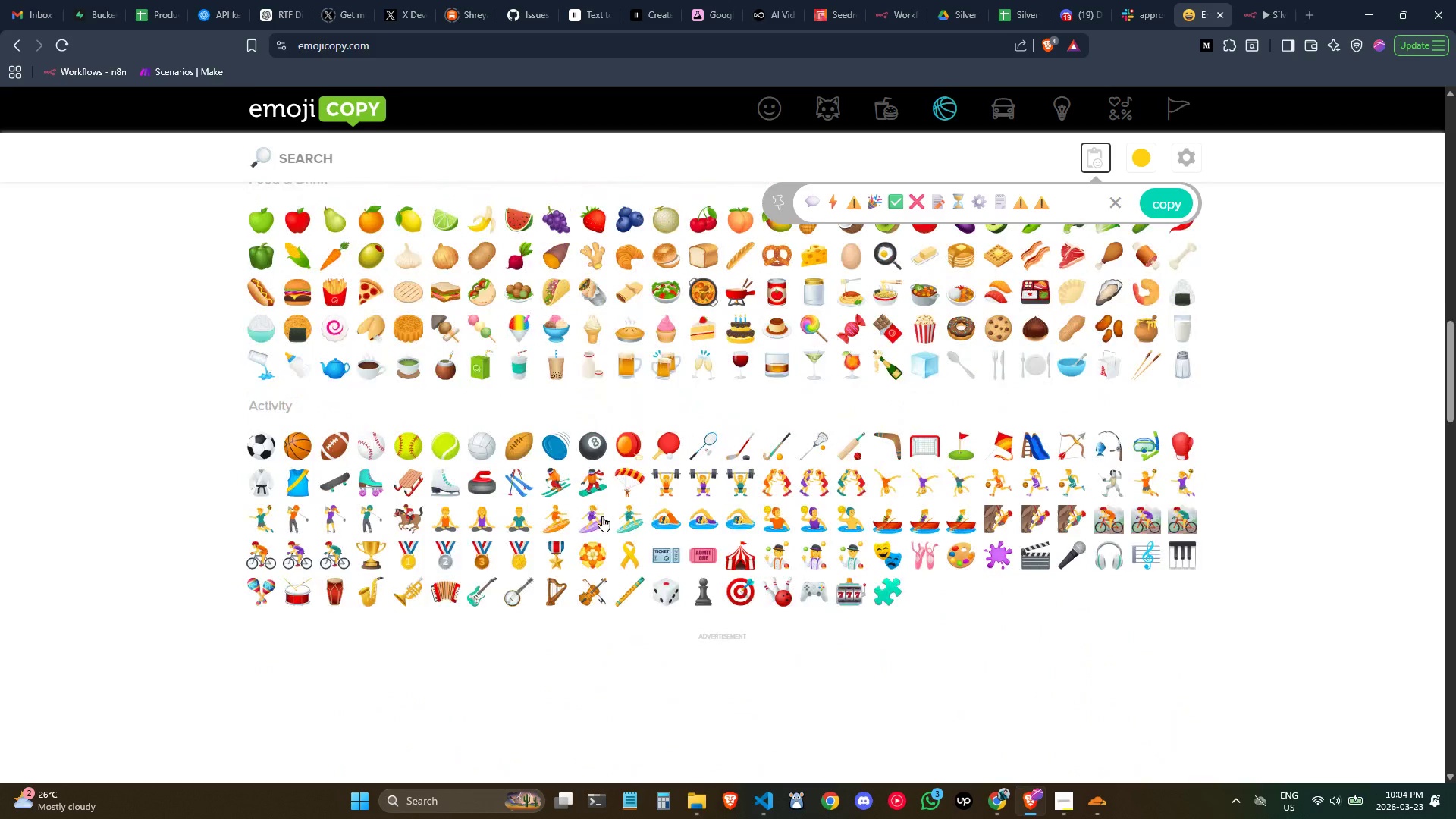 
wait(9.3)
 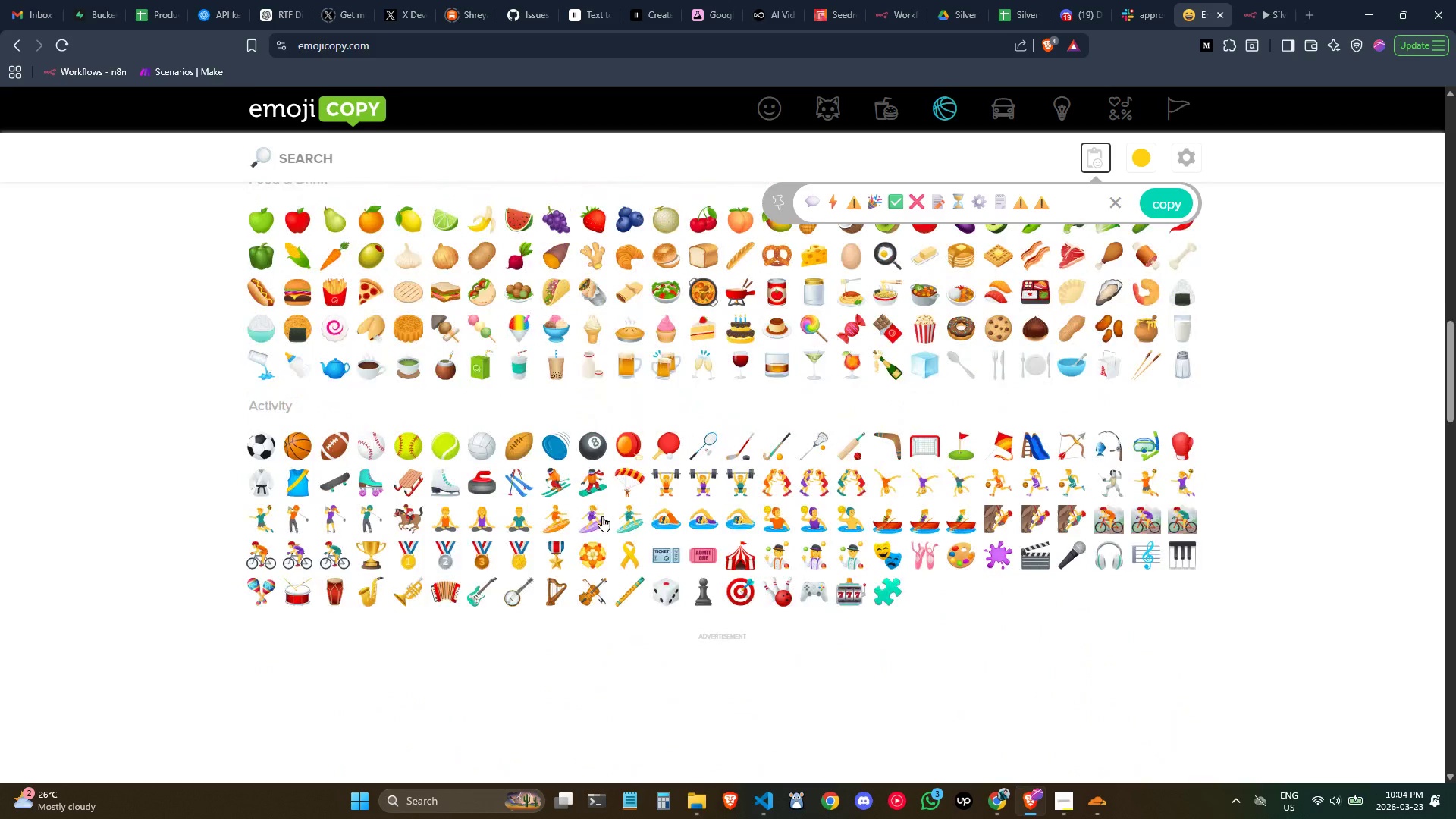 
mouse_move([810, 297])
 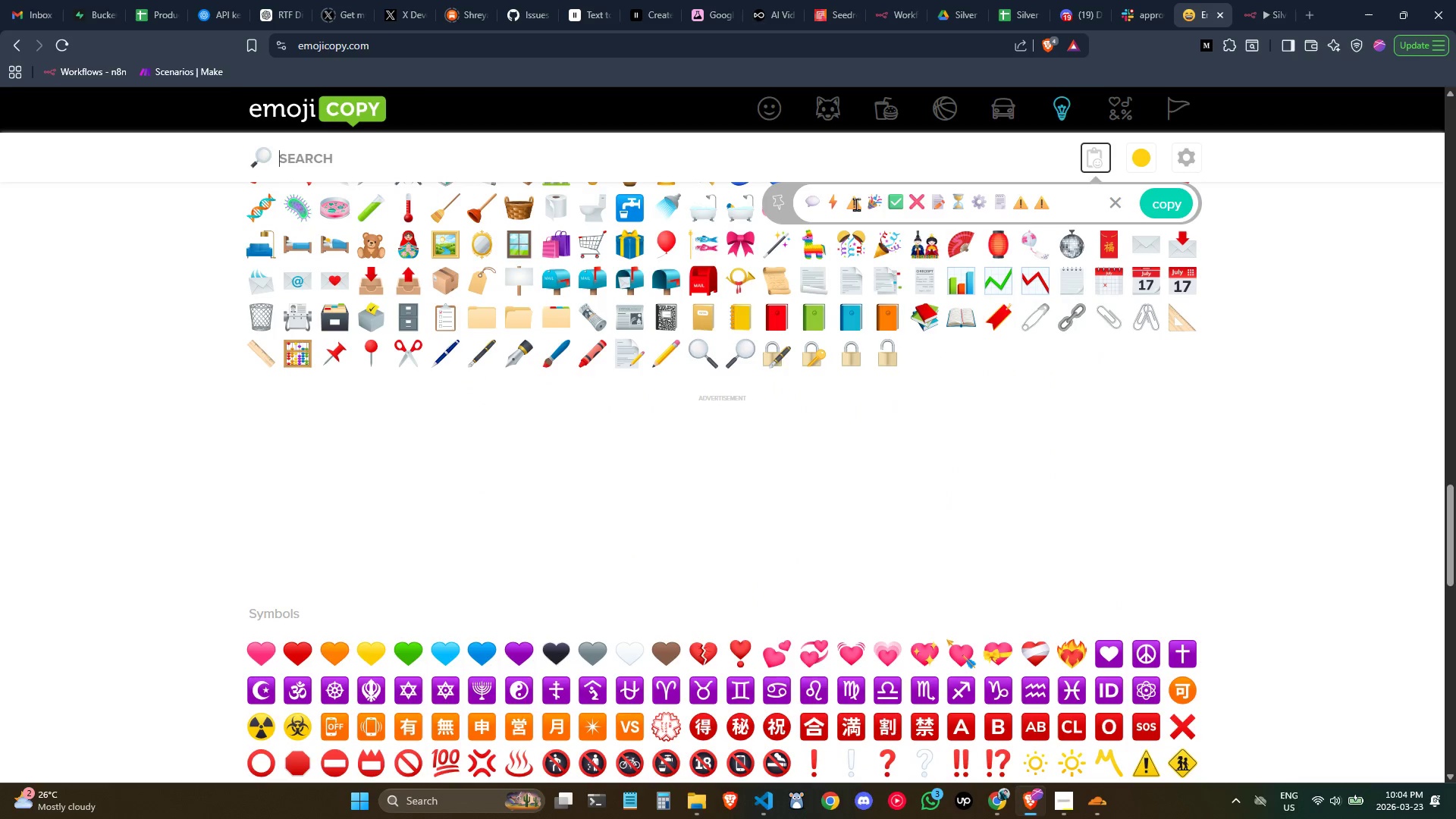 
left_click_drag(start_coordinate=[861, 205], to_coordinate=[851, 203])
 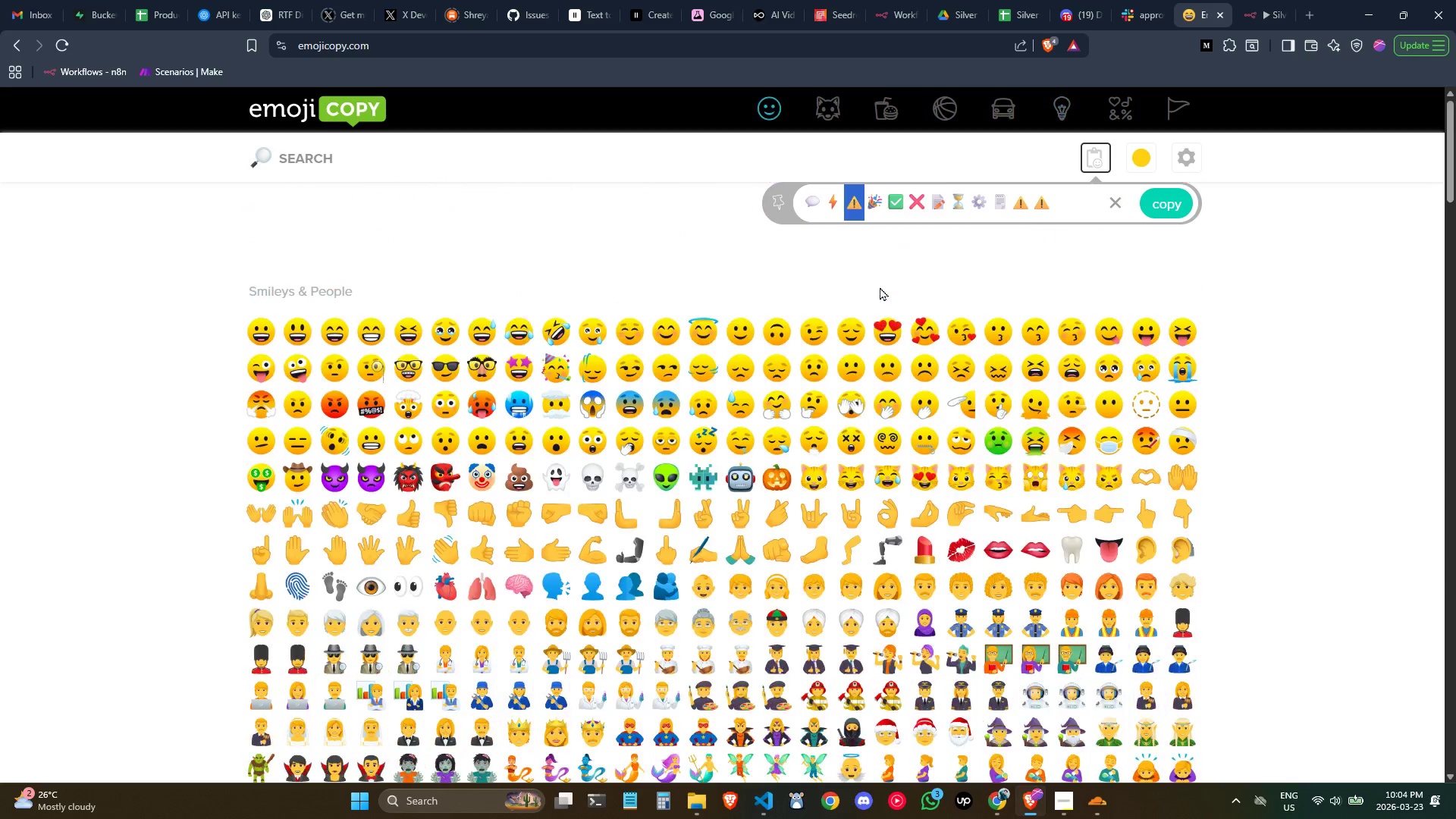 
key(Control+C)
 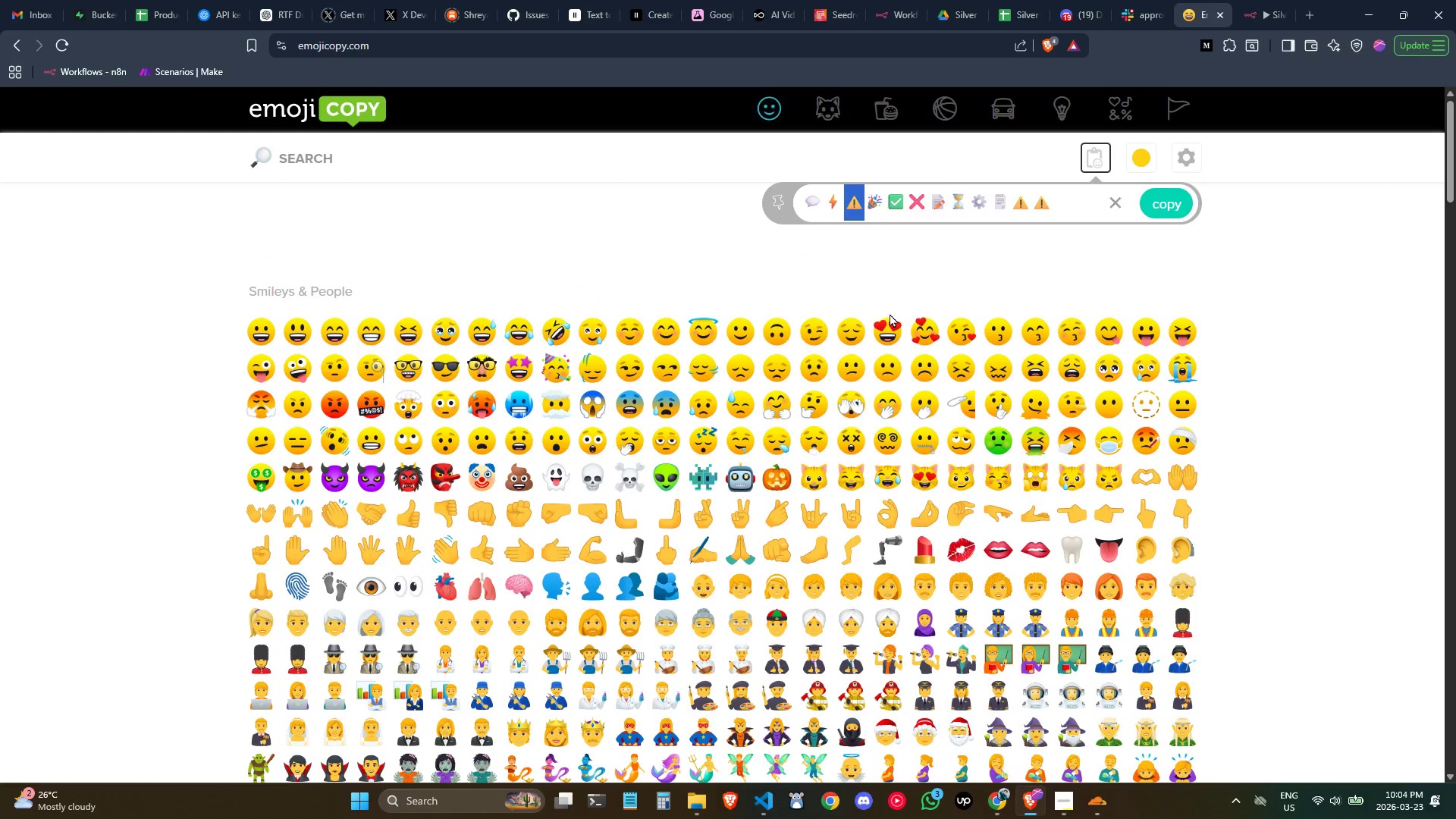 
key(Control+C)
 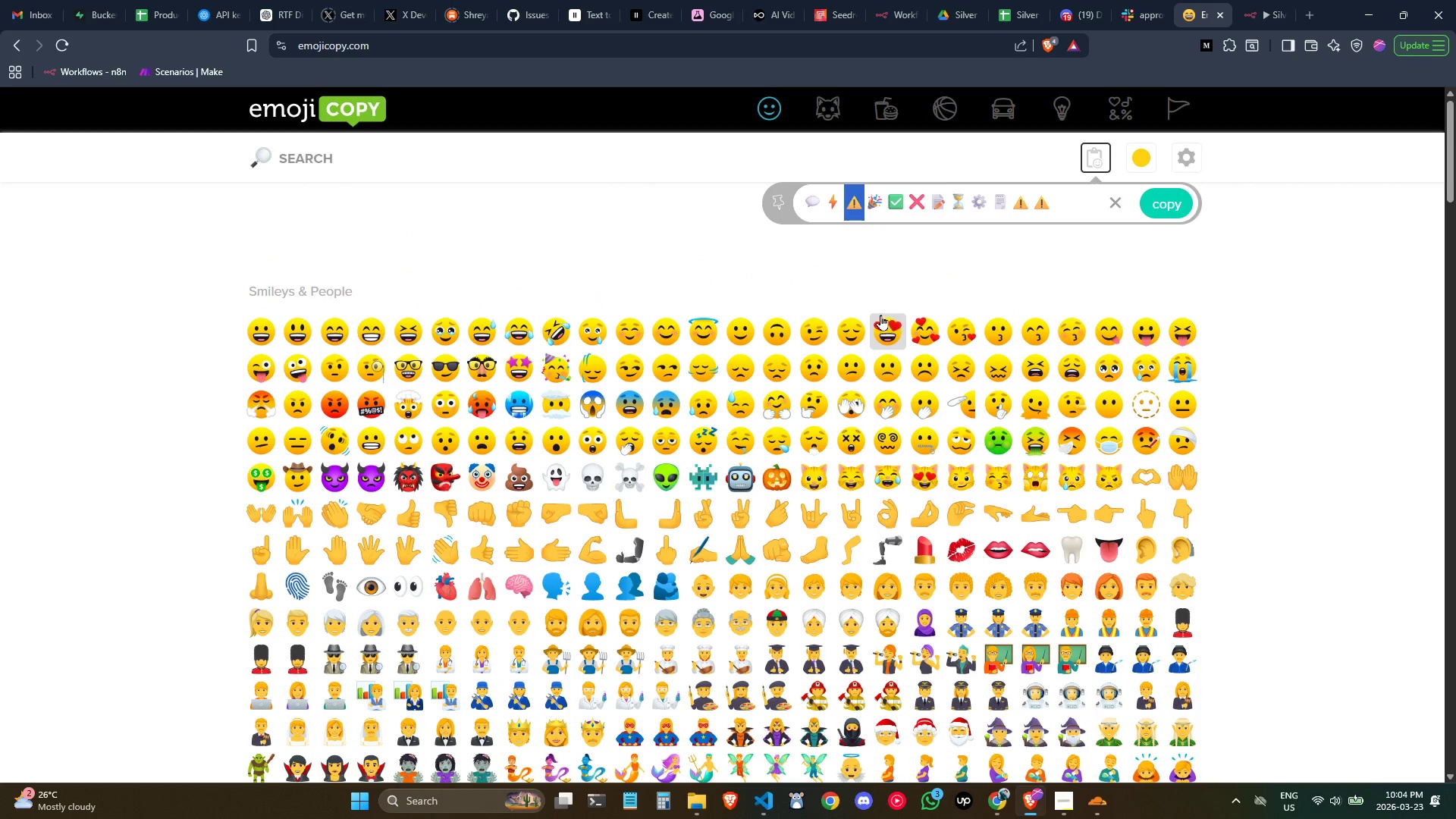 
scroll: coordinate [905, 327], scroll_direction: down, amount: 6.0
 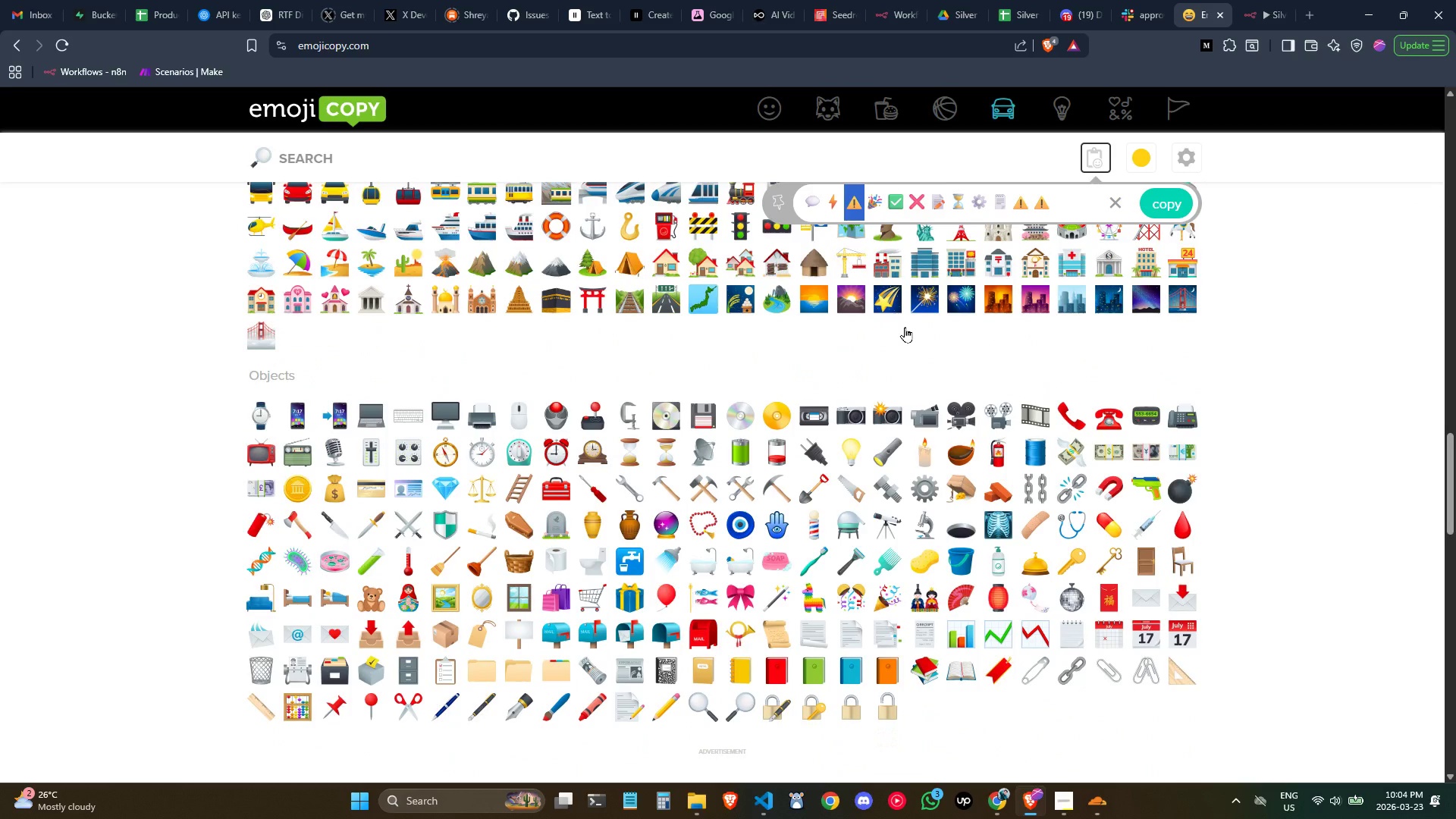 
scroll: coordinate [915, 363], scroll_direction: up, amount: 9.0
 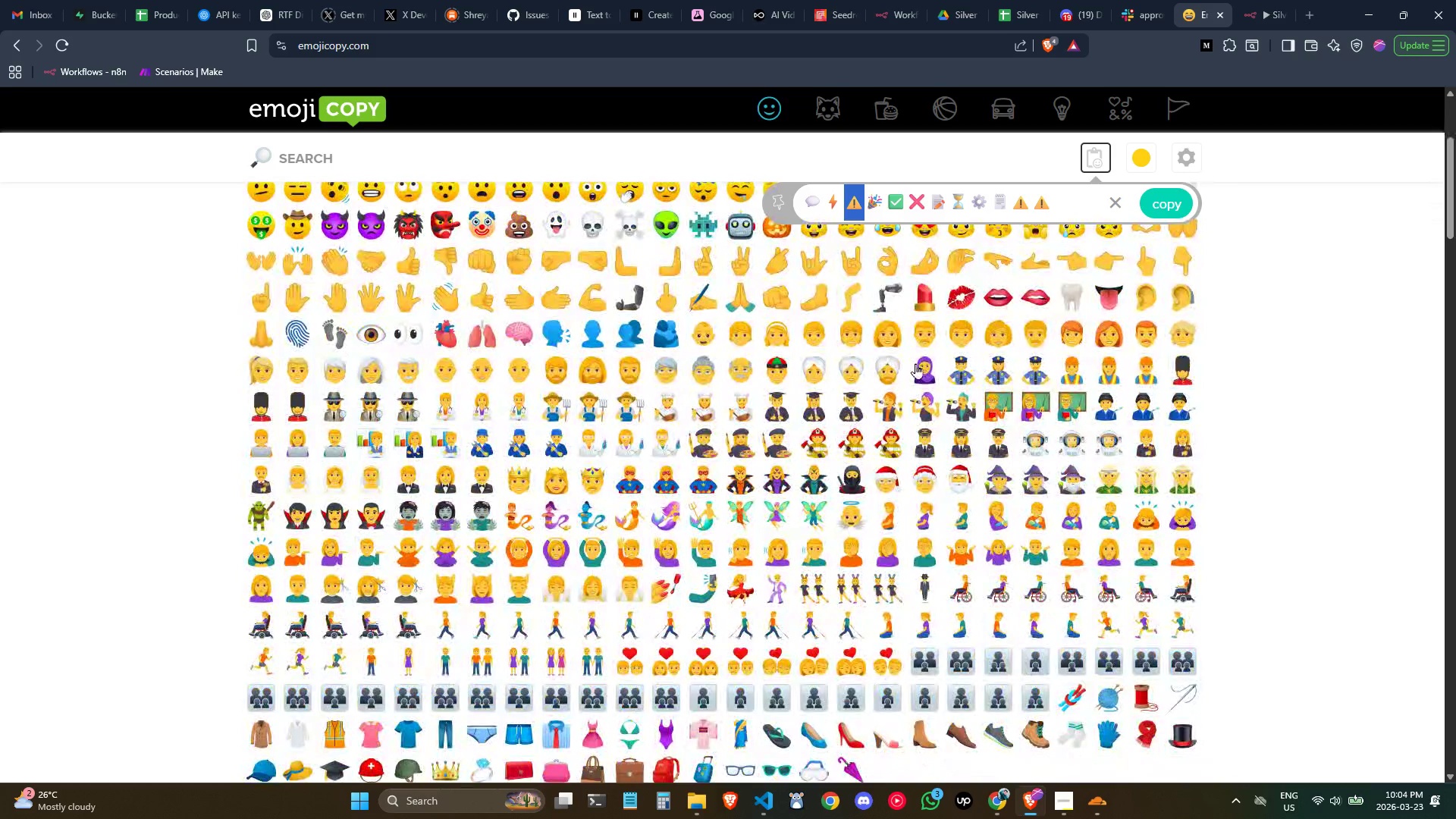 
scroll: coordinate [912, 362], scroll_direction: down, amount: 12.0
 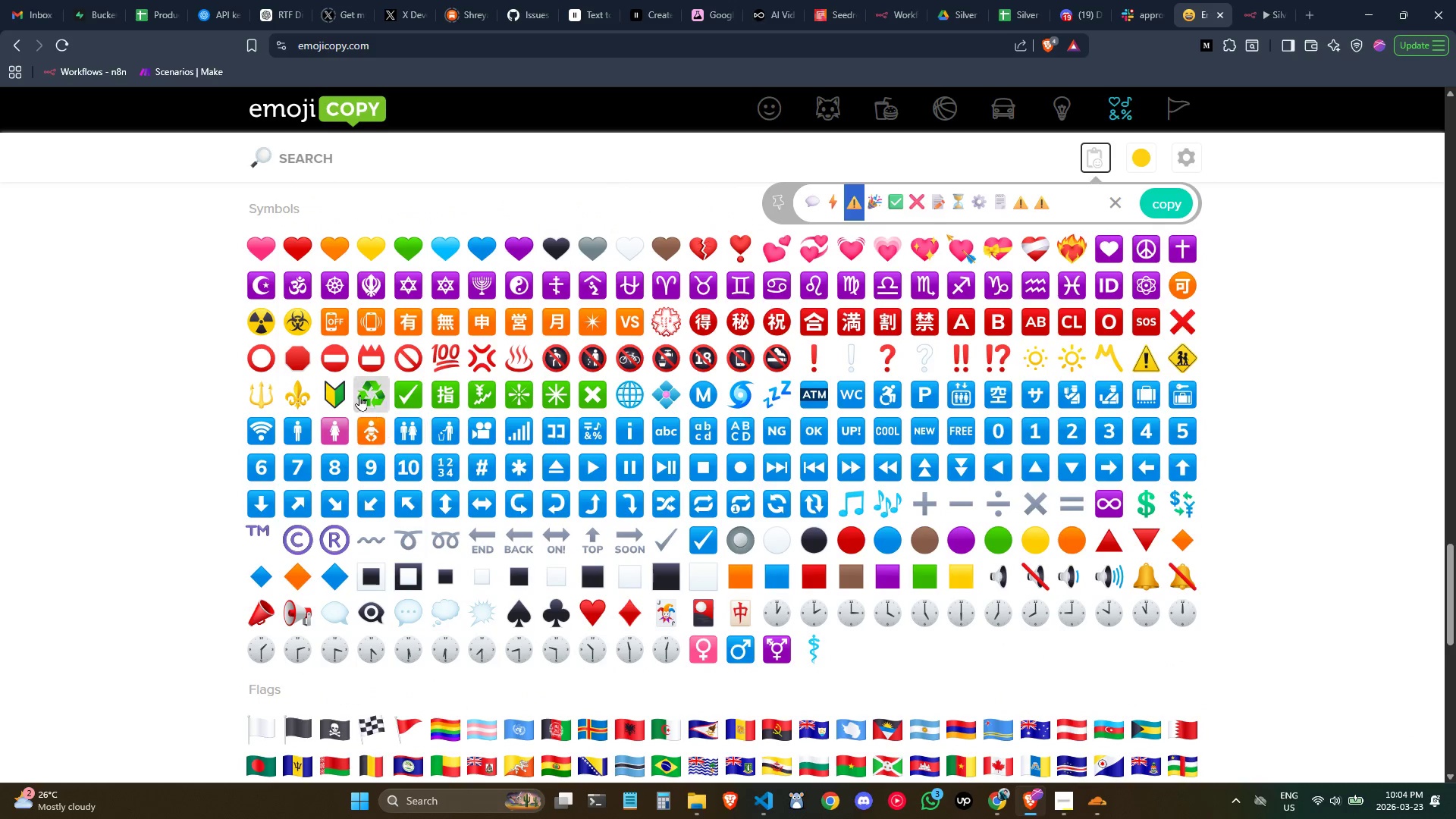 
key(Control+C)
 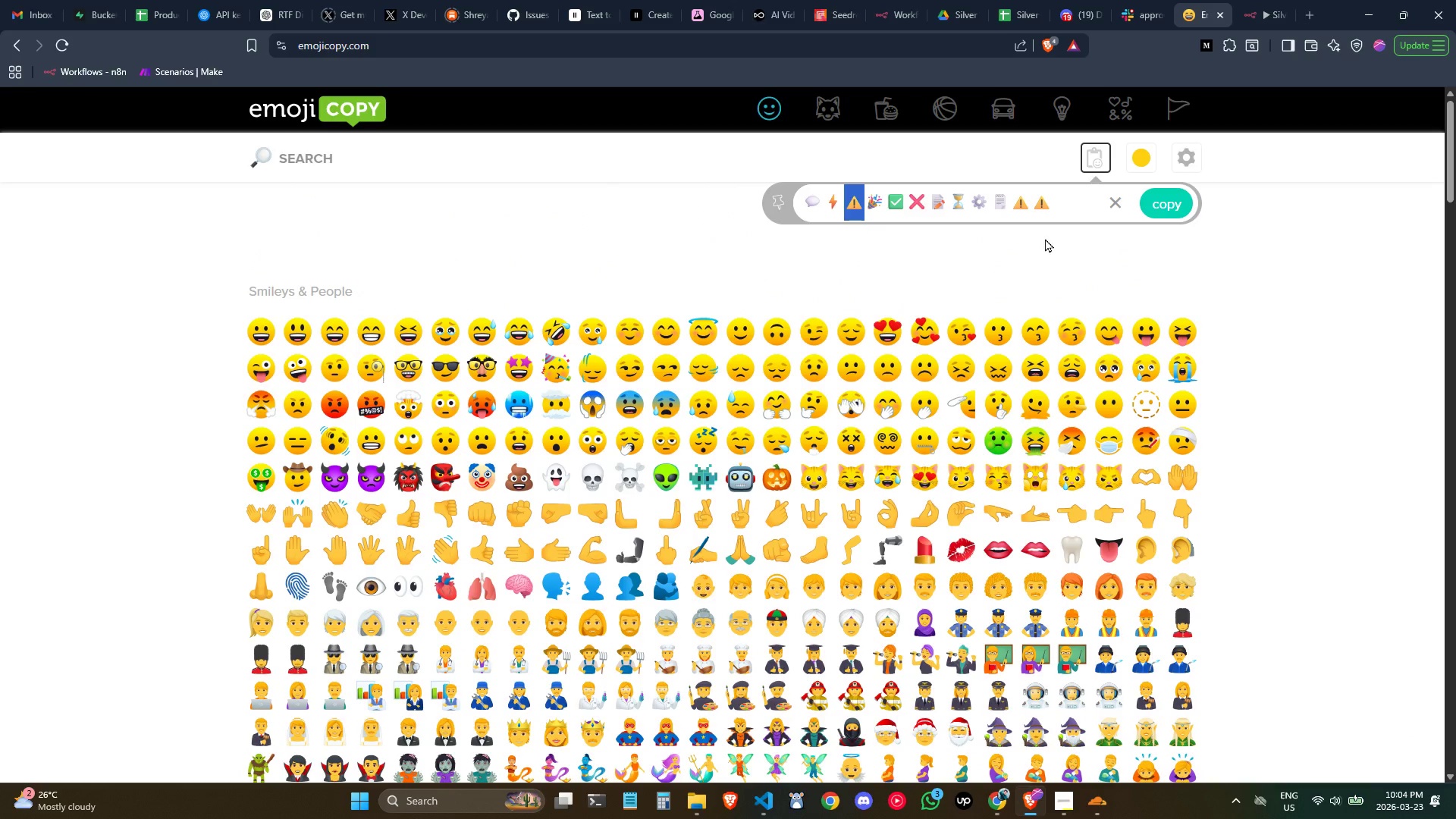 
key(Control+ControlLeft)
 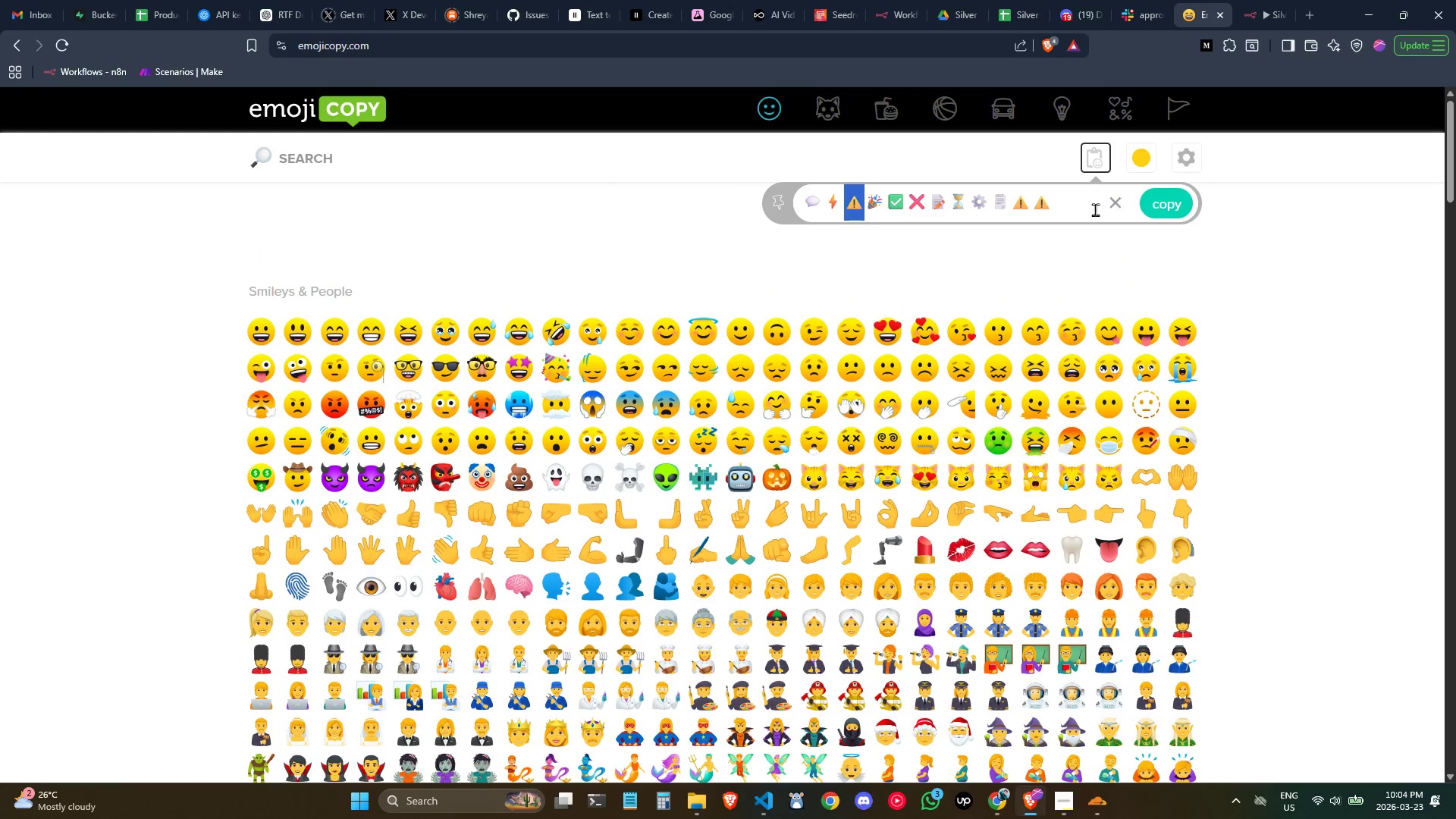 
key(Control+C)
 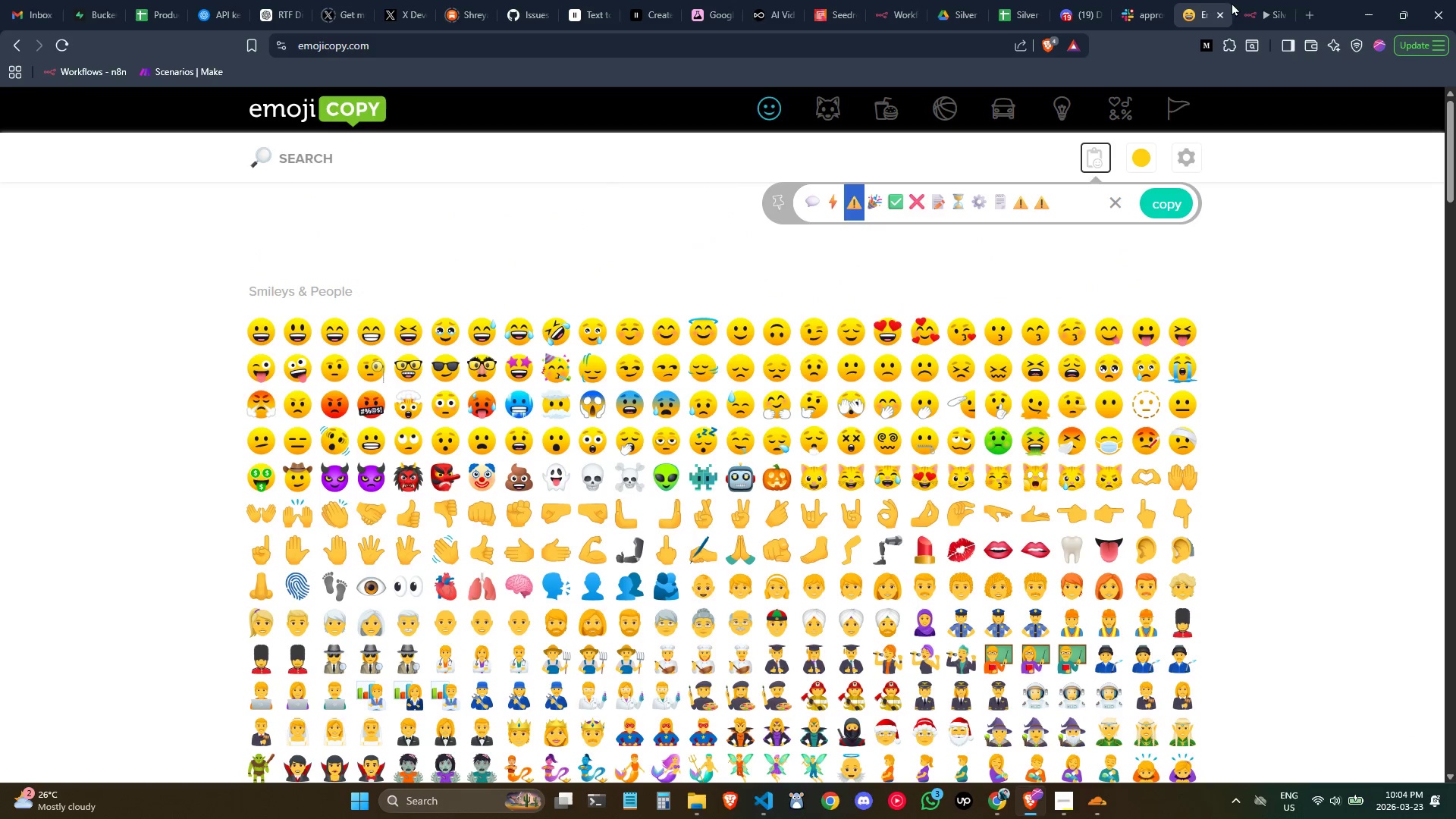 
left_click([1252, 4])
 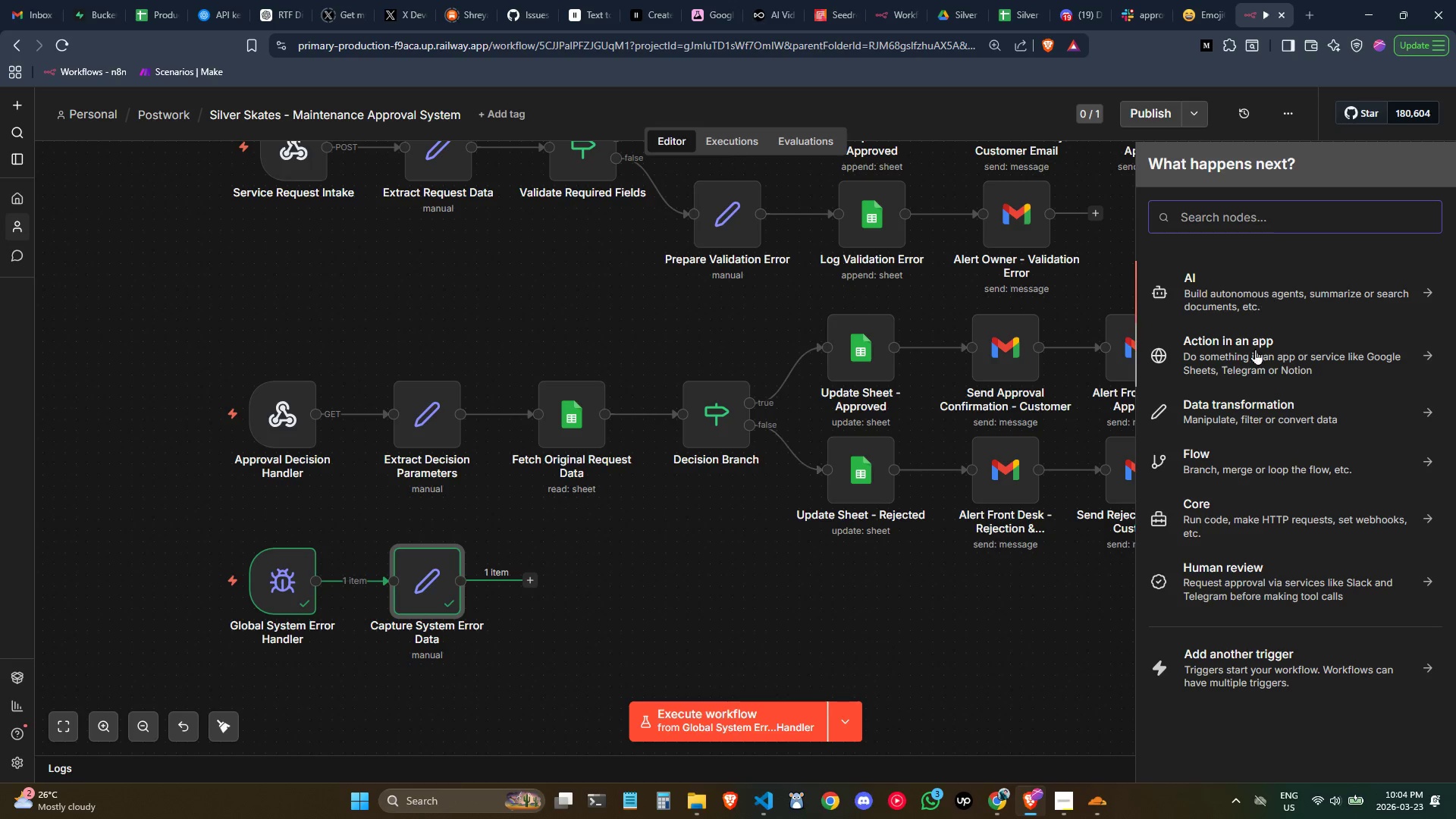 
left_click([839, 586])
 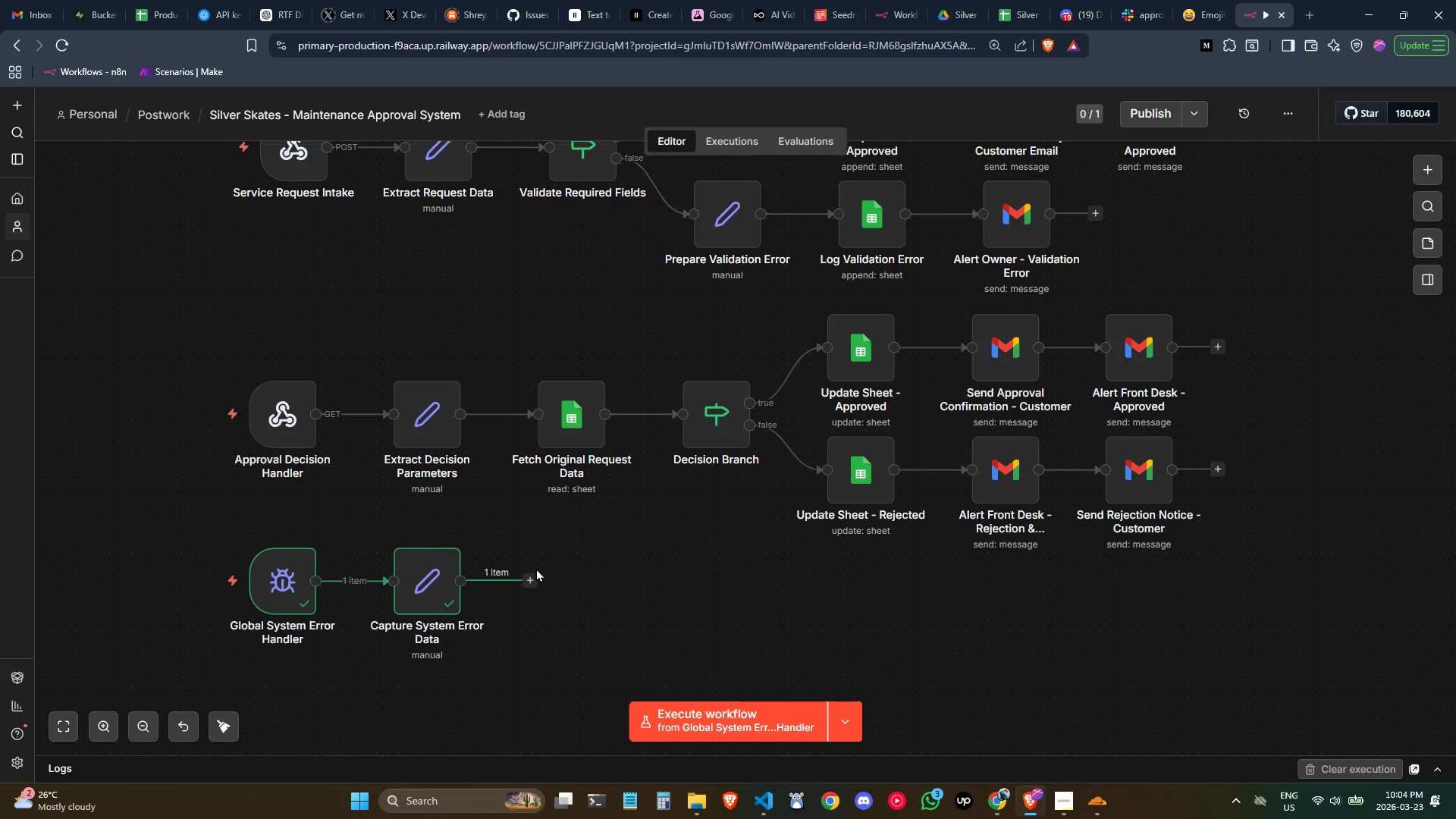 
left_click([524, 578])
 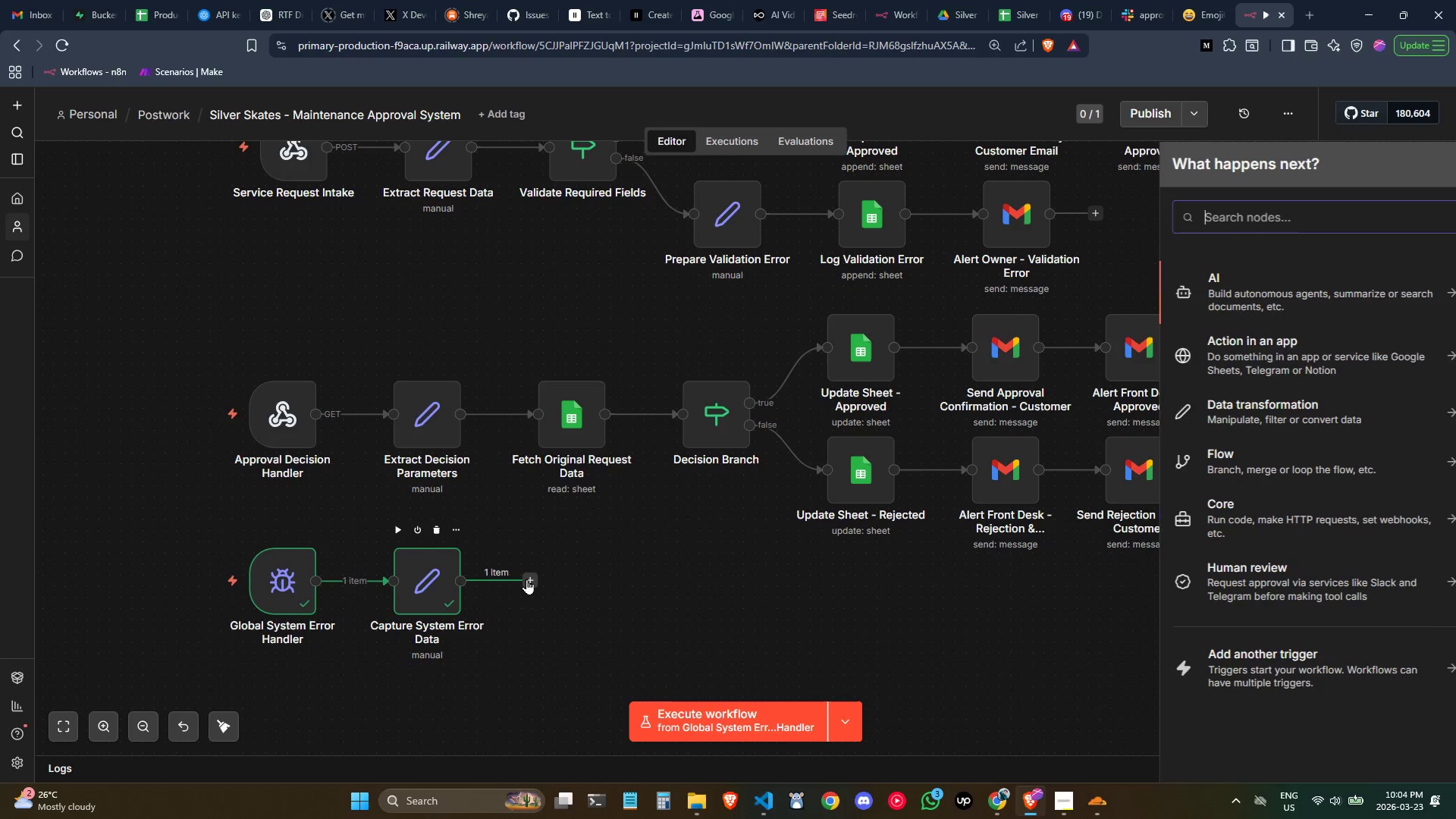 
type(se)
key(Backspace)
key(Backspace)
key(Backspace)
type(gmaio)
key(Backspace)
type(l)
 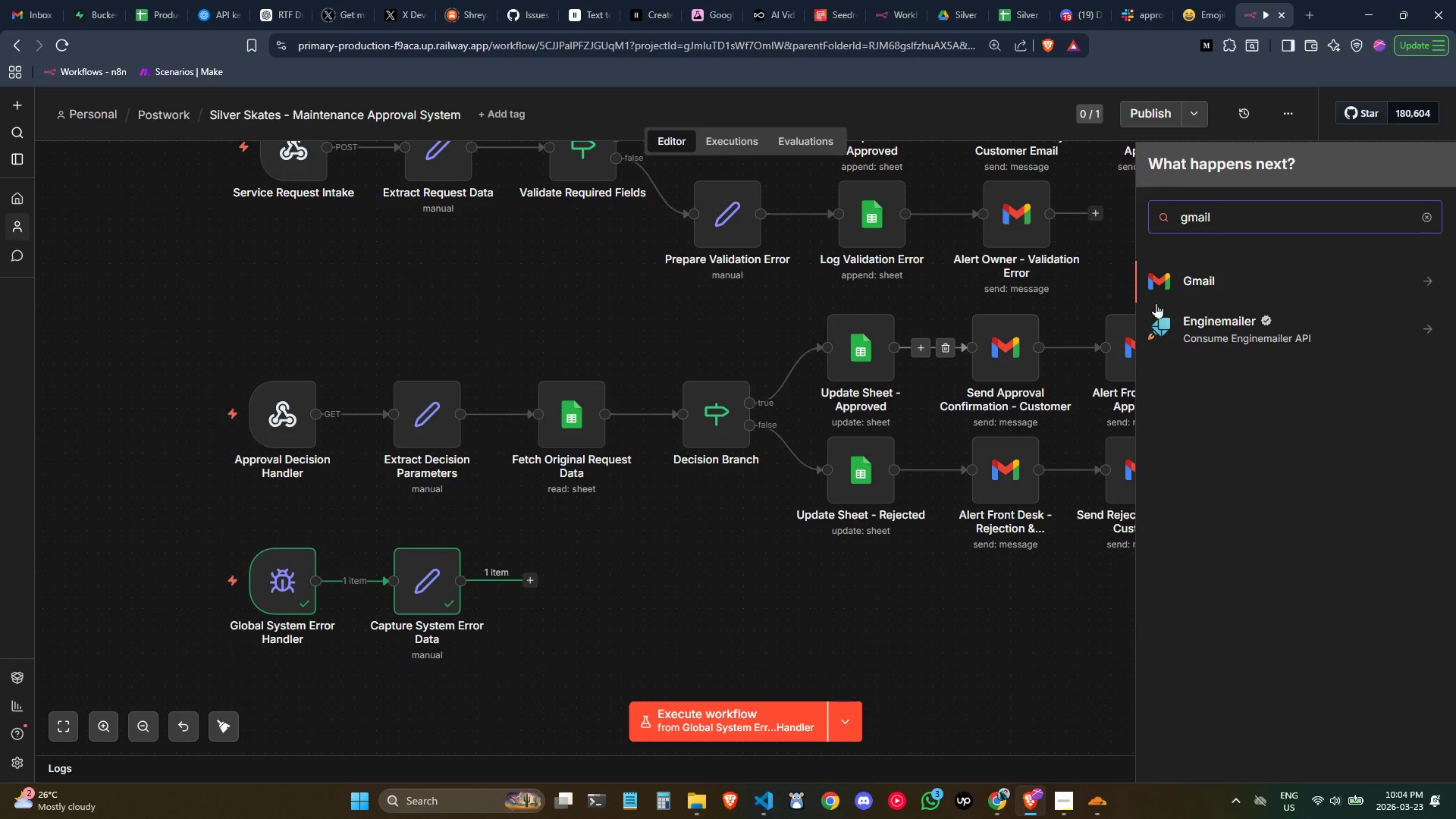 
left_click([1182, 287])
 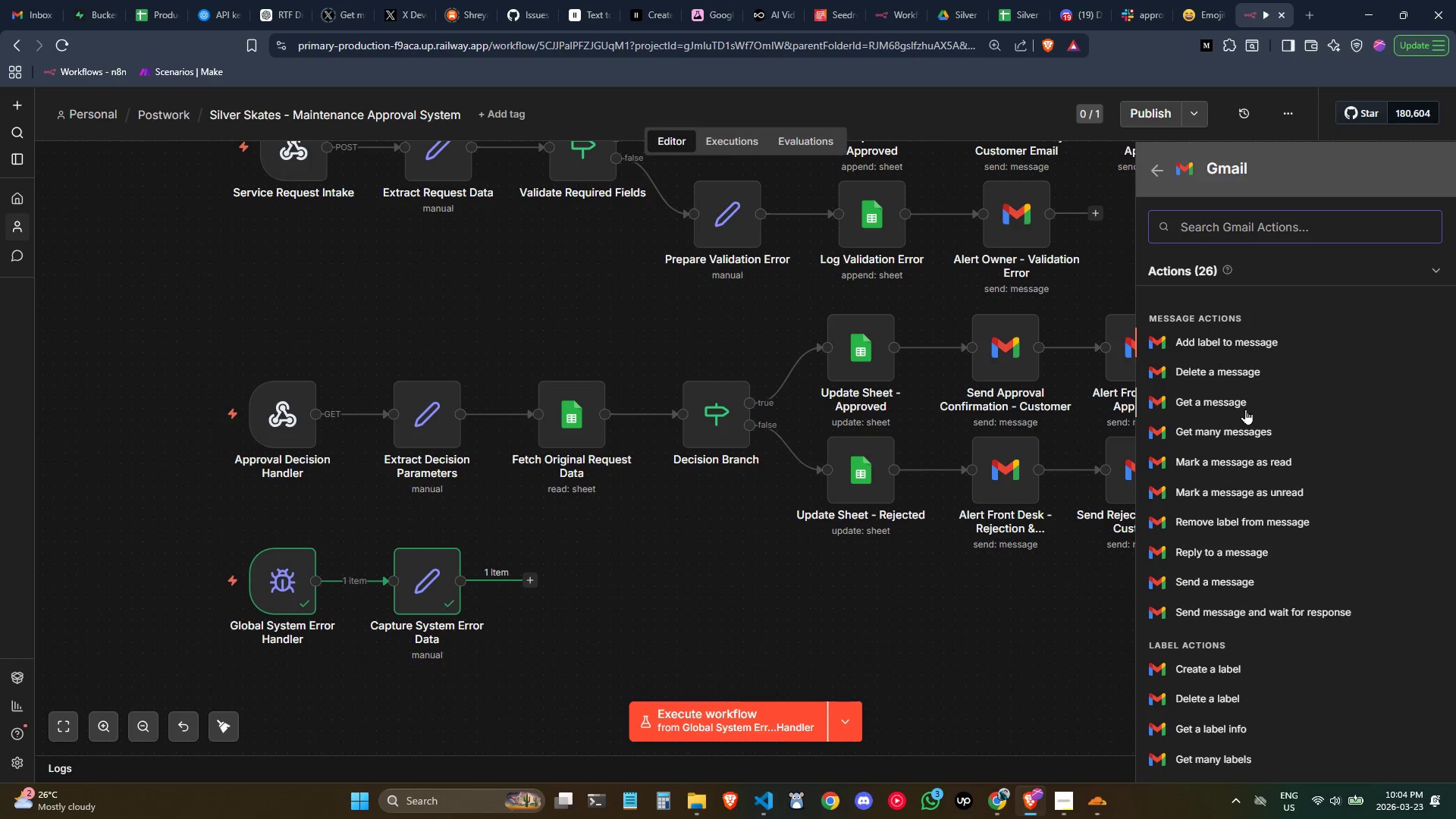 
wait(7.91)
 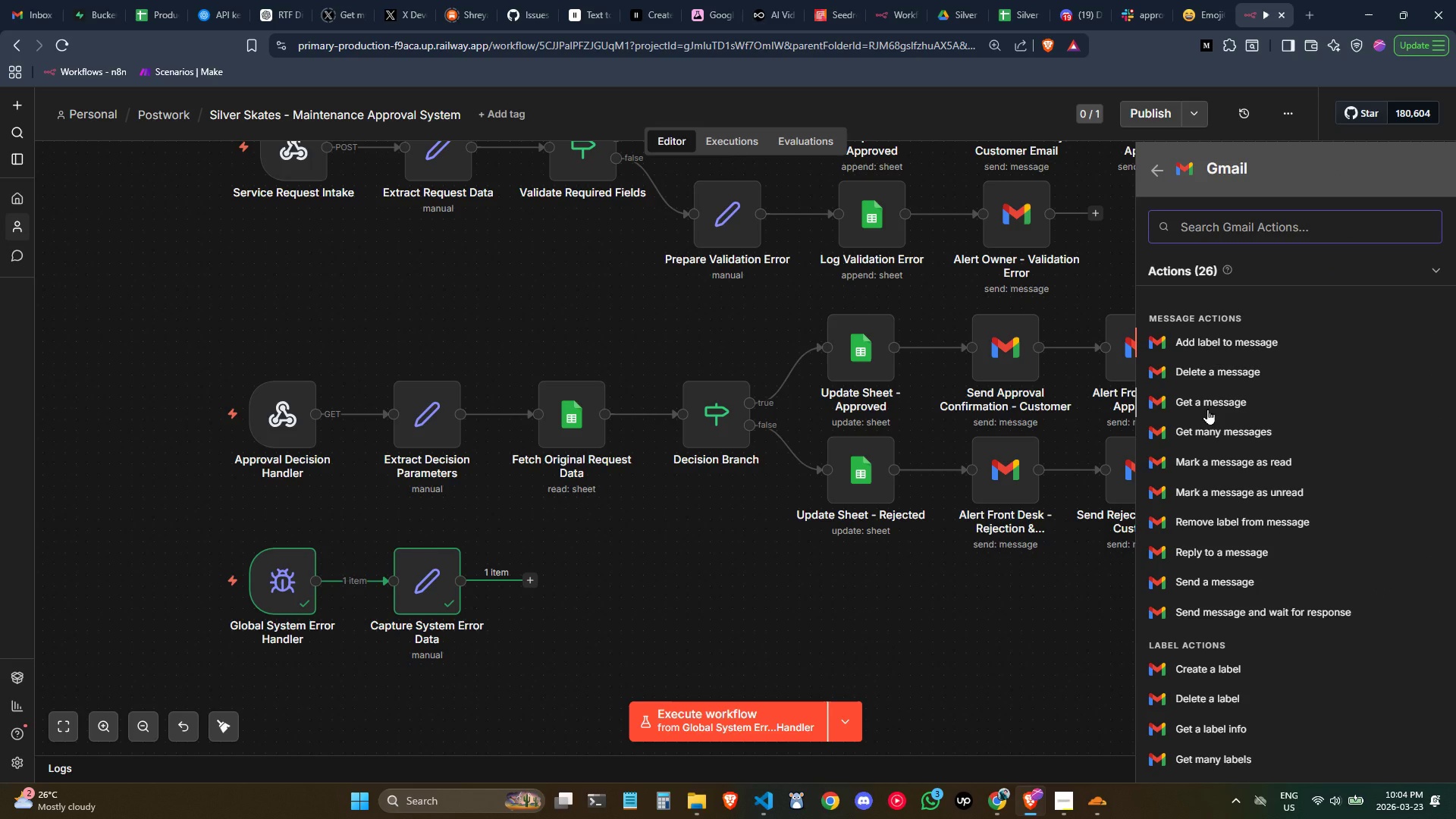 
left_click([1236, 583])
 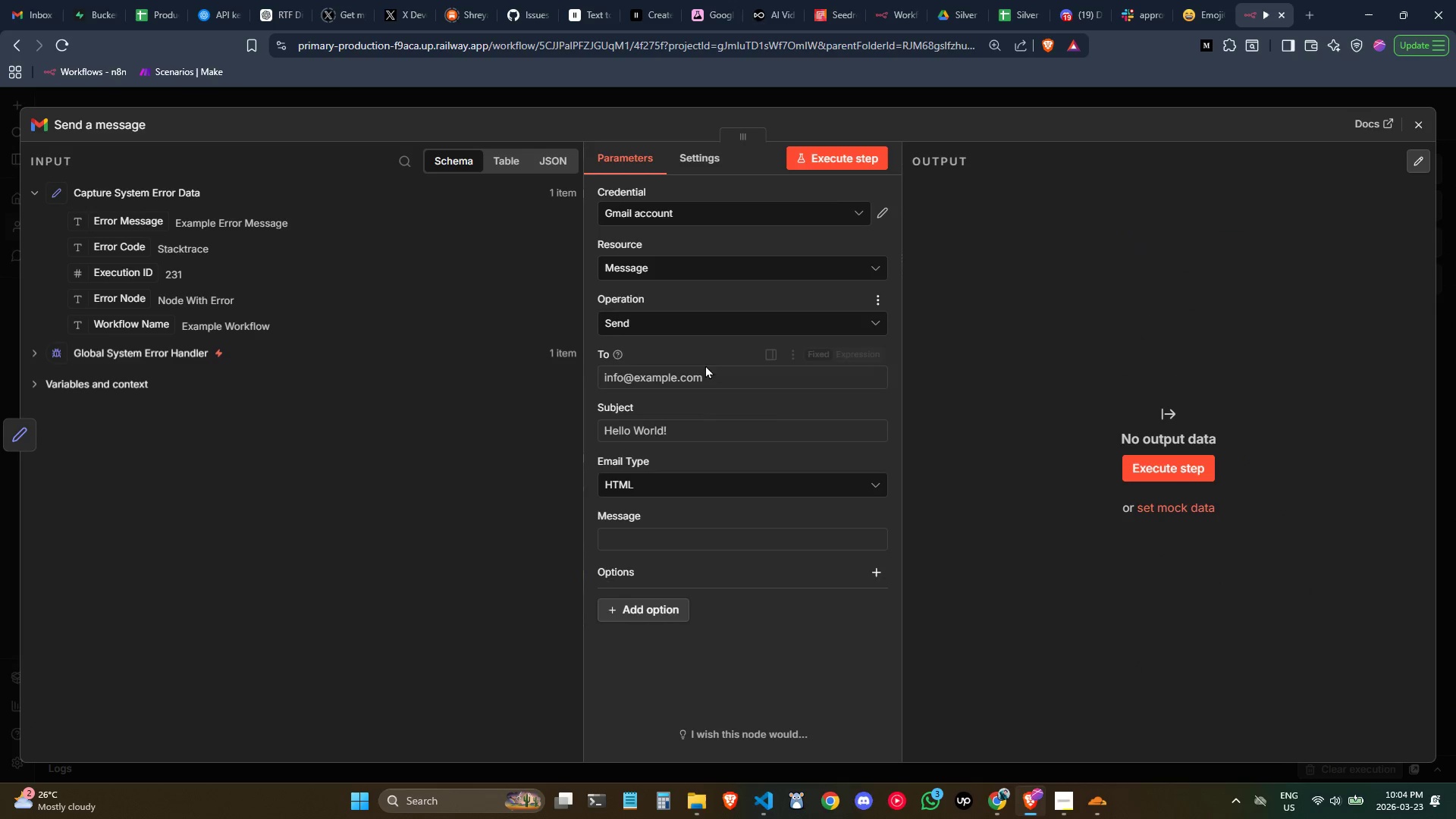 
key(Control+ControlLeft)
 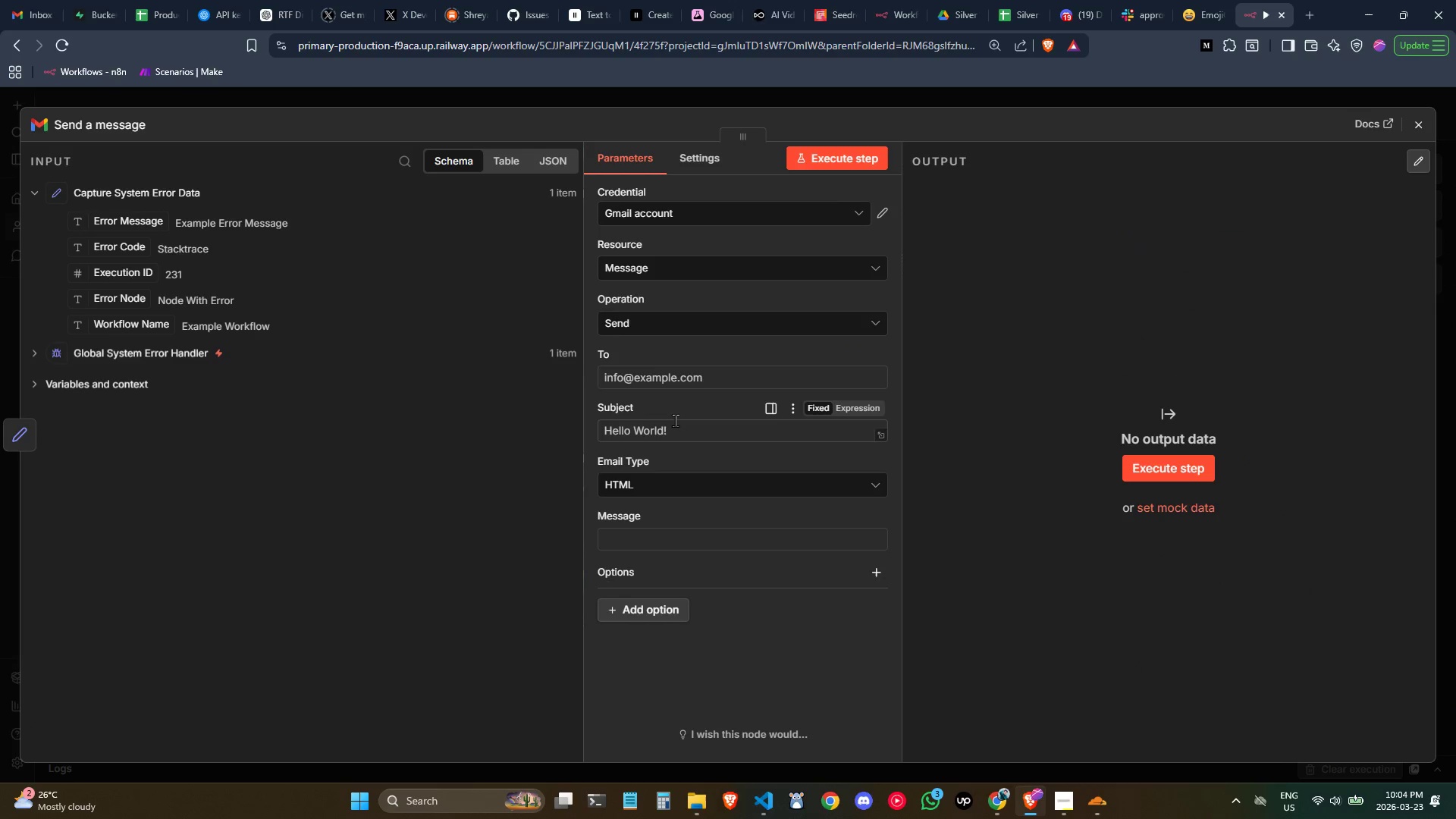 
left_click([680, 433])
 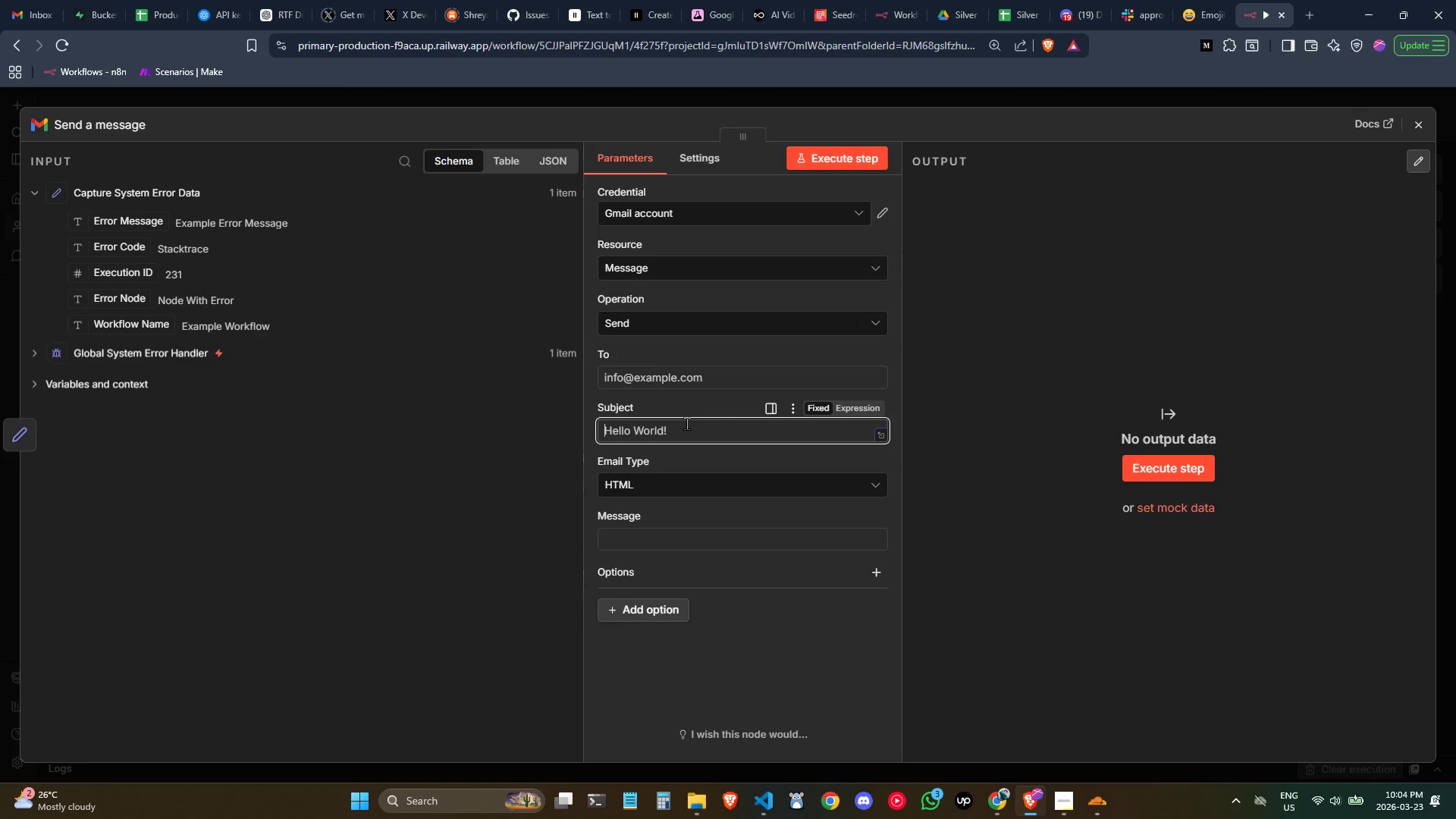 
key(Control+V)
 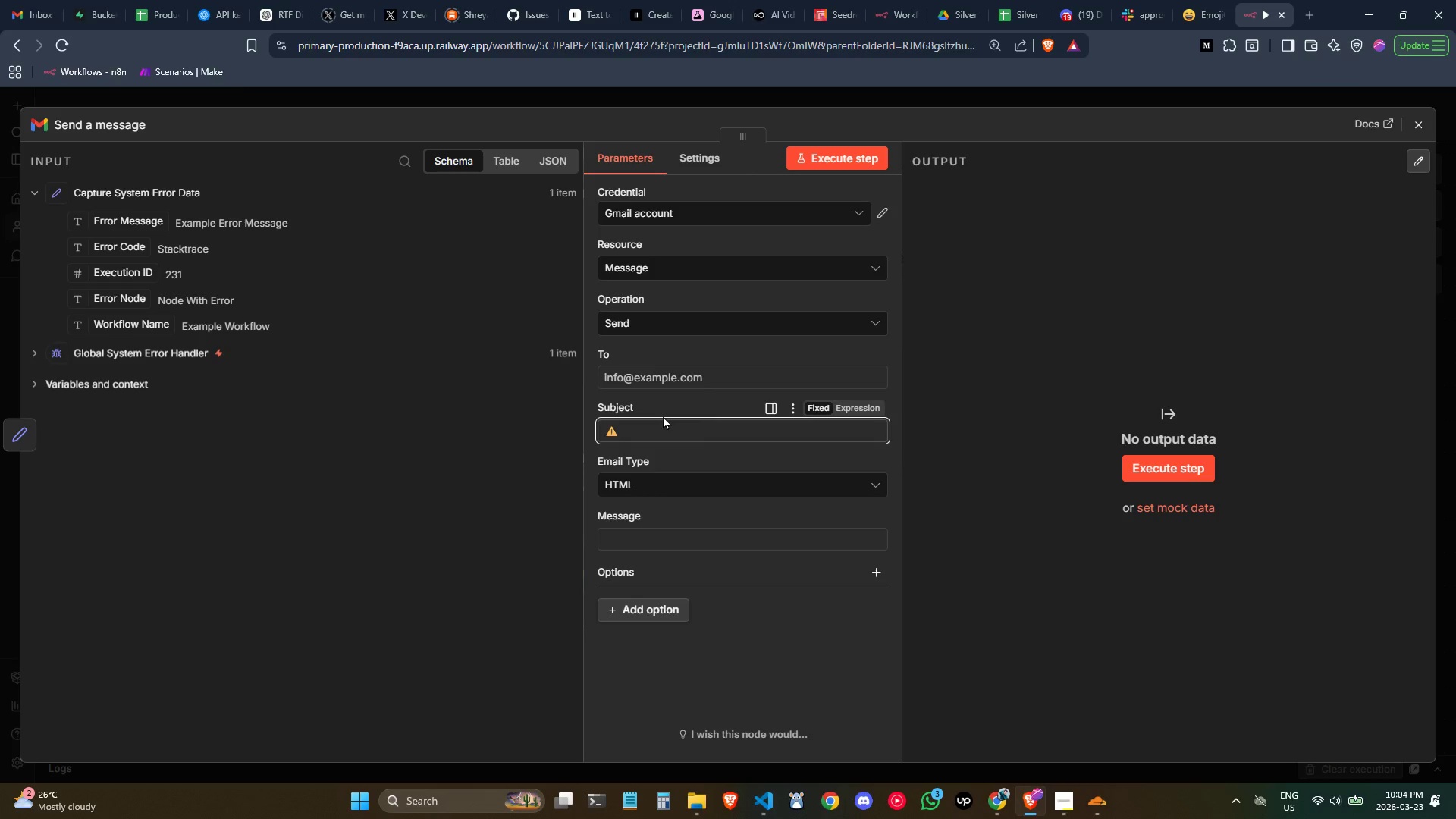 
key(Backspace)
 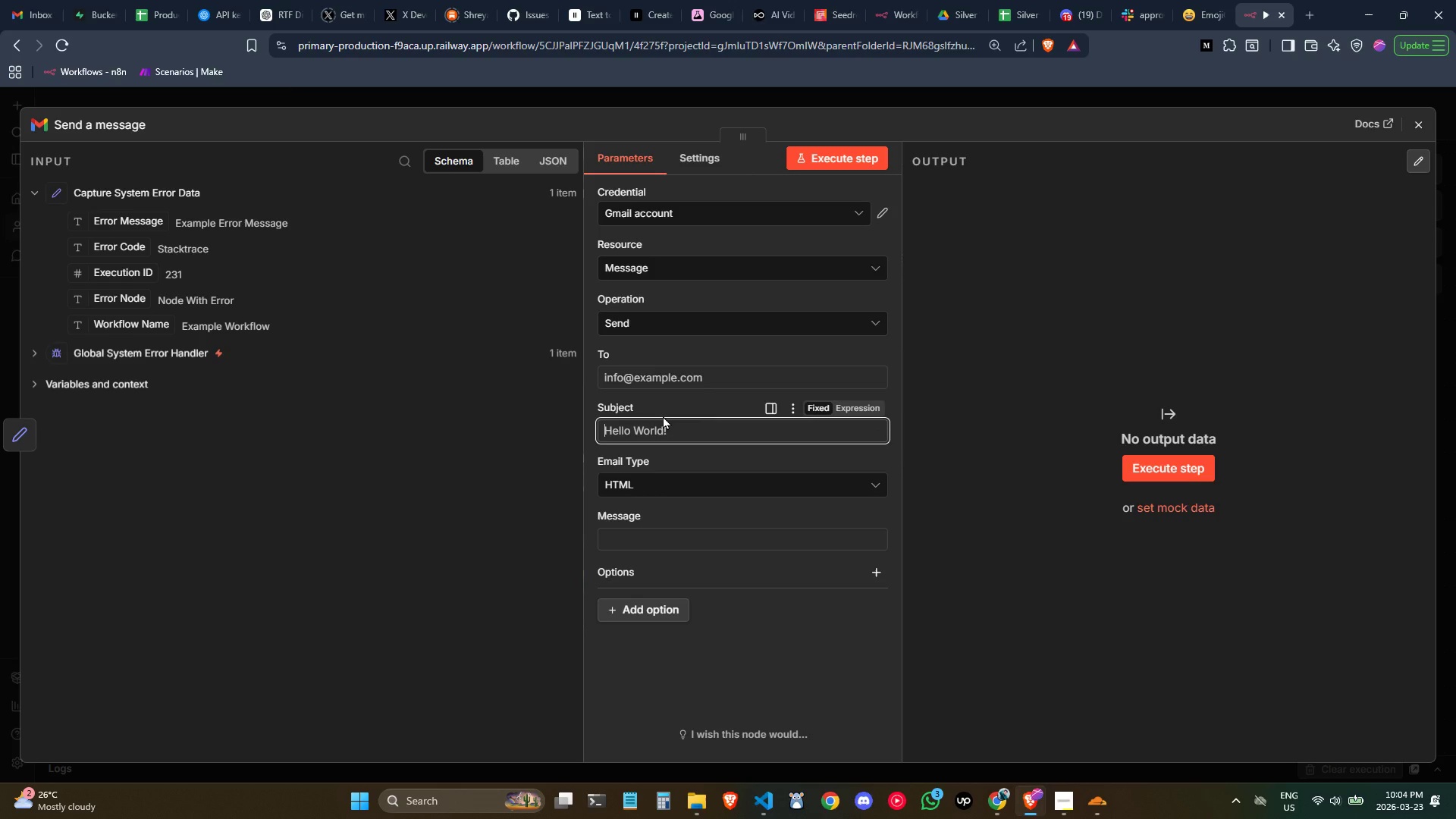 
key(Meta+Period)
 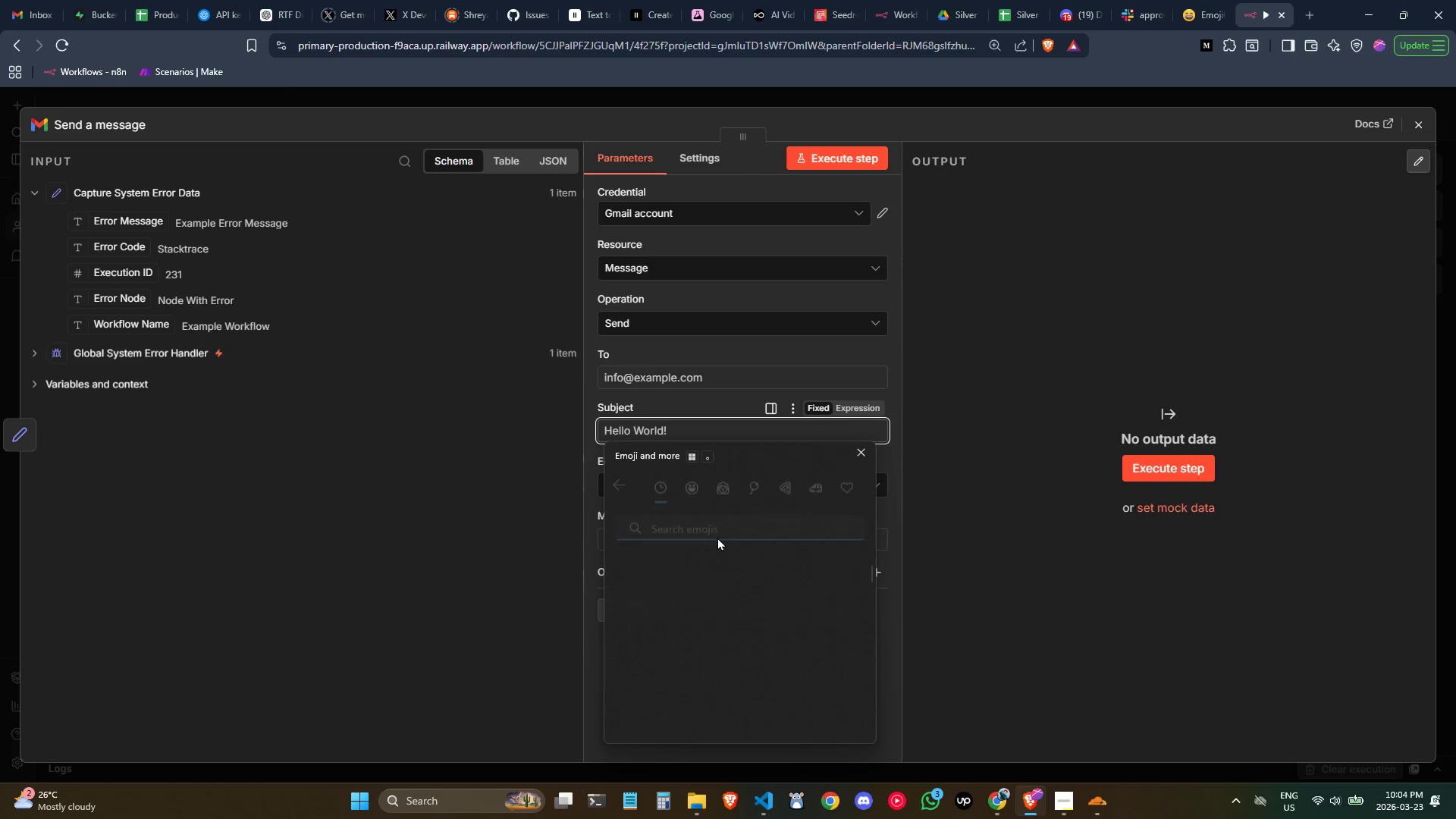 
scroll: coordinate [733, 582], scroll_direction: down, amount: 1.0
 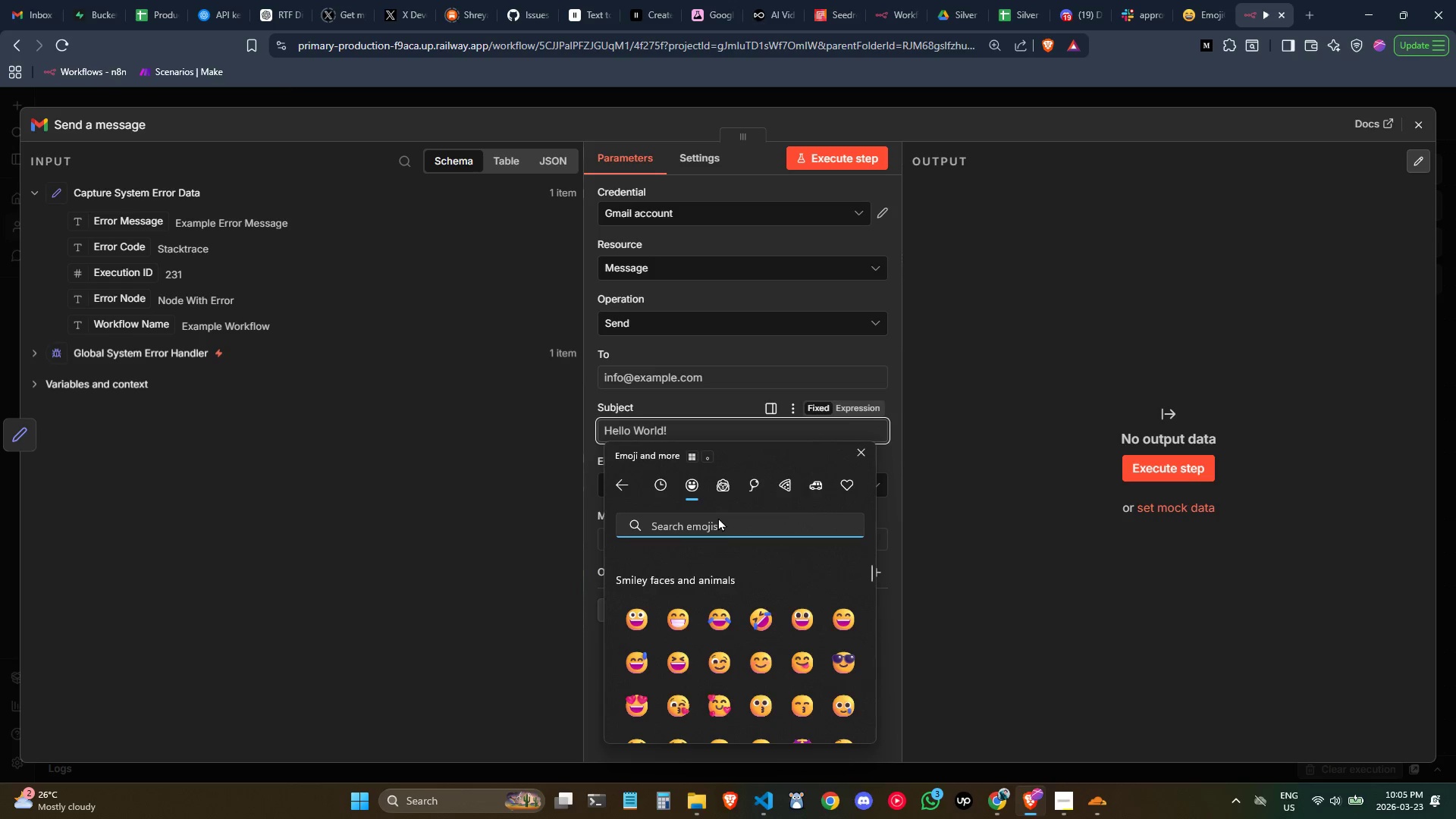 
left_click([722, 526])
 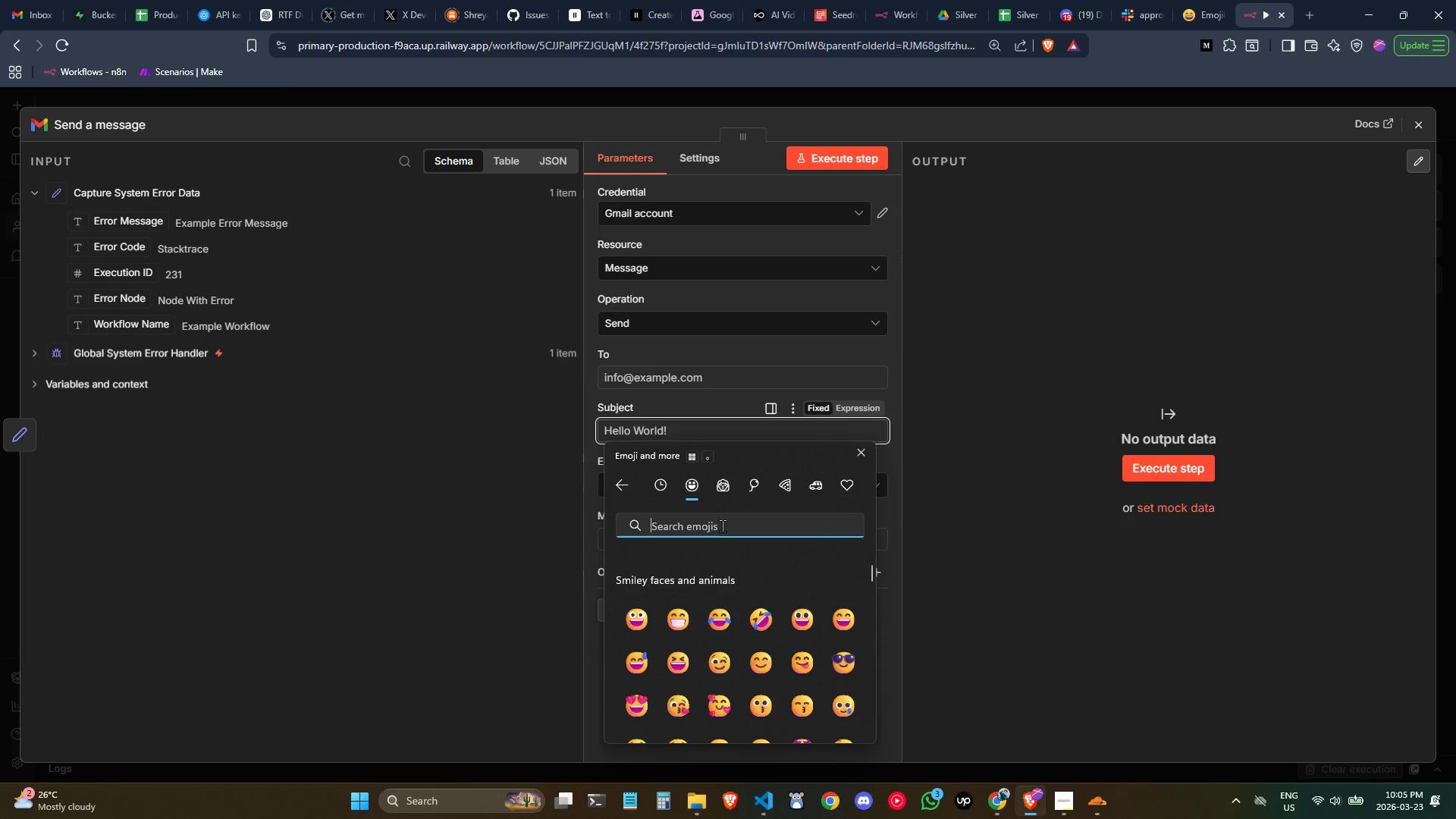 
type(erro)
key(Backspace)
key(Backspace)
key(Backspace)
key(Backspace)
 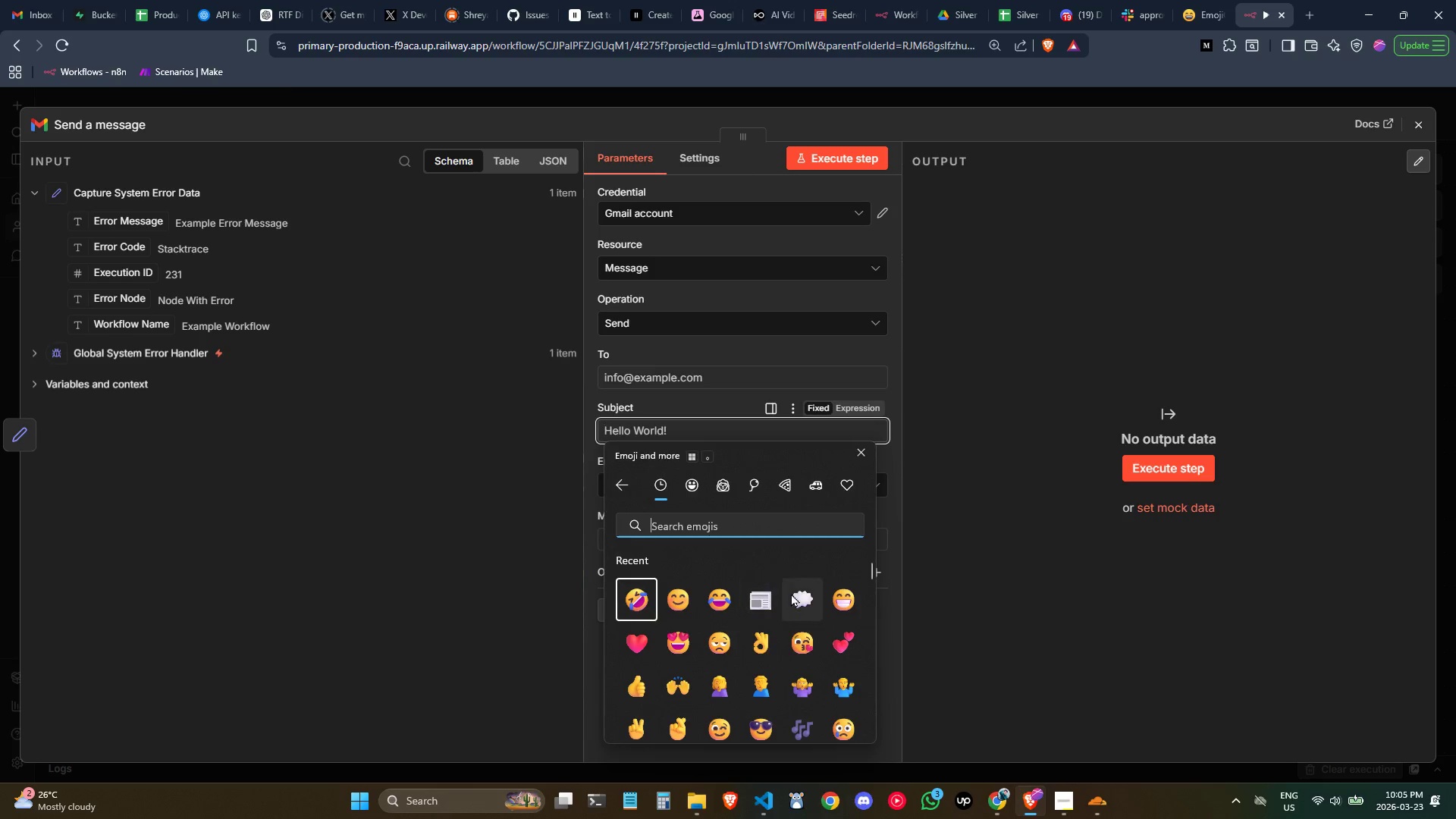 
scroll: coordinate [790, 613], scroll_direction: down, amount: 34.0
 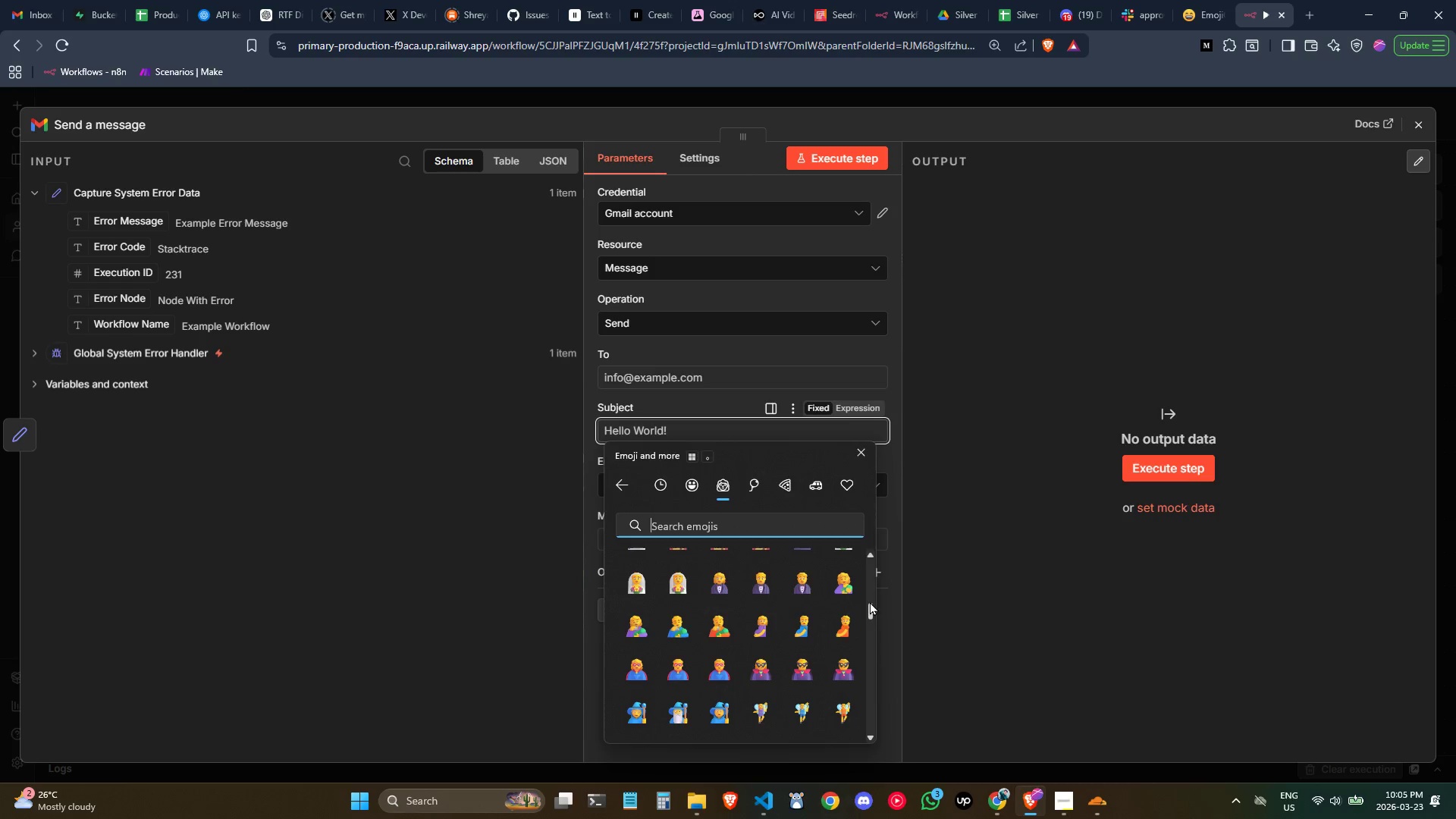 
key(Control+ControlLeft)
 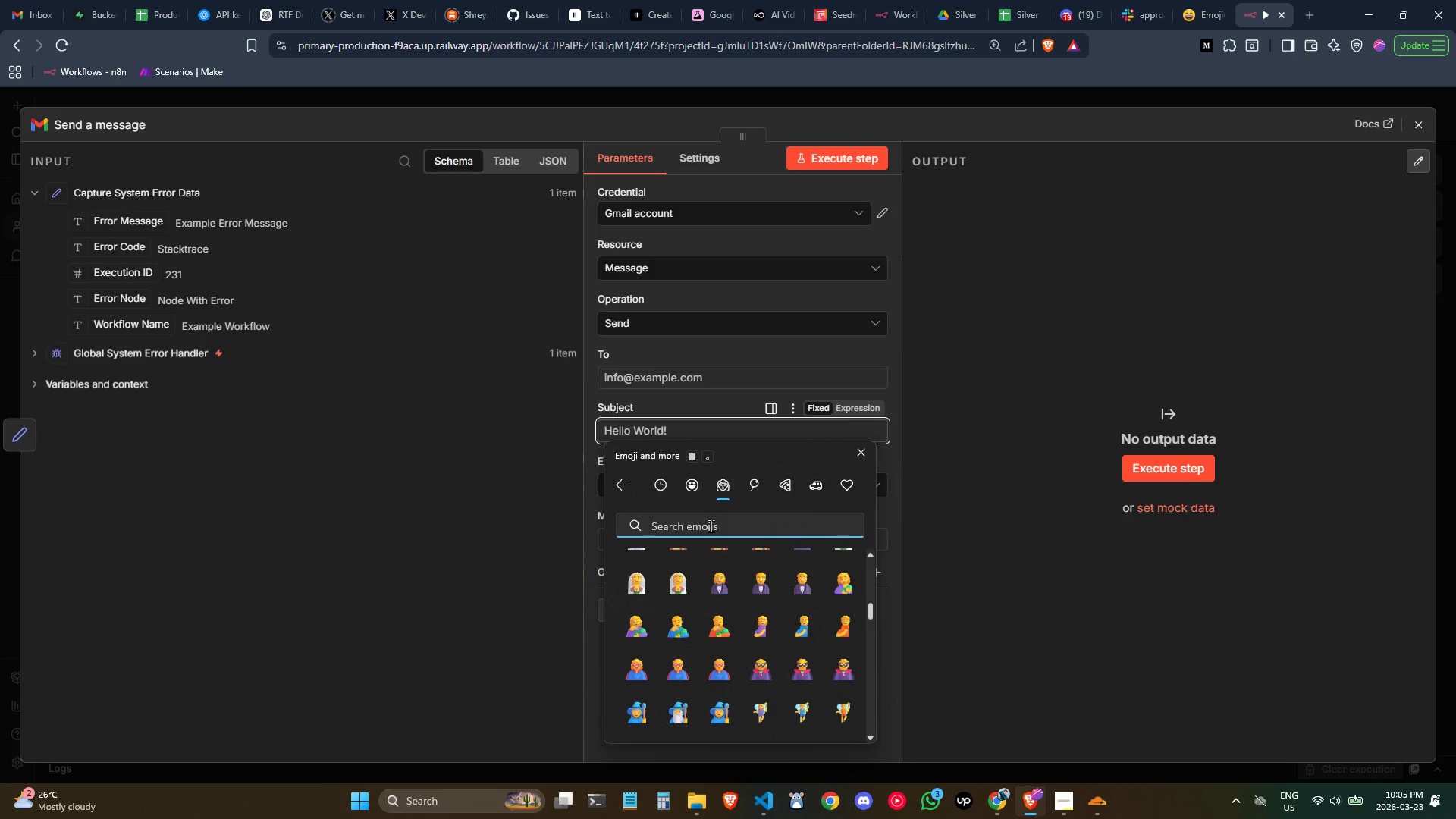 
type(red)
 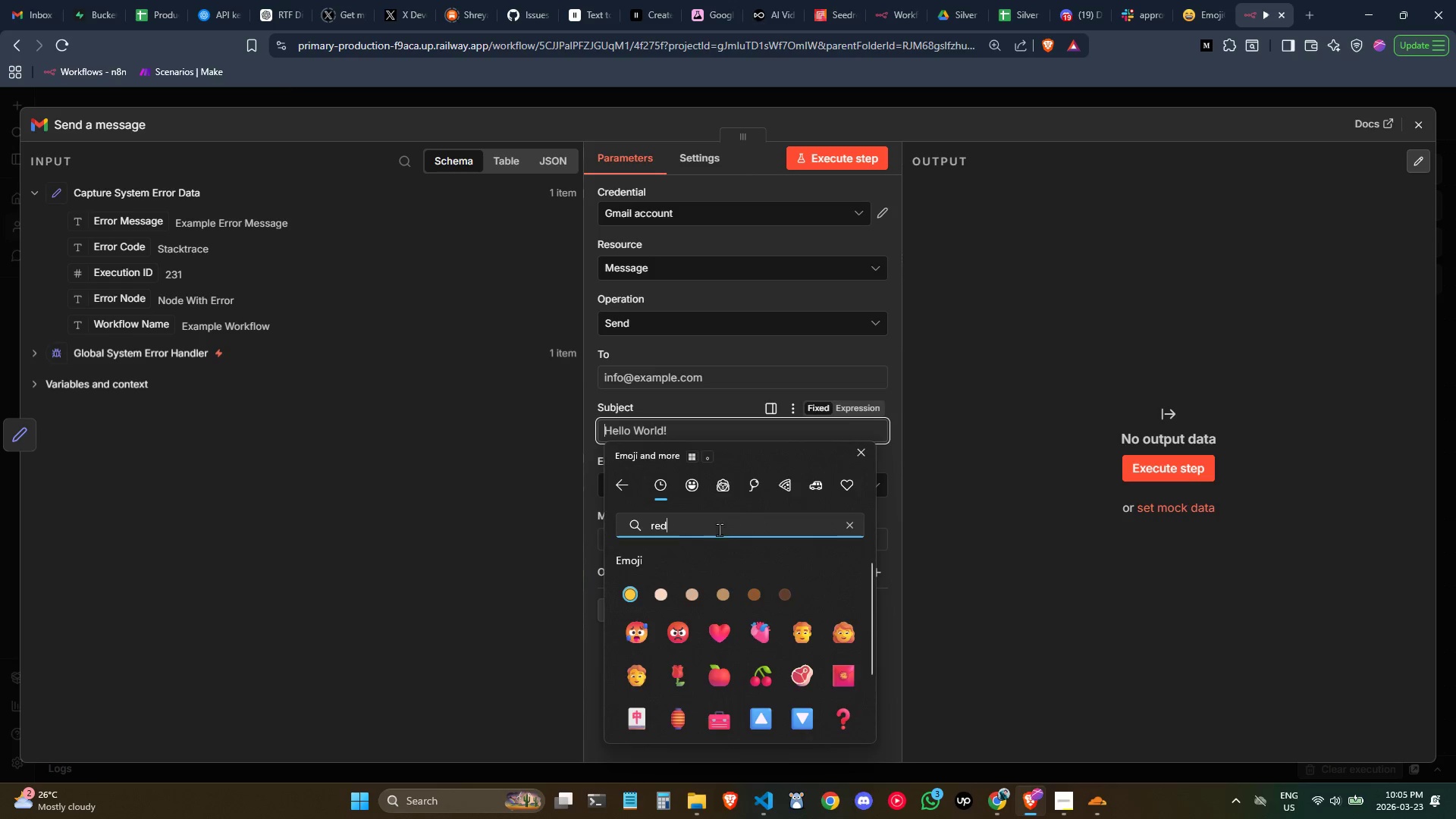 
scroll: coordinate [733, 596], scroll_direction: down, amount: 1.0
 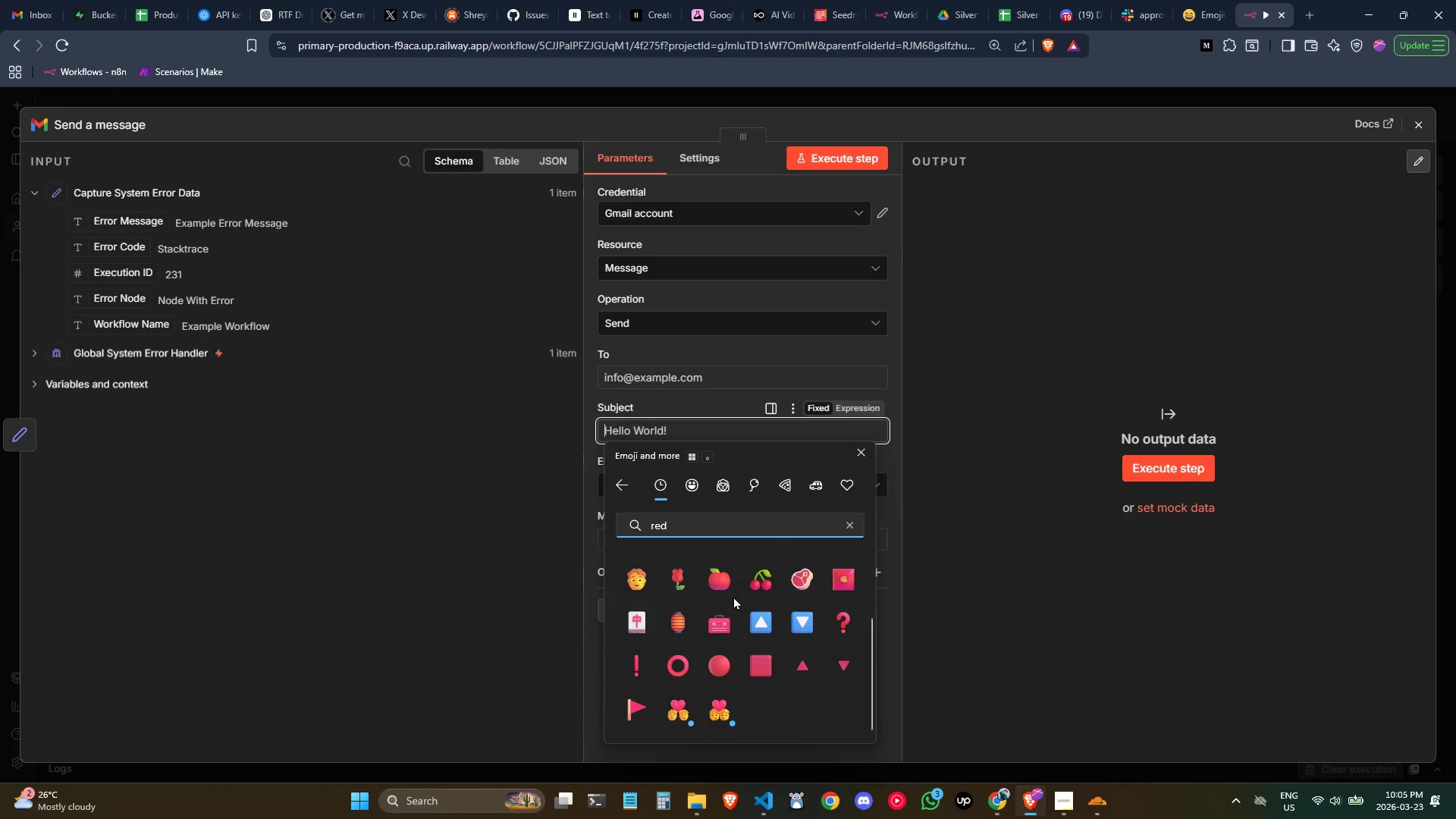 
scroll: coordinate [733, 596], scroll_direction: none, amount: 0.0
 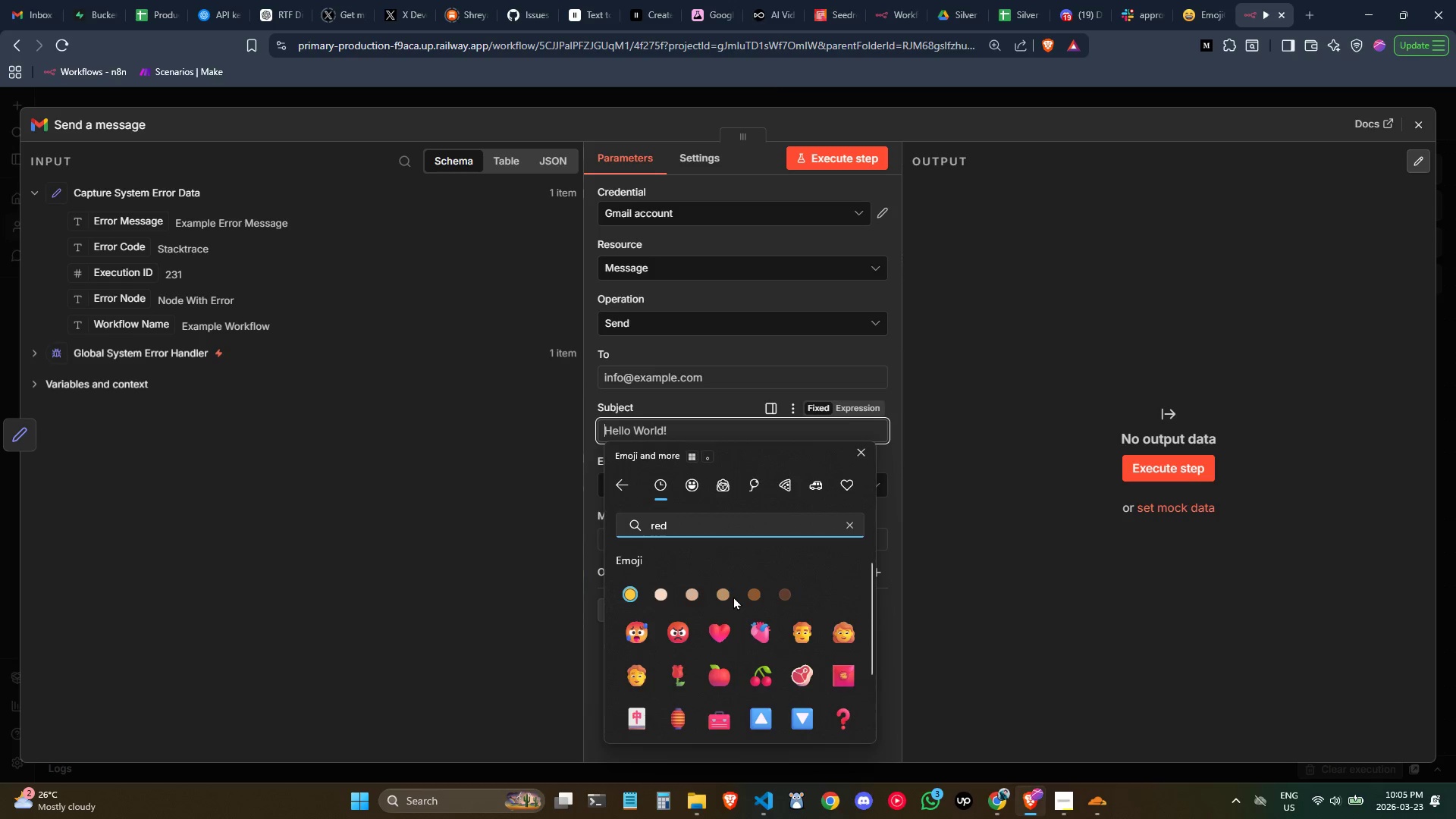 
key(Backspace)
key(Backspace)
key(Backspace)
key(Backspace)
type(alert)
 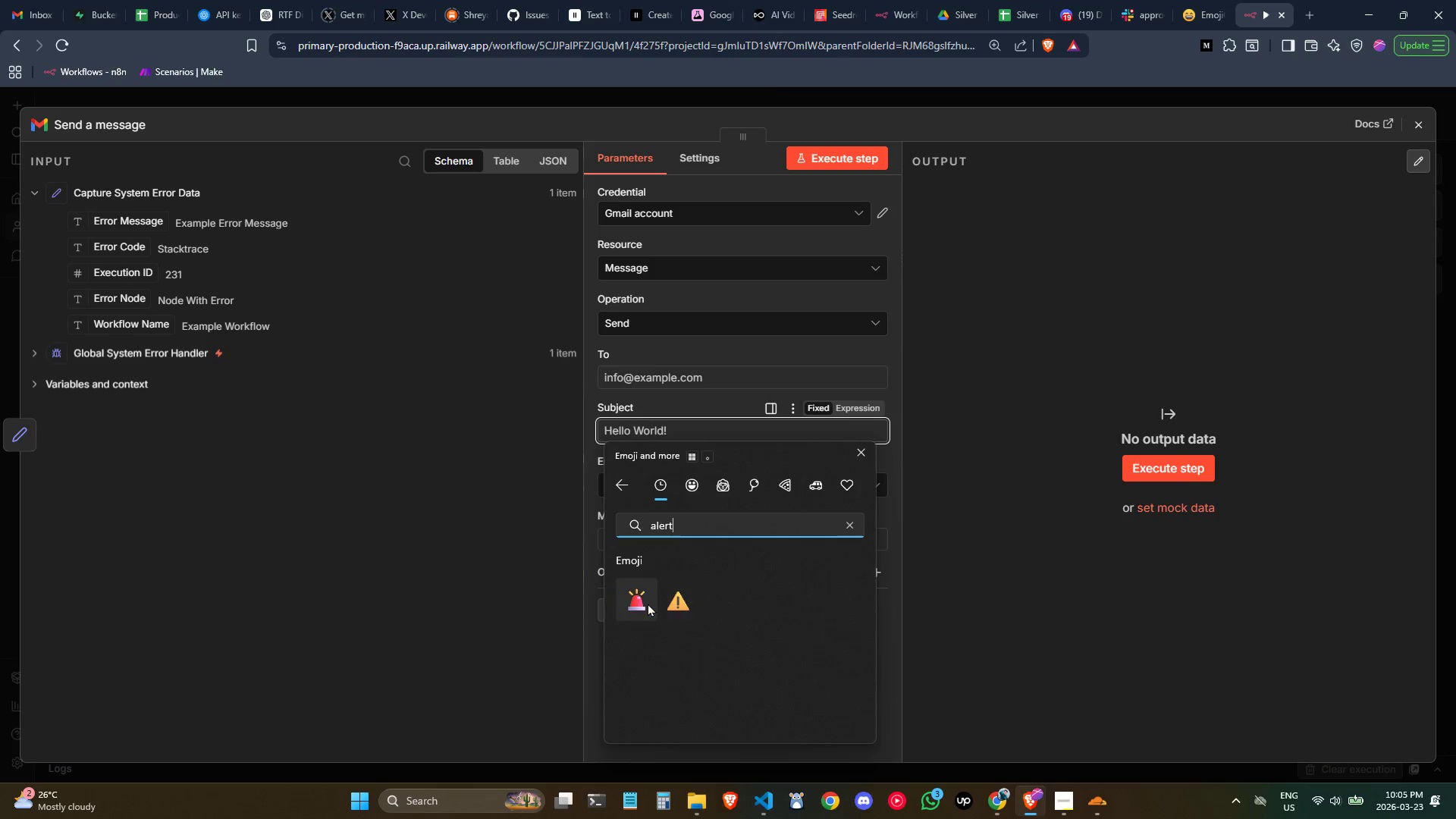 
left_click([638, 600])
 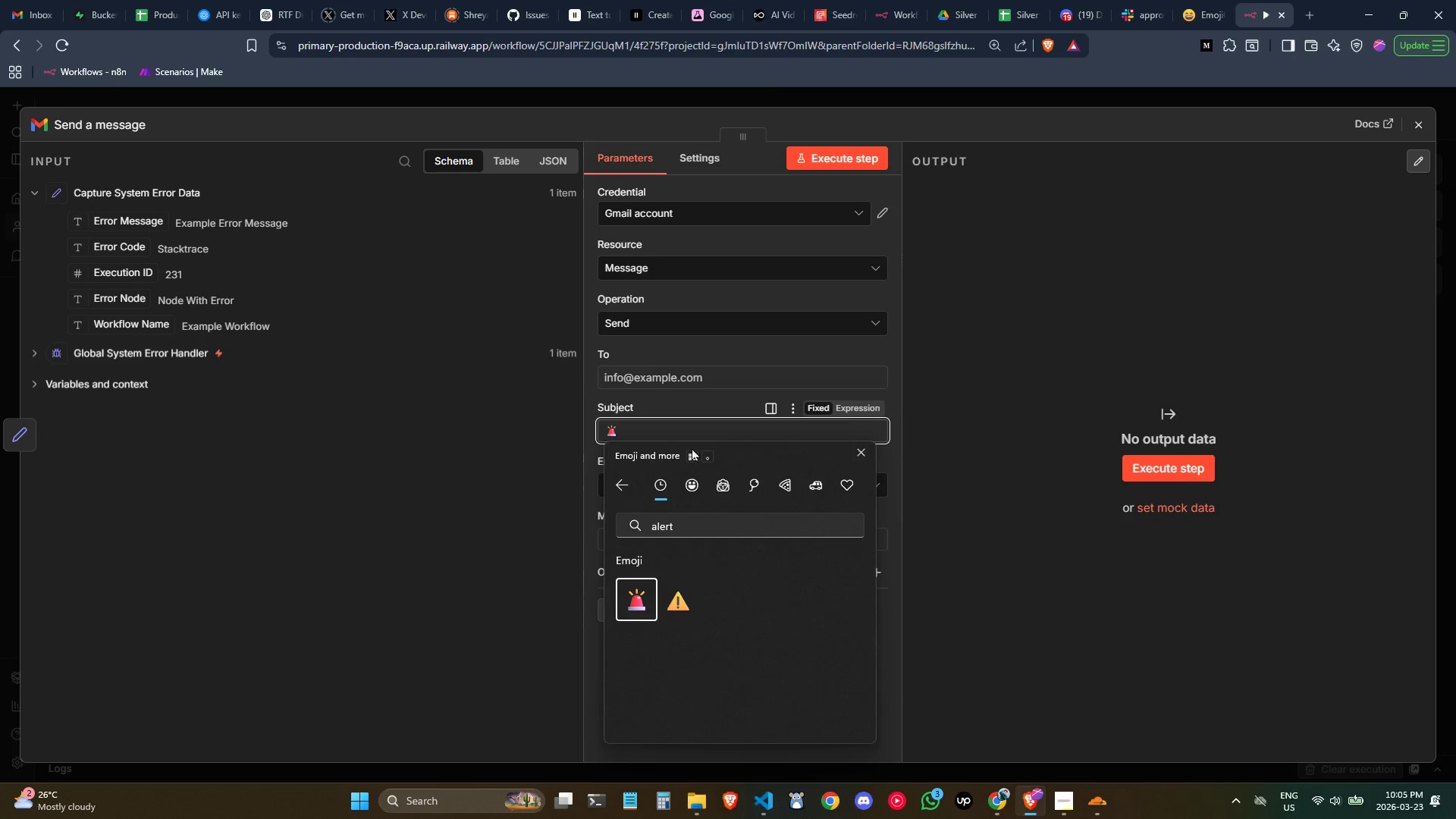 
left_click([681, 417])
 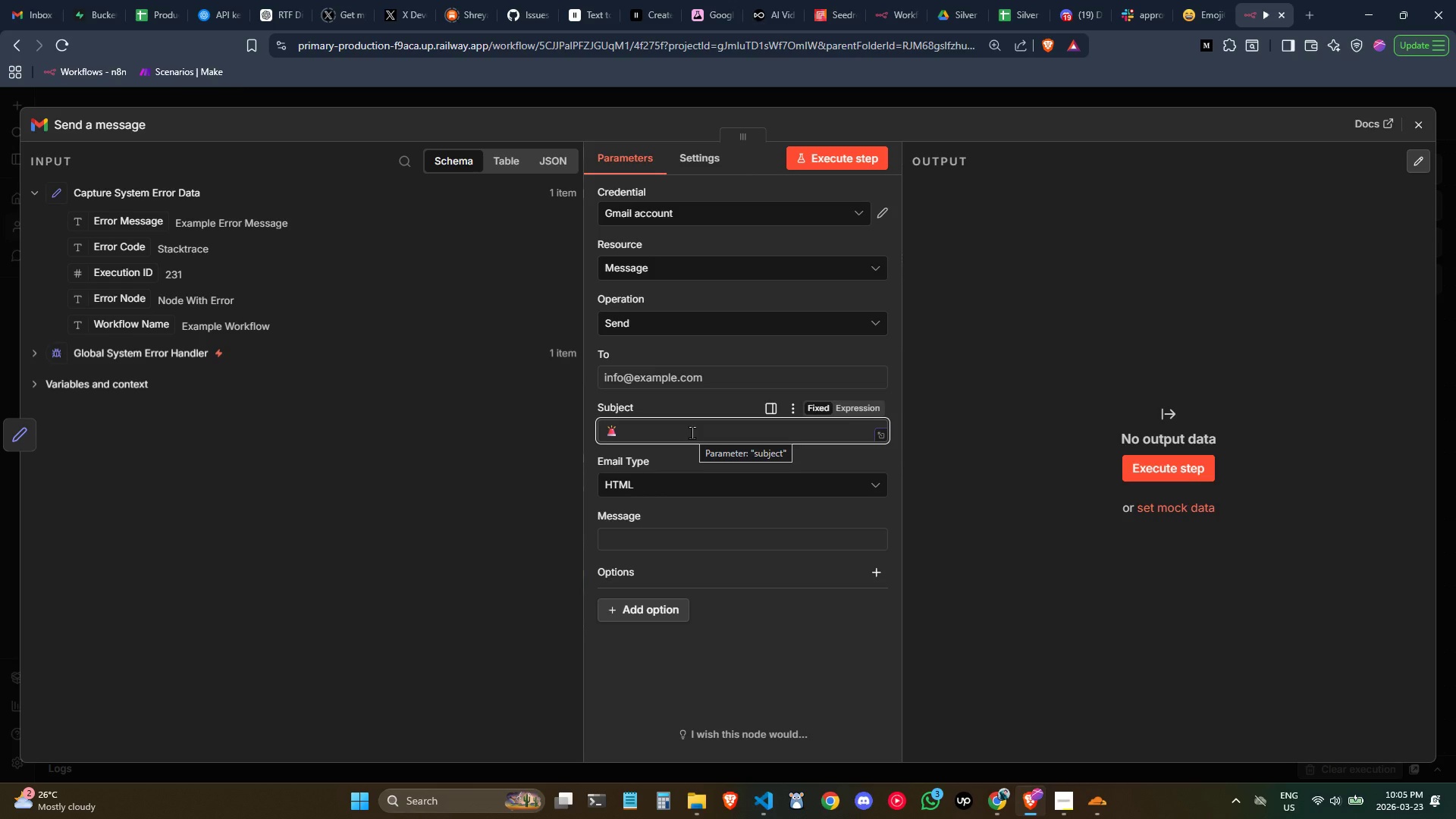 
type( CRITICAL - SILVER Skates Workflow Error)
 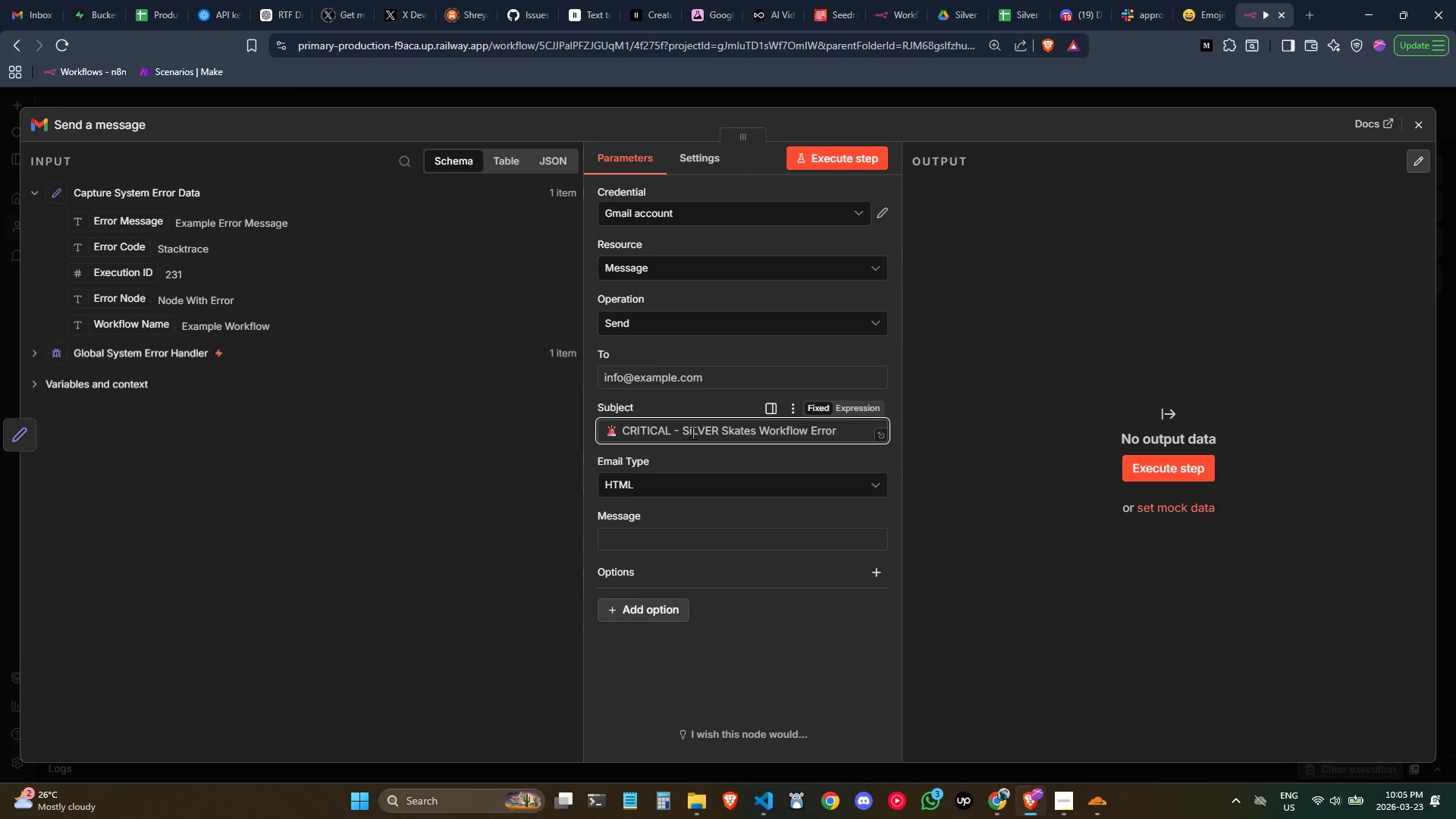 
mouse_move([716, 520])
 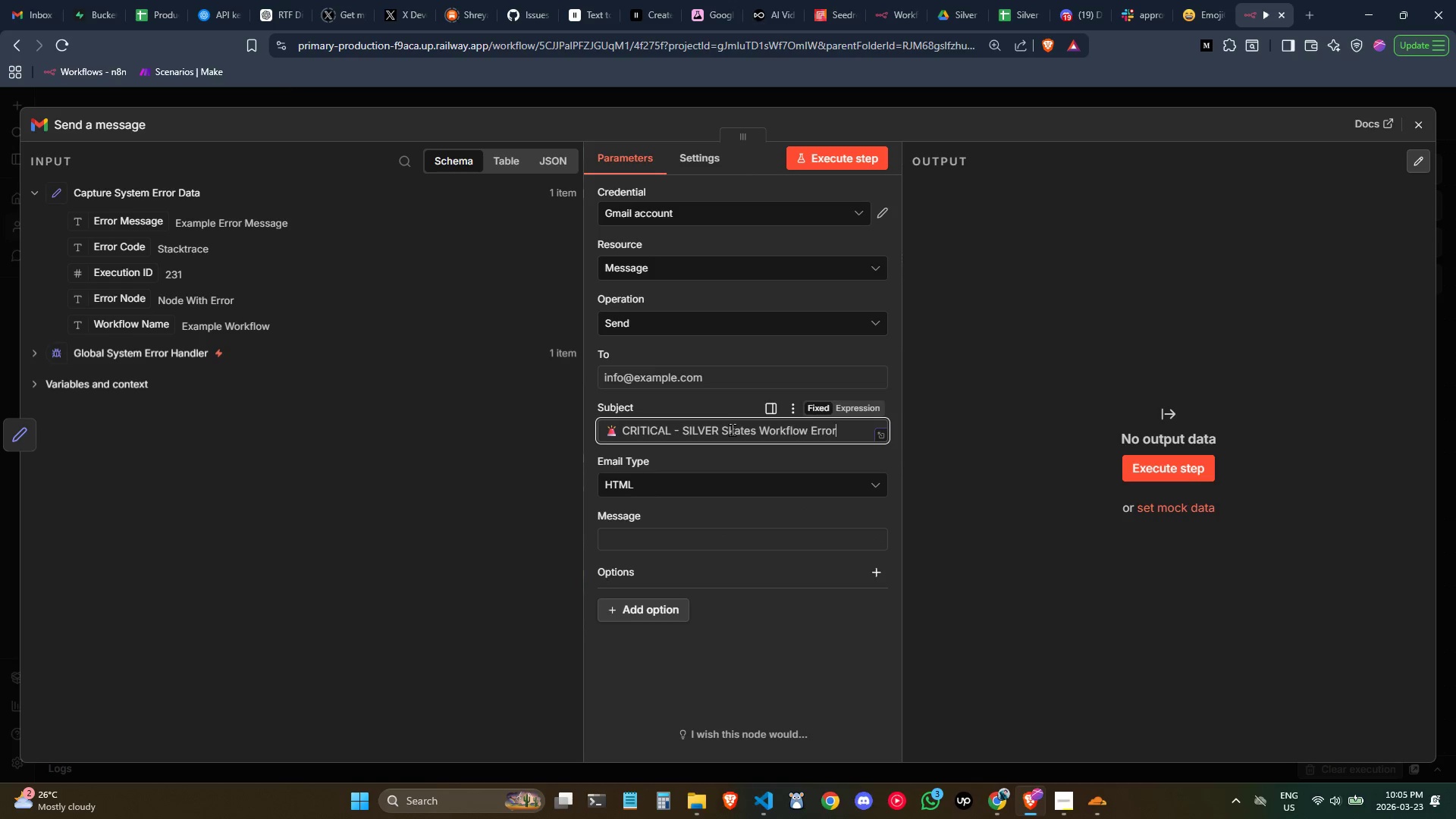 
left_click_drag(start_coordinate=[758, 431], to_coordinate=[683, 431])
 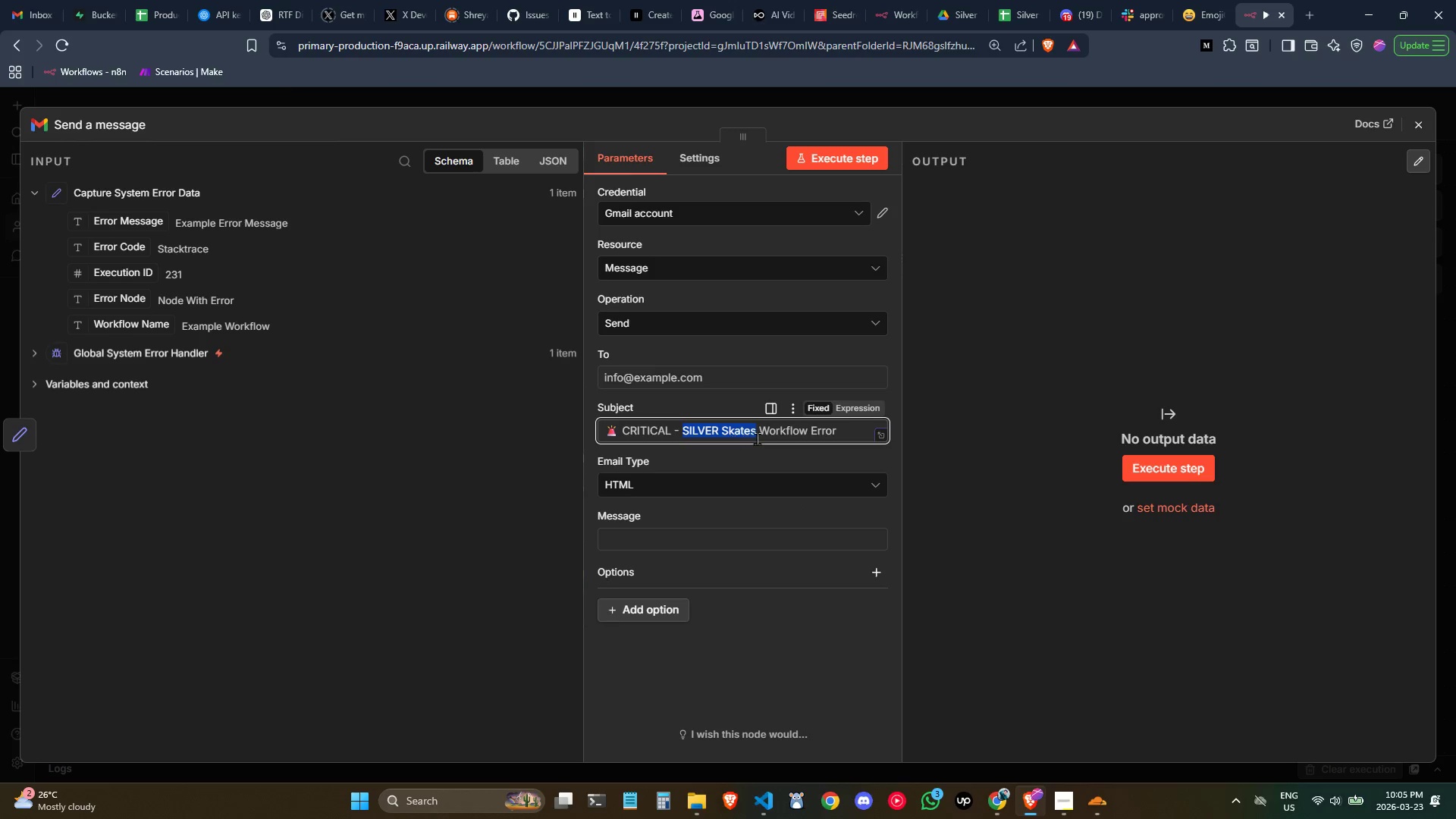 
key(Control+ControlLeft)
 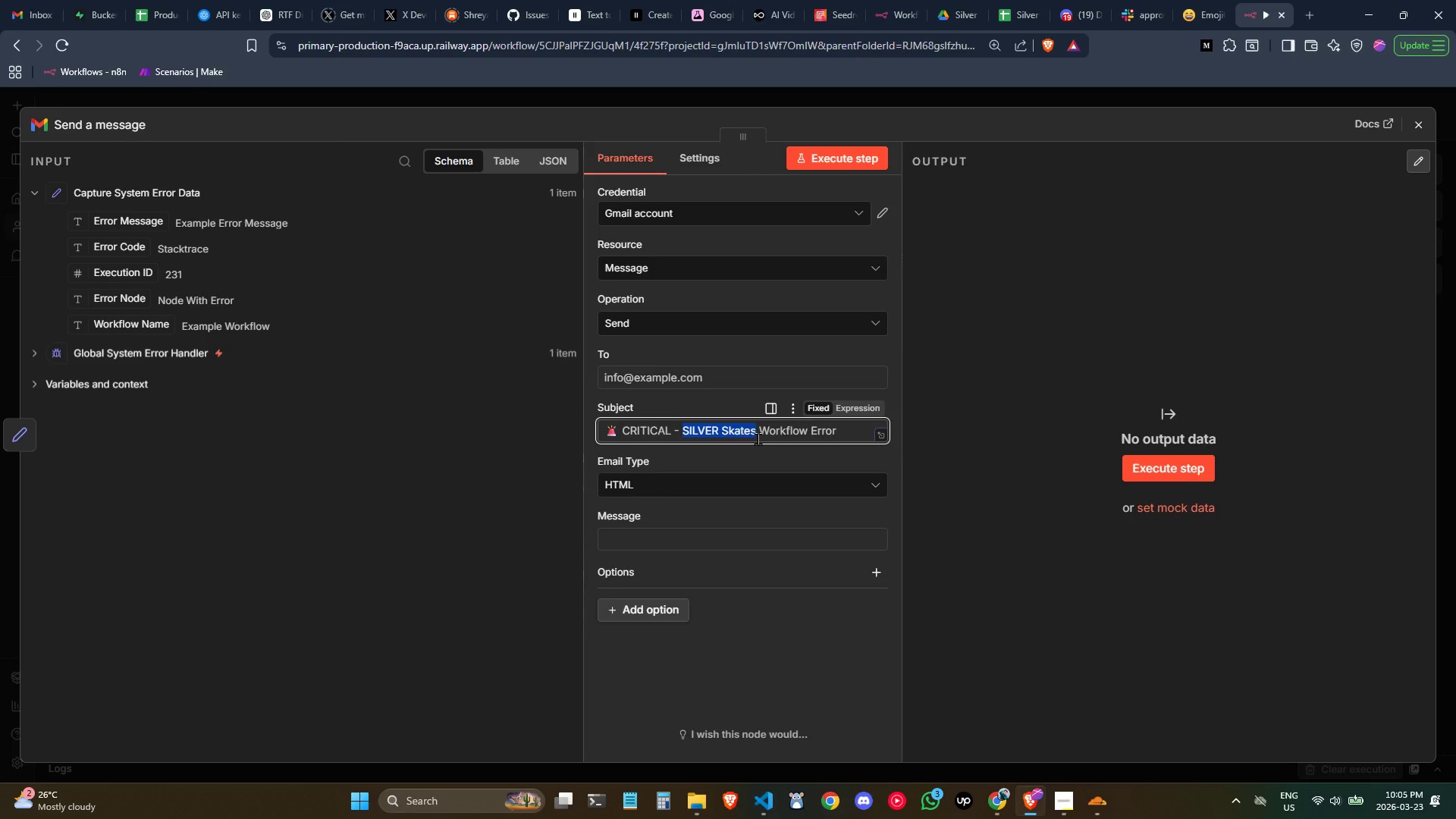 
key(Shift+ShiftRight)
 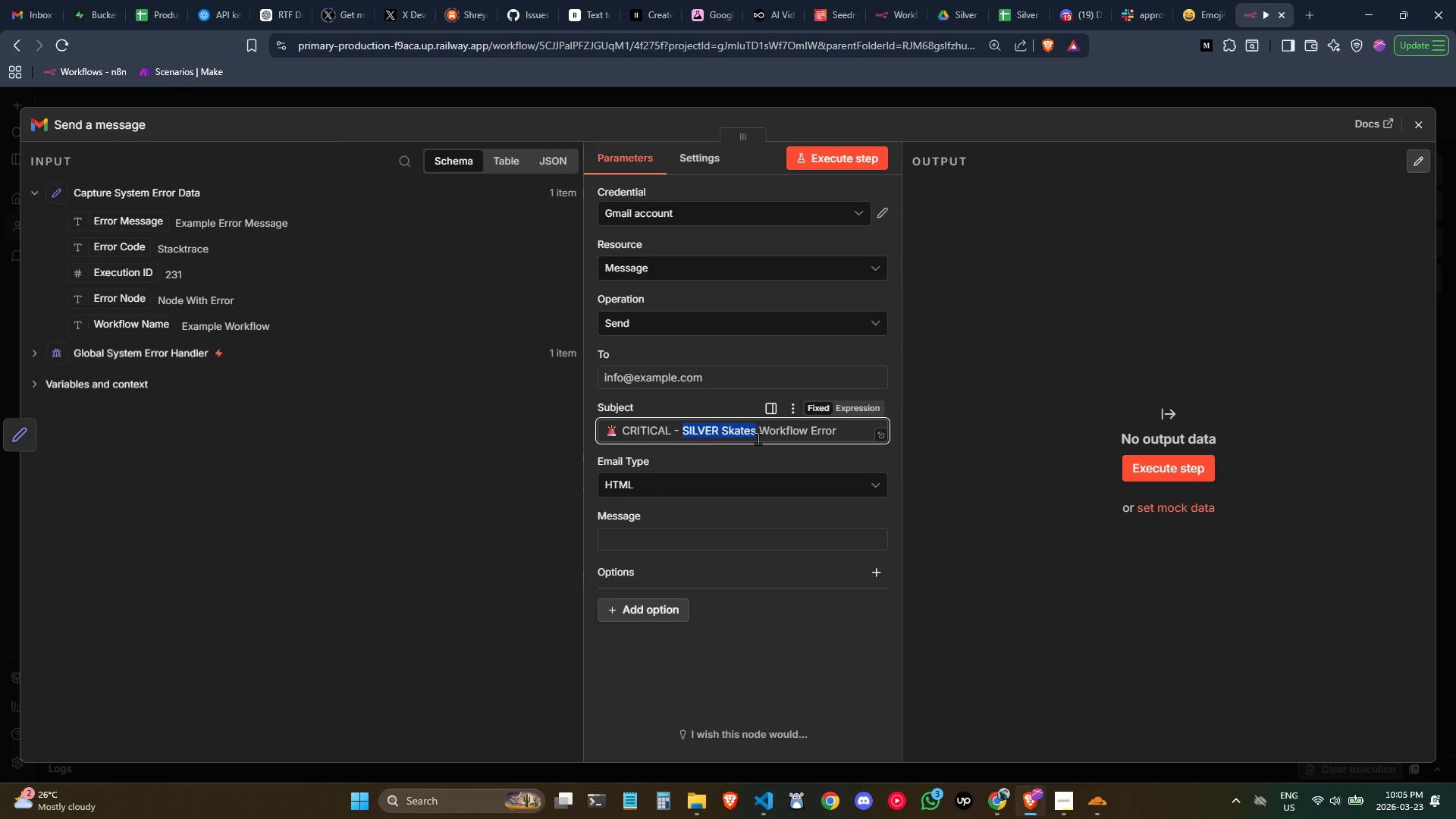 
key(ArrowRight)
 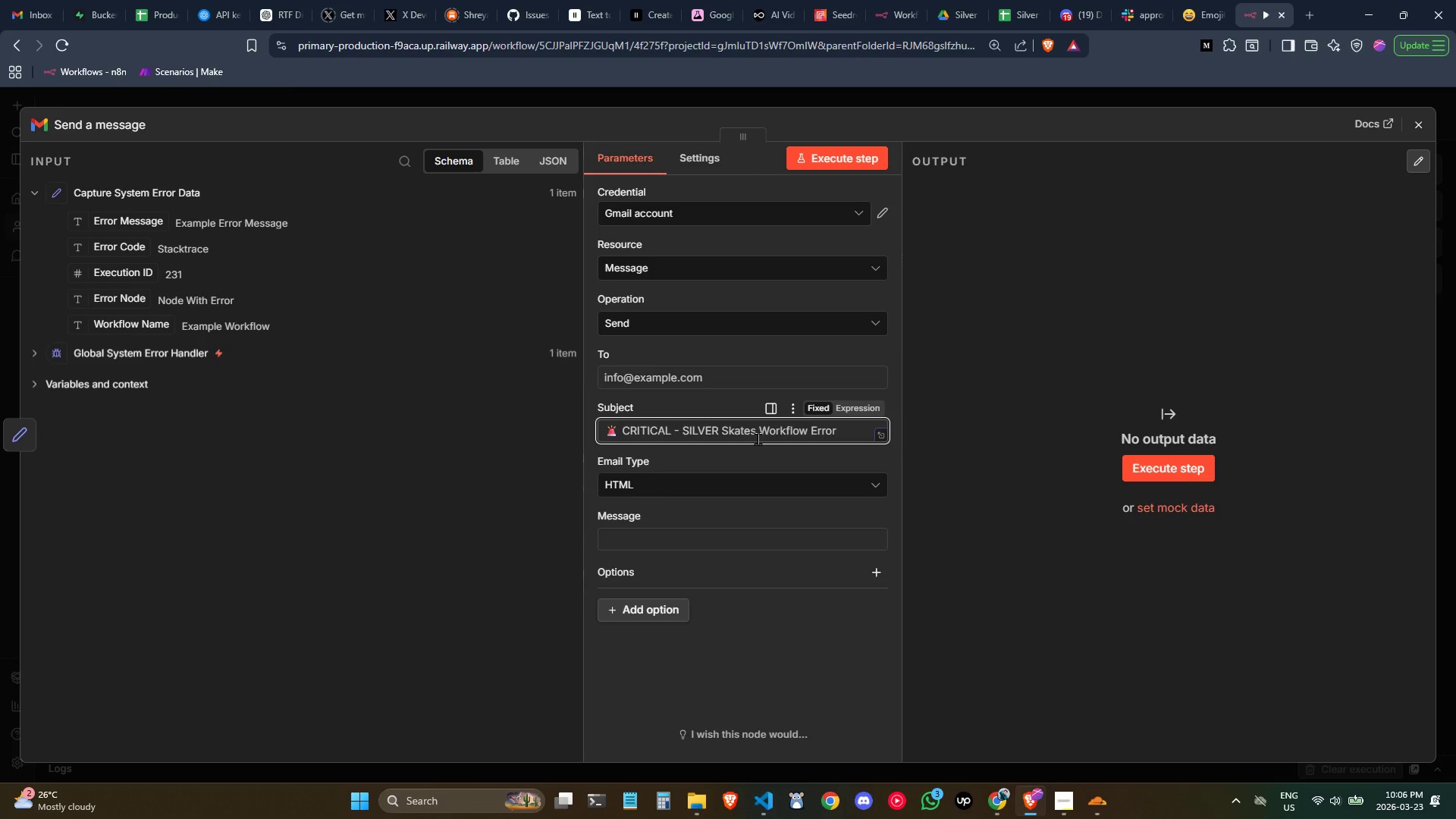 
key(ArrowLeft)
 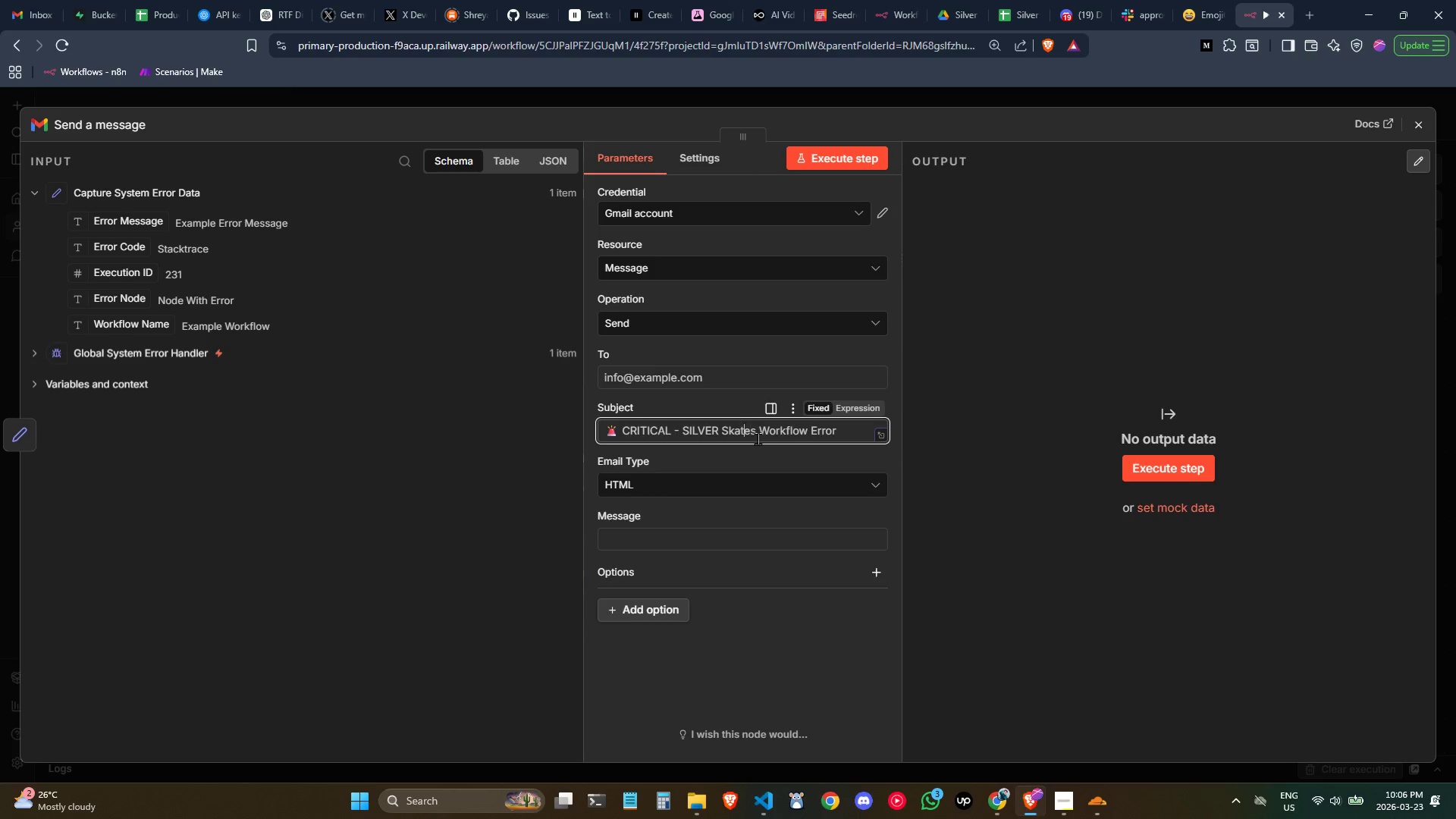 
key(ArrowLeft)
 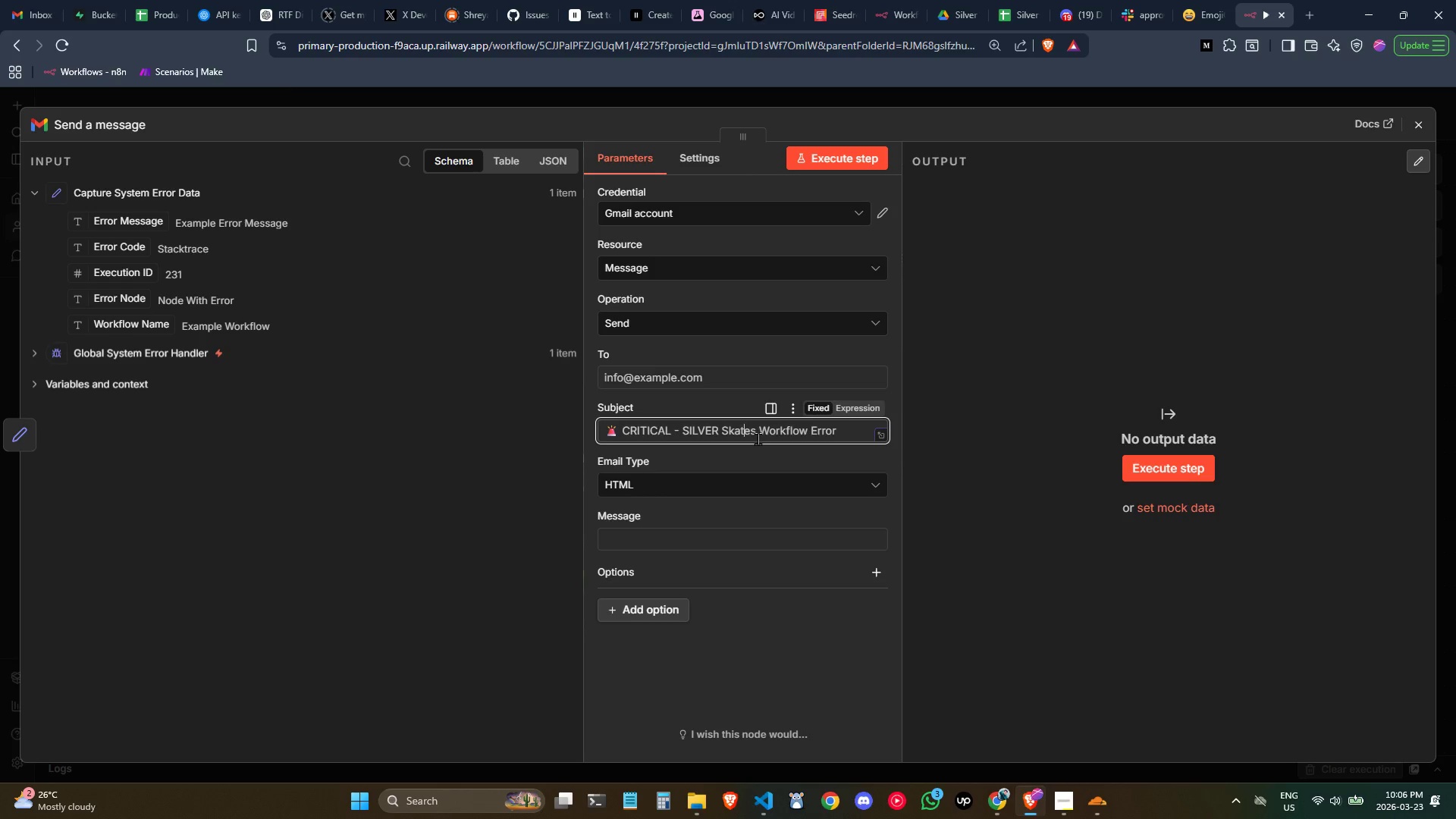 
key(ArrowLeft)
 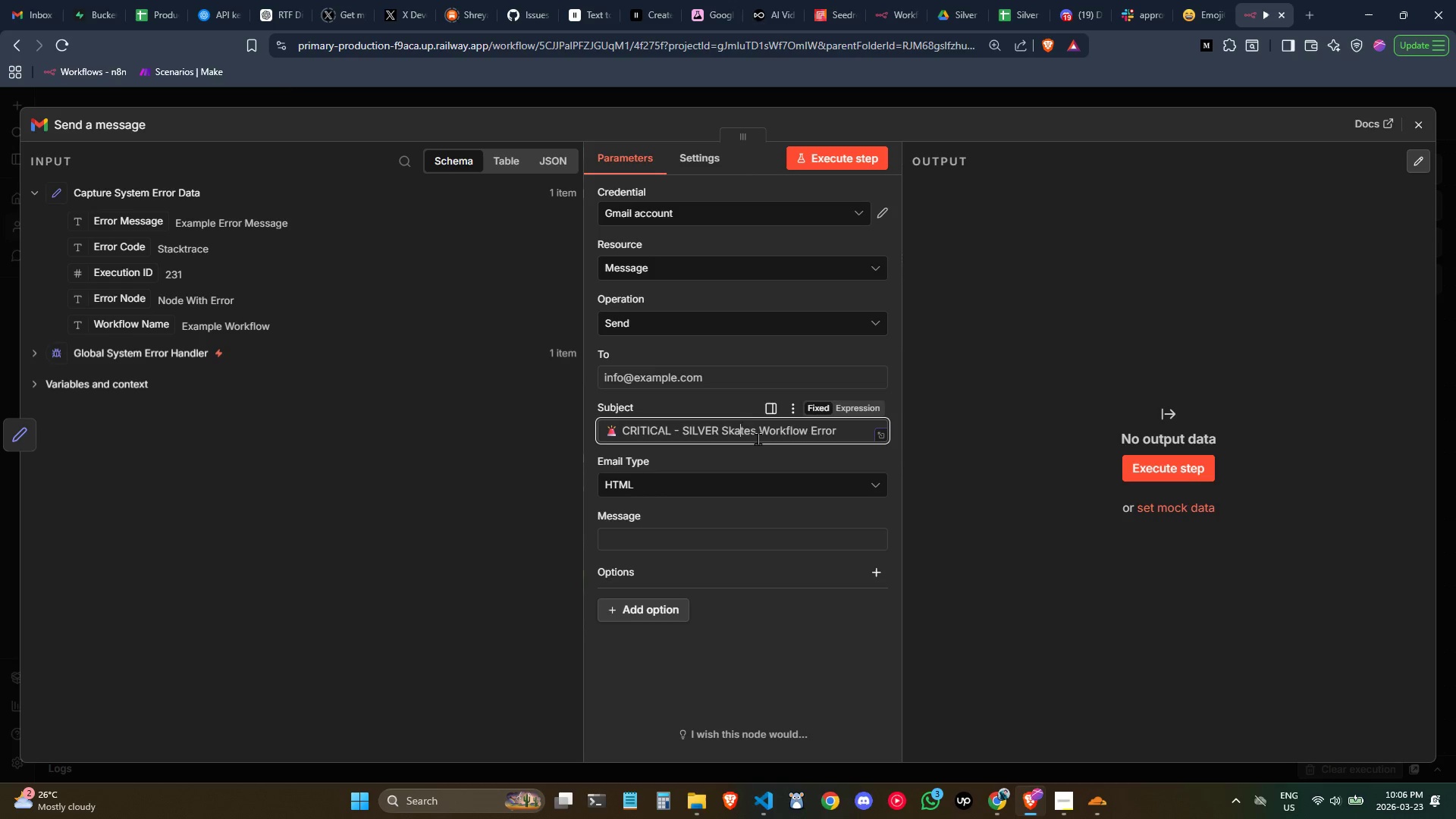 
key(ArrowLeft)
 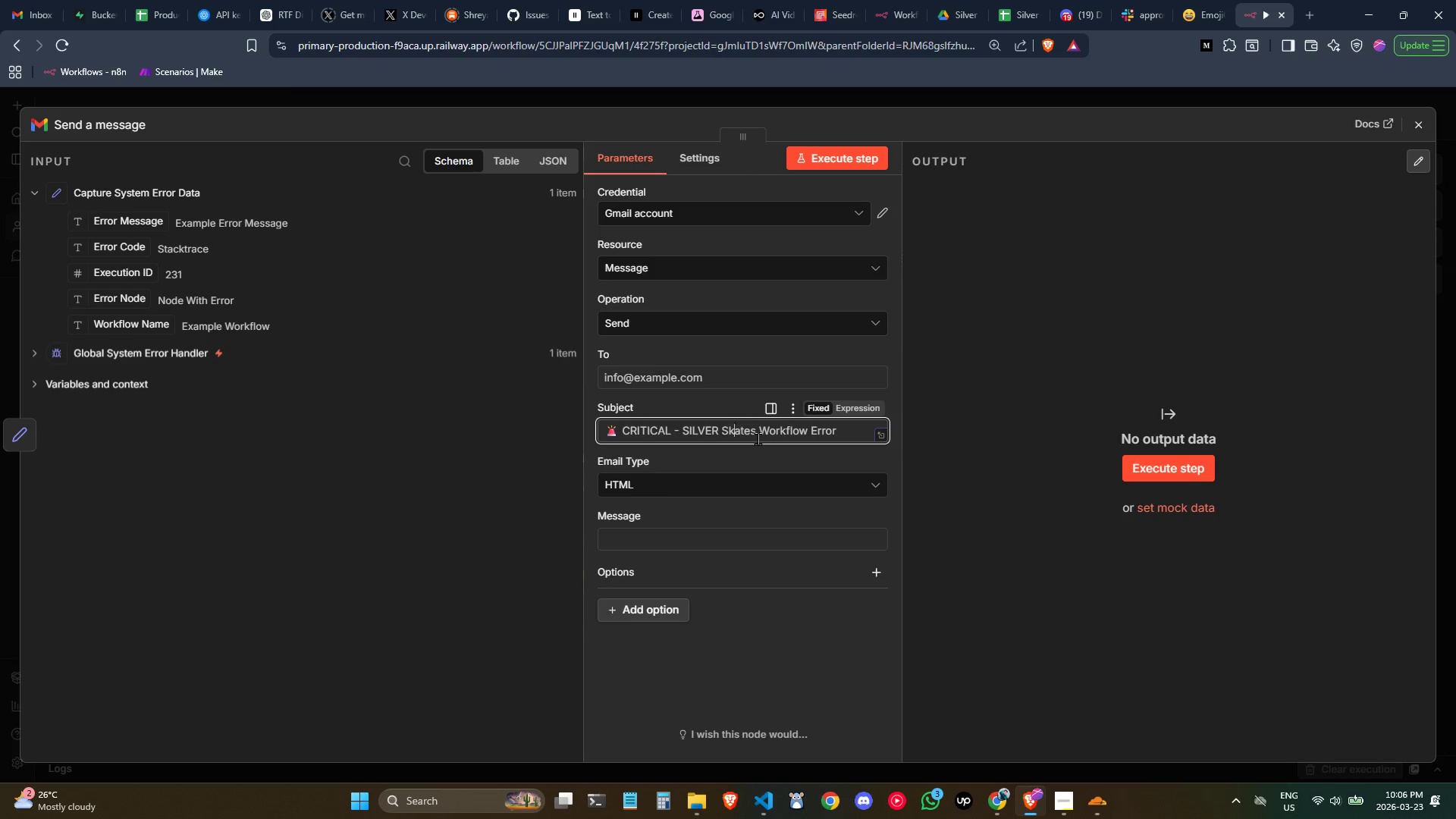 
key(ArrowLeft)
 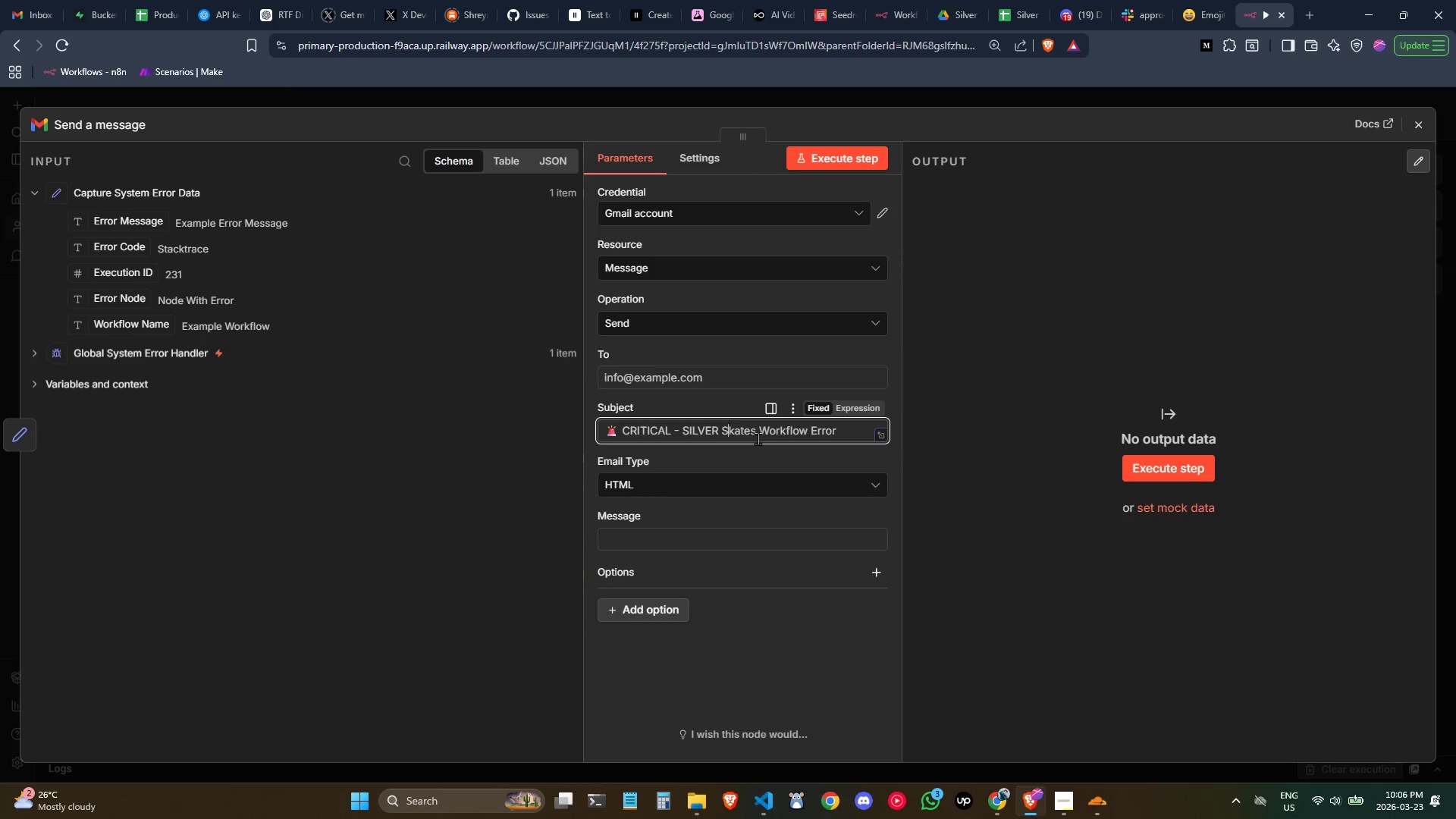 
key(ArrowLeft)
 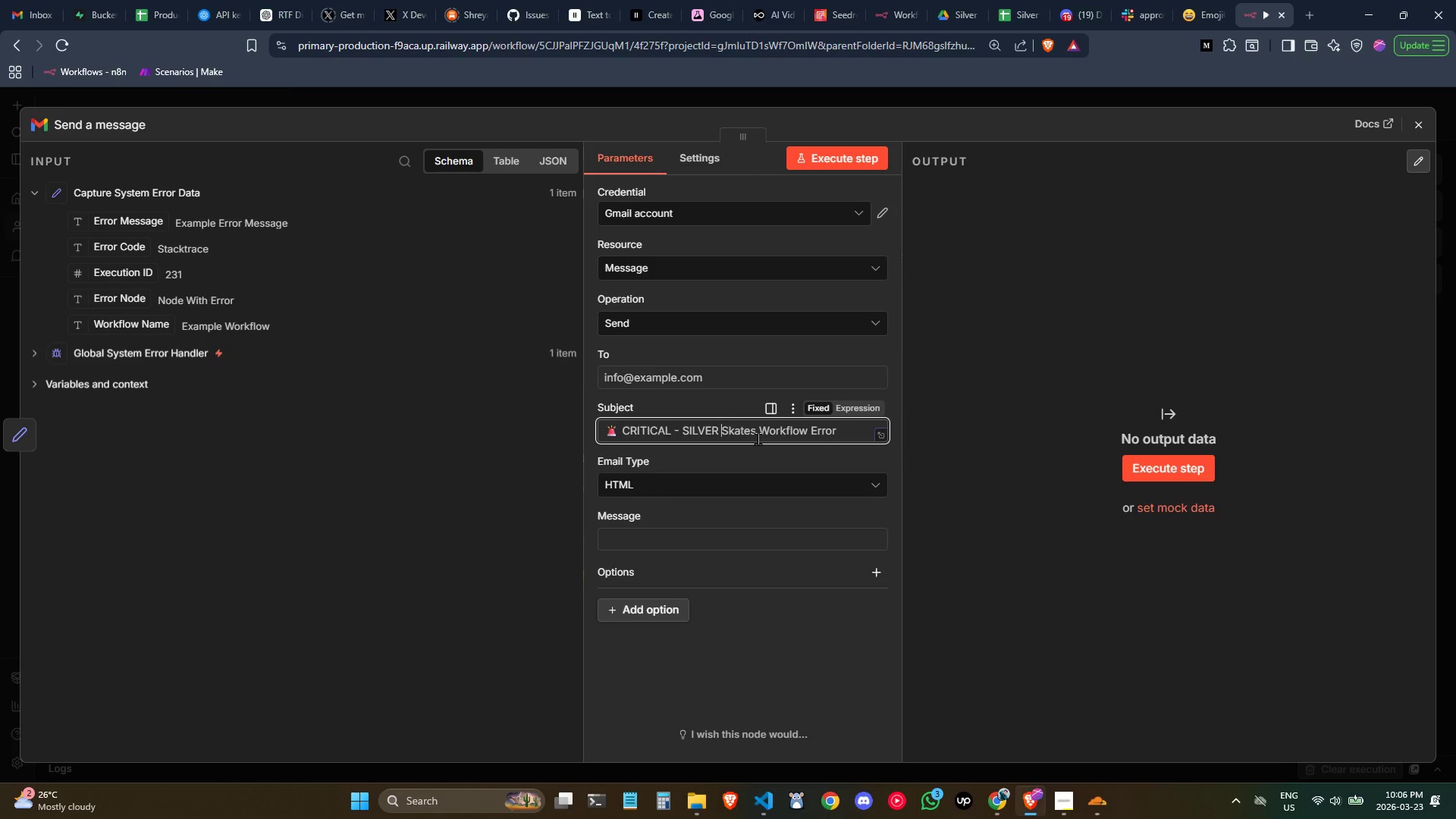 
key(ArrowLeft)
 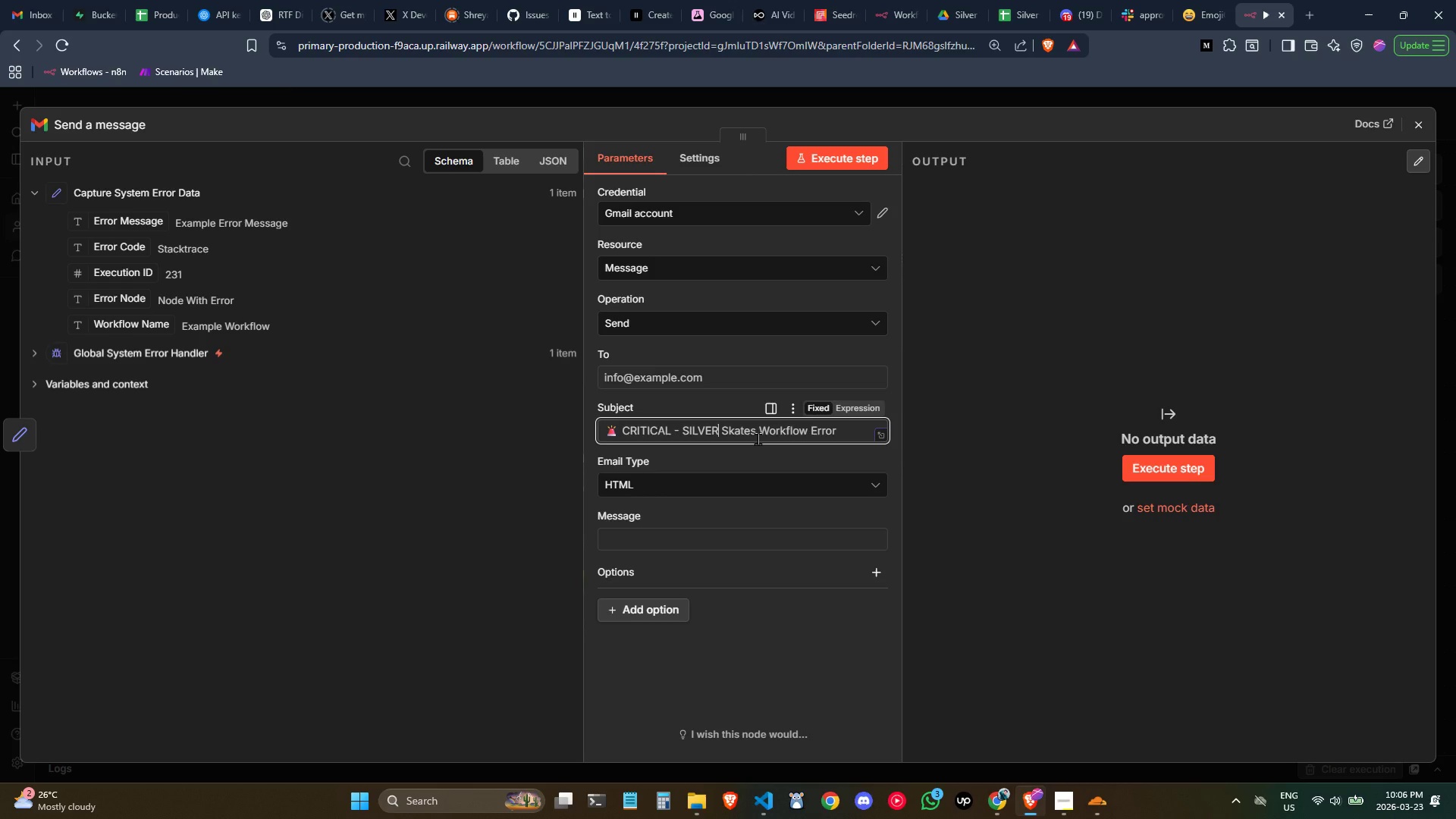 
key(Backspace)
key(Backspace)
key(Backspace)
key(Backspace)
key(Backspace)
type(ilver)
 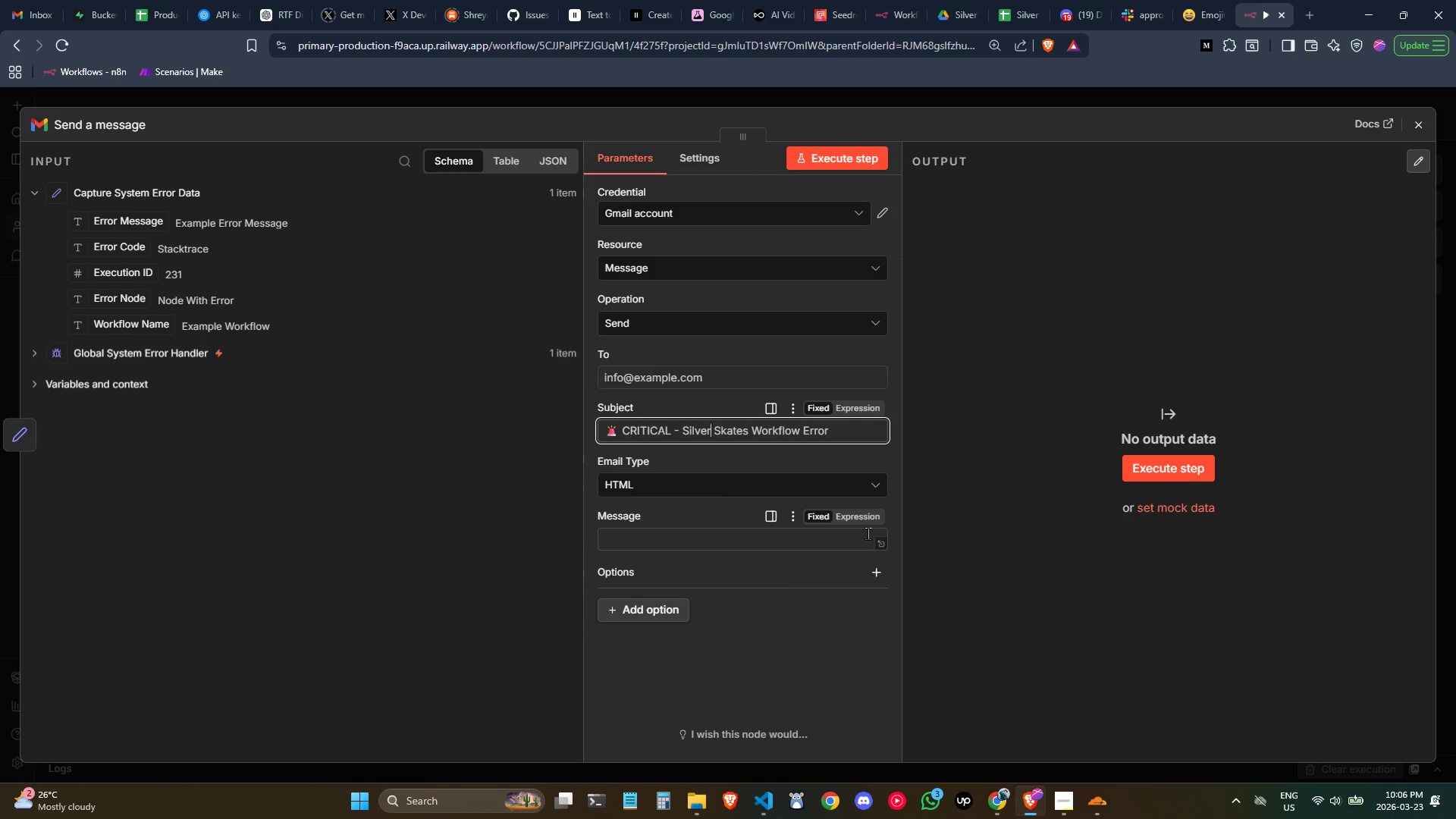 
left_click([880, 542])
 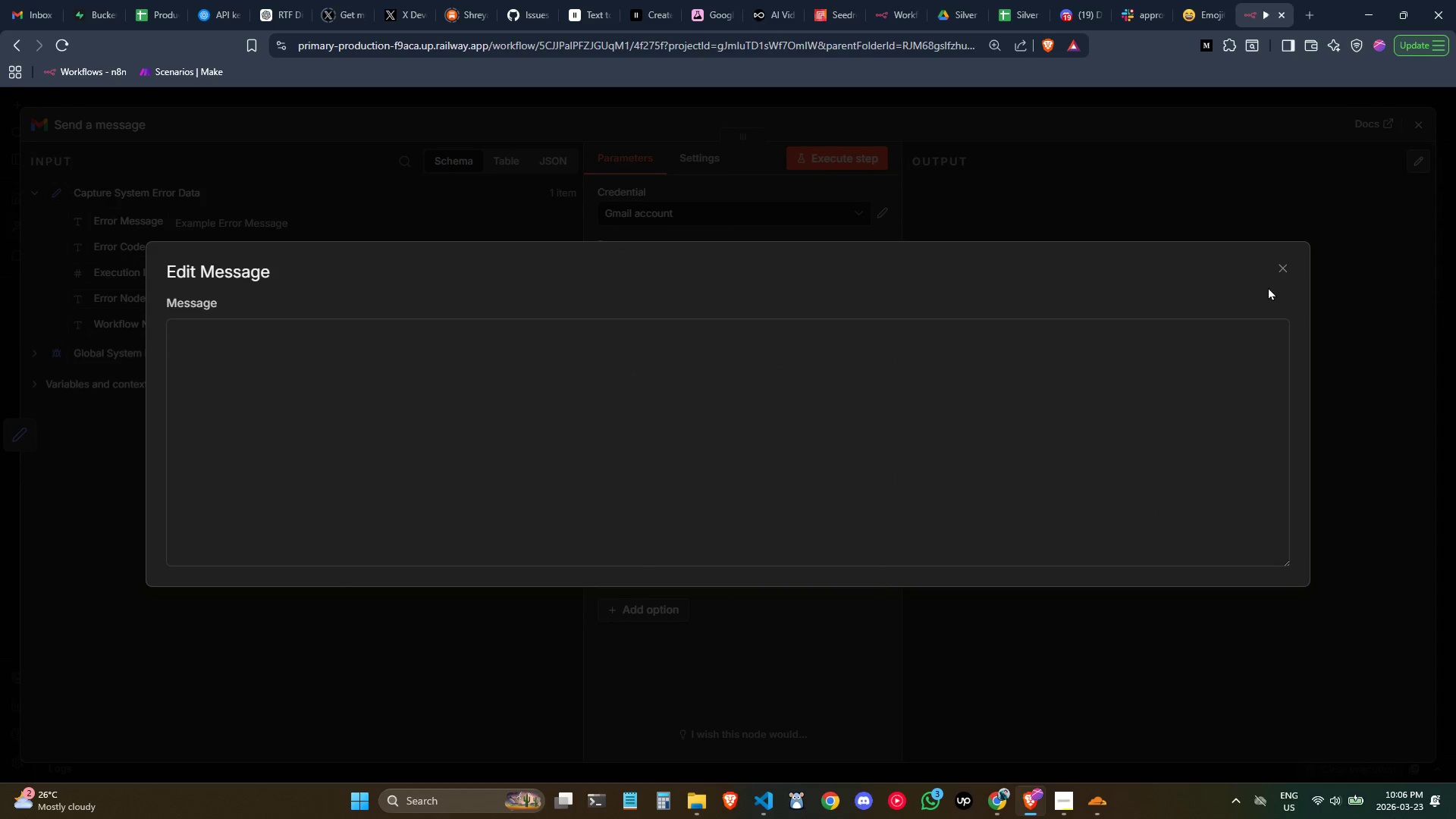 
left_click([1272, 269])
 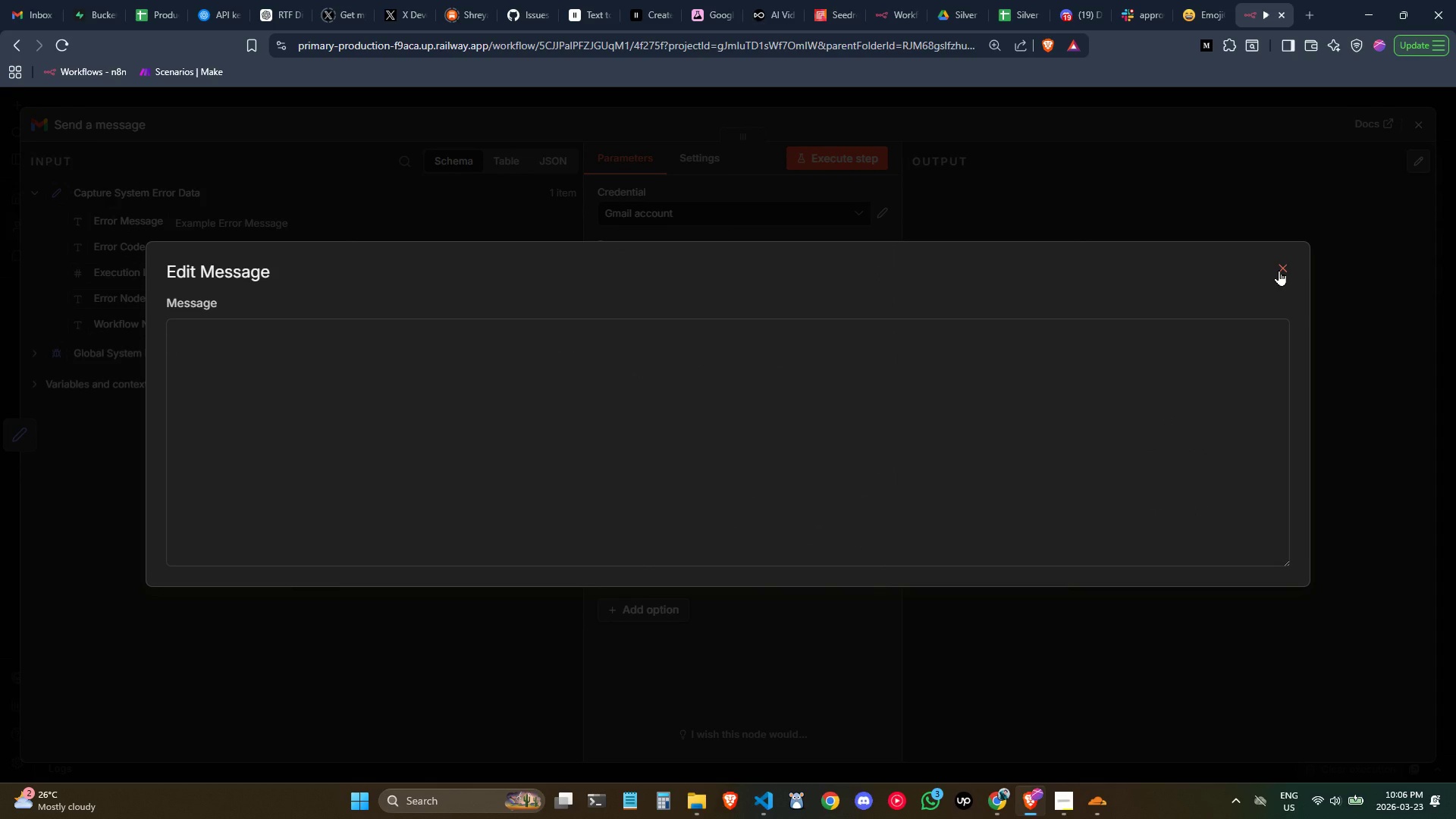 
left_click([1279, 270])
 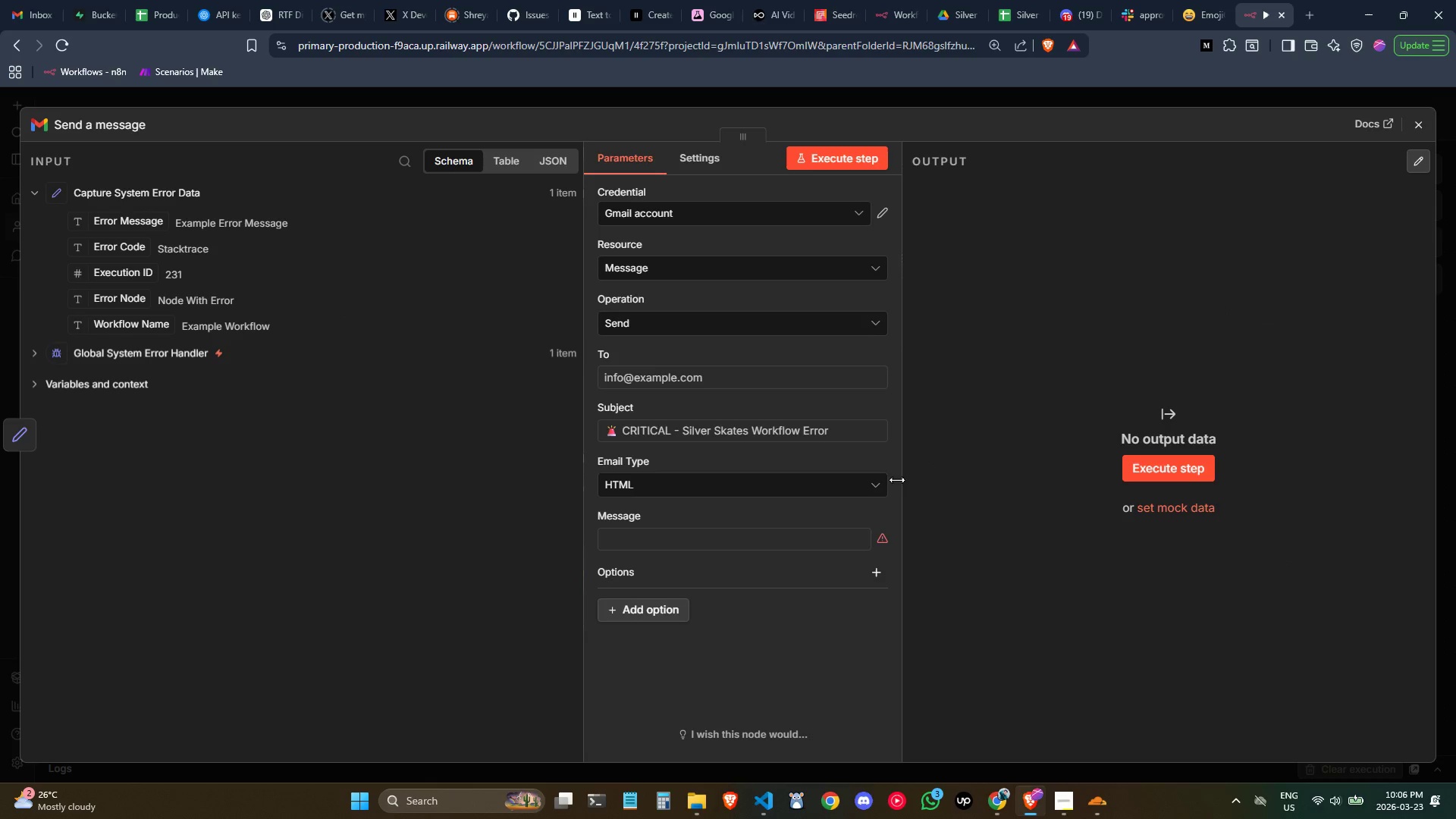 
left_click([757, 538])
 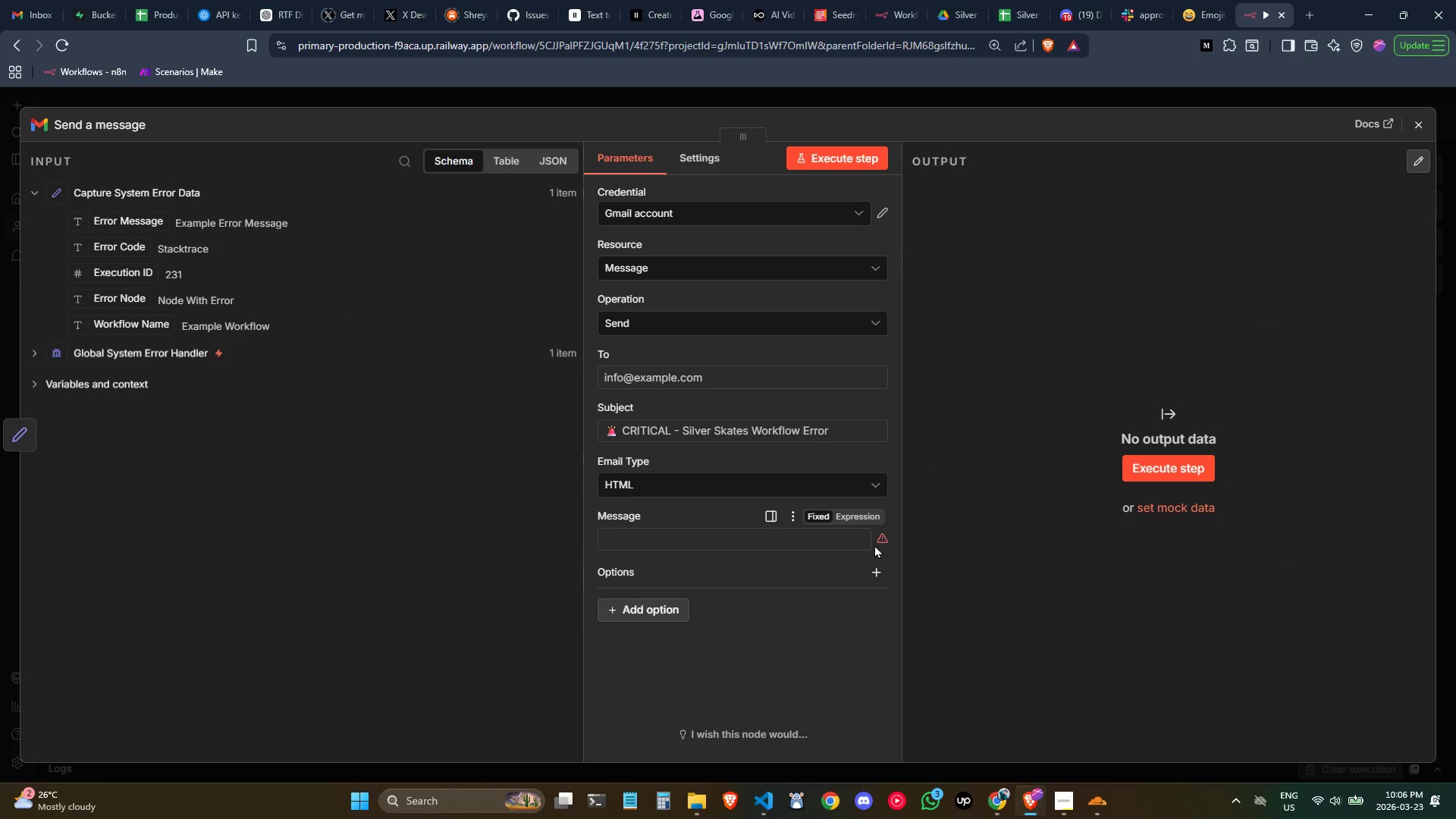 
double_click([870, 541])
 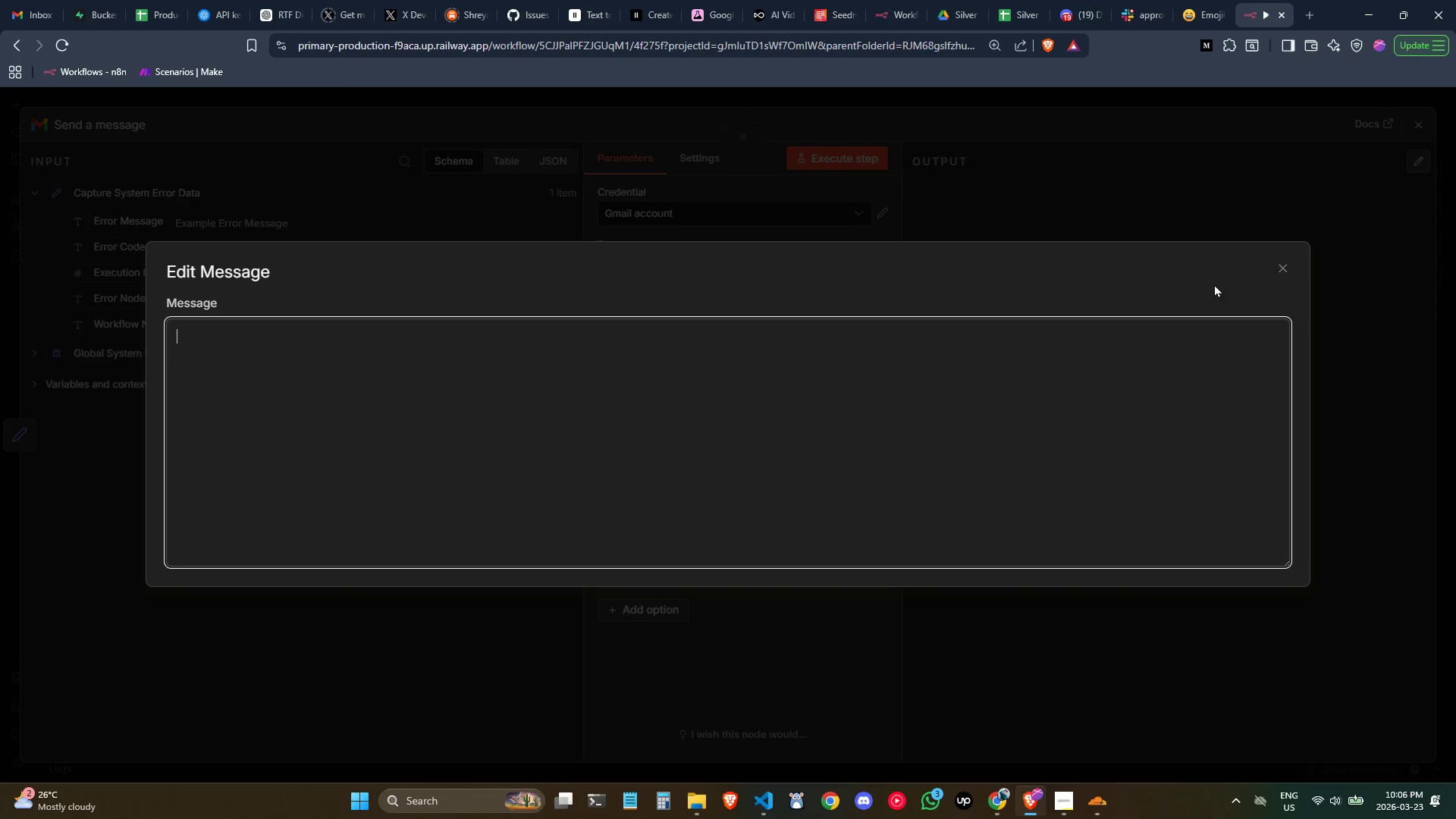 
left_click([1281, 271])
 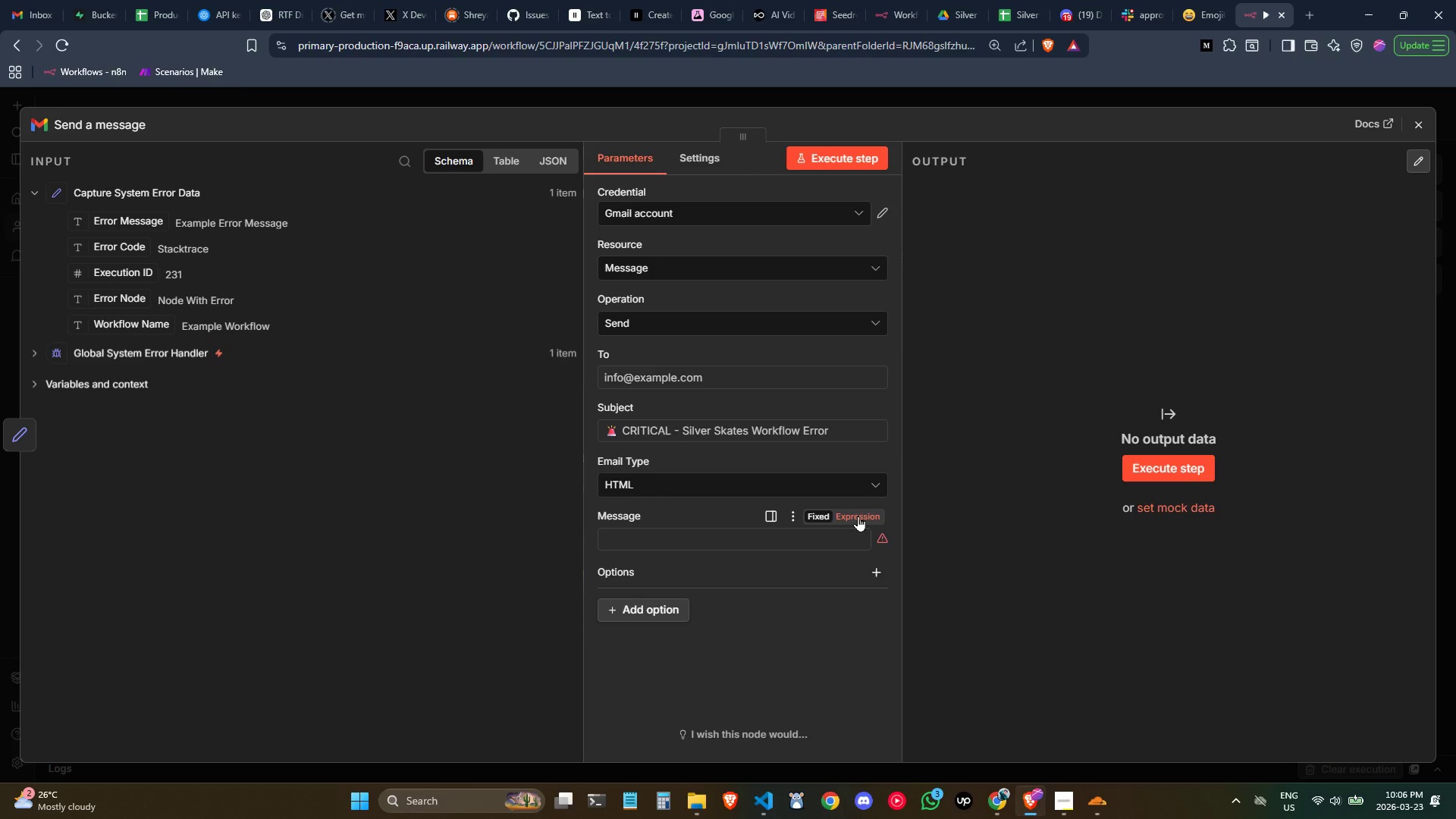 
left_click([860, 513])
 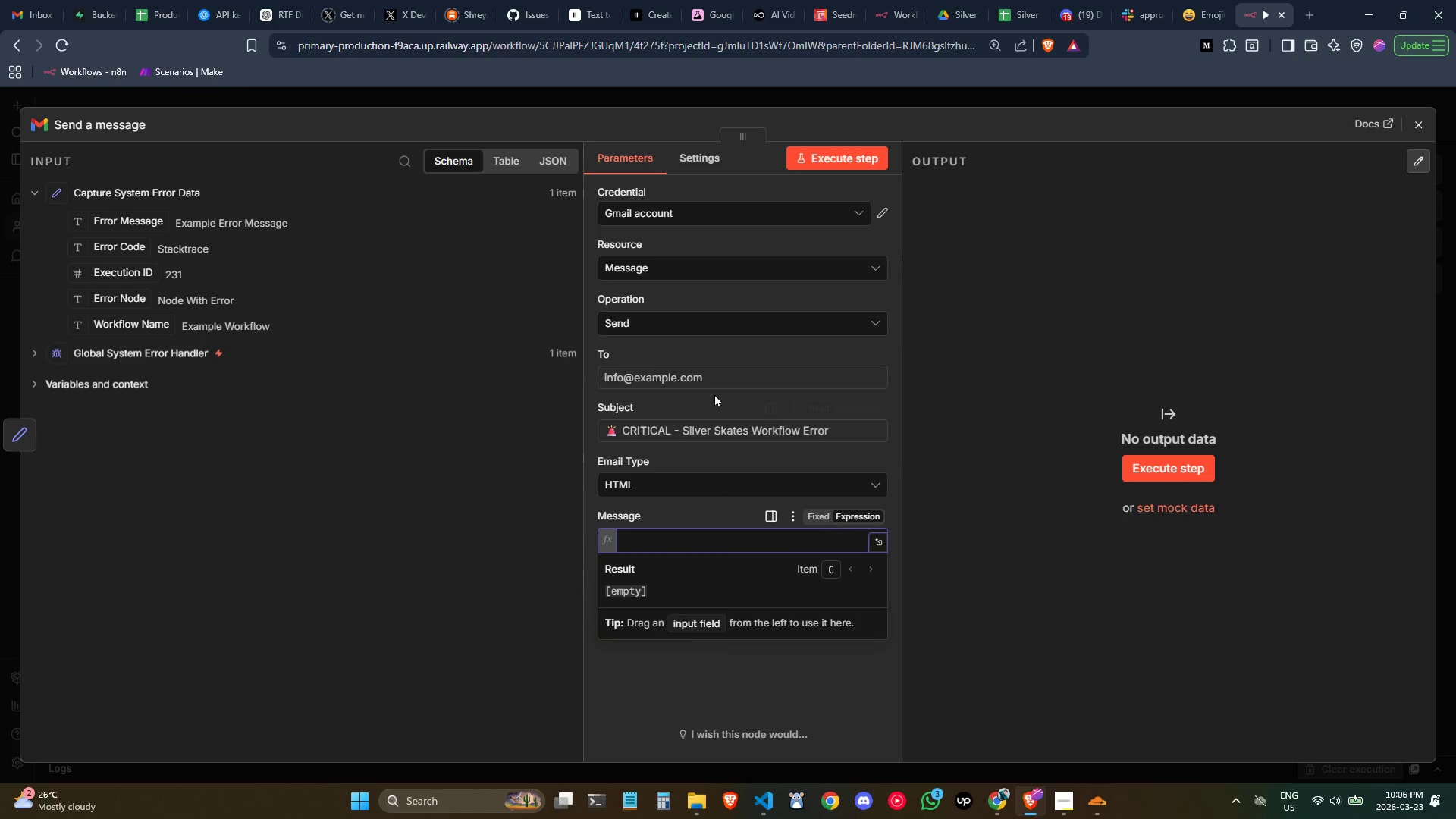 
left_click([707, 381])
 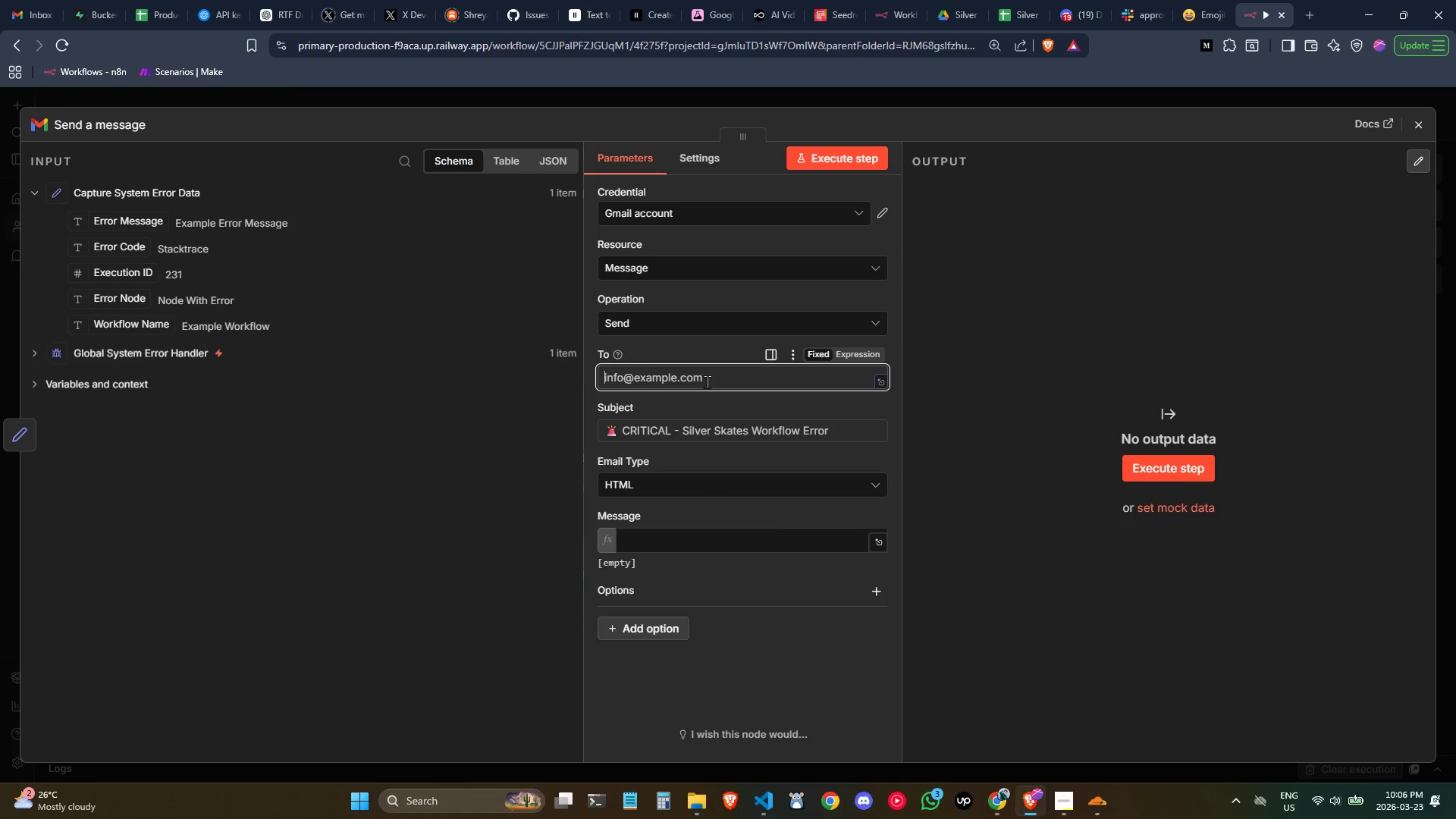 
key(Control+ControlLeft)
 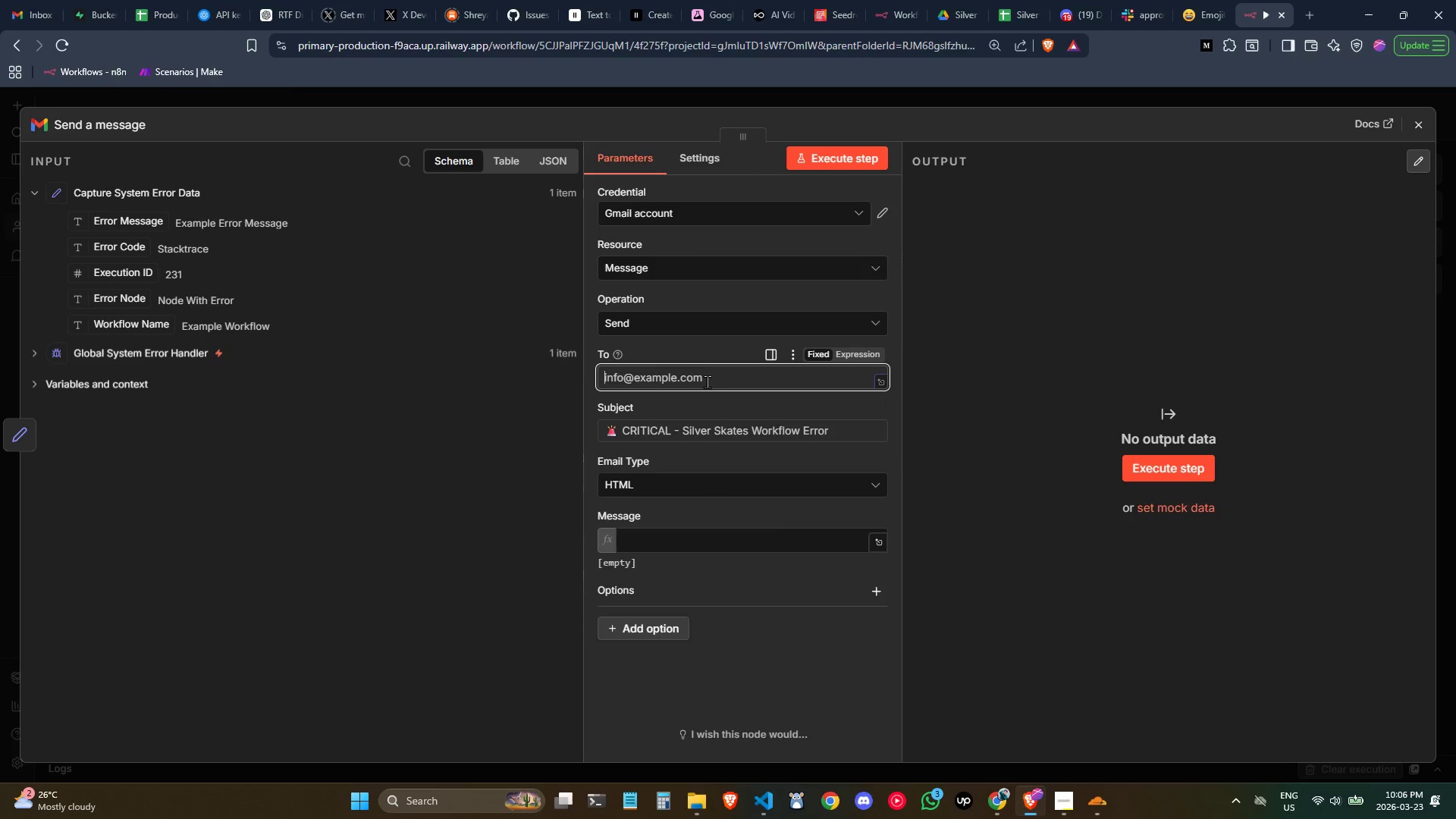 
type(jandevzx01@m)
key(Backspace)
type(gmail.com)
 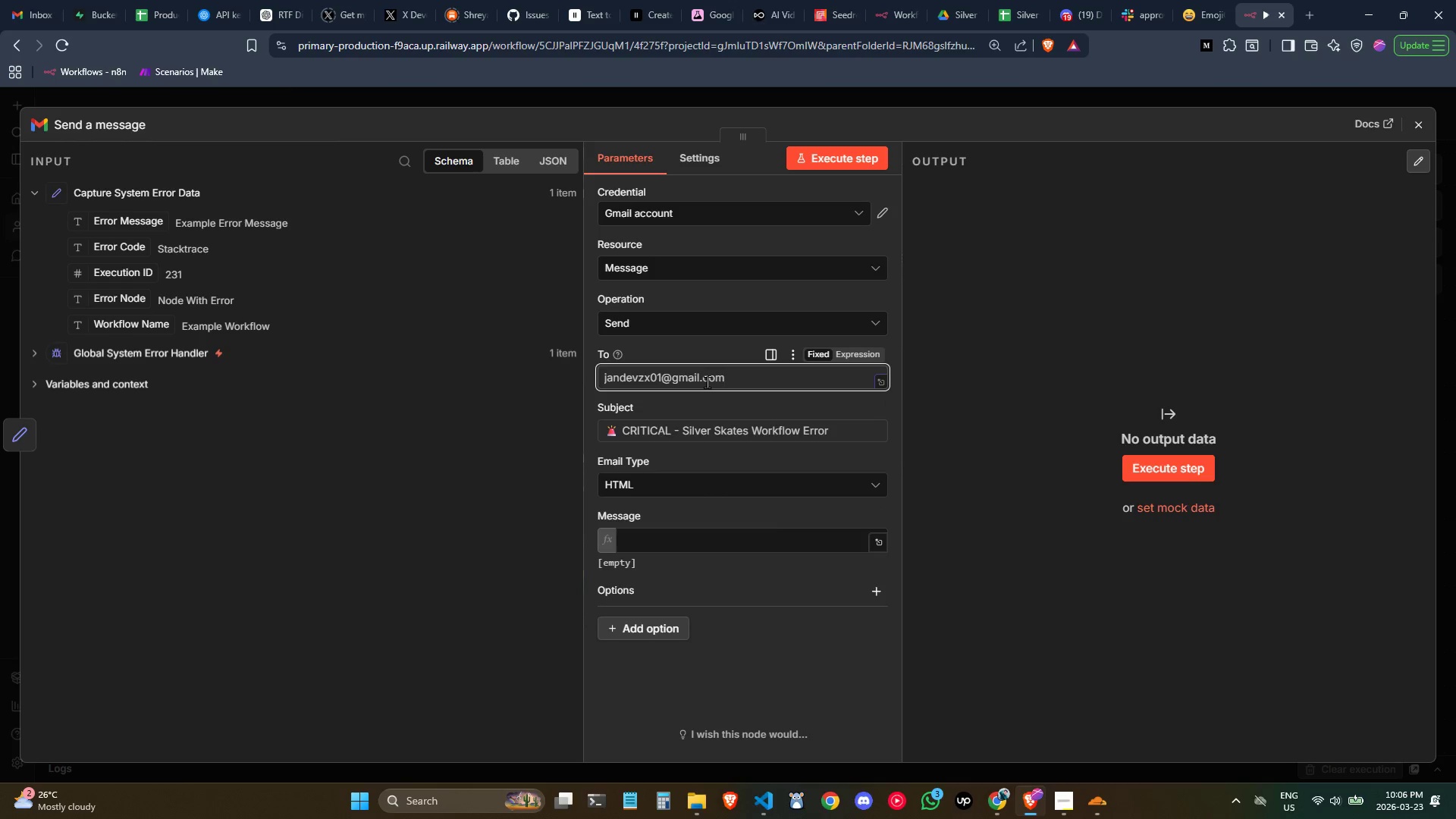 
left_click([709, 545])
 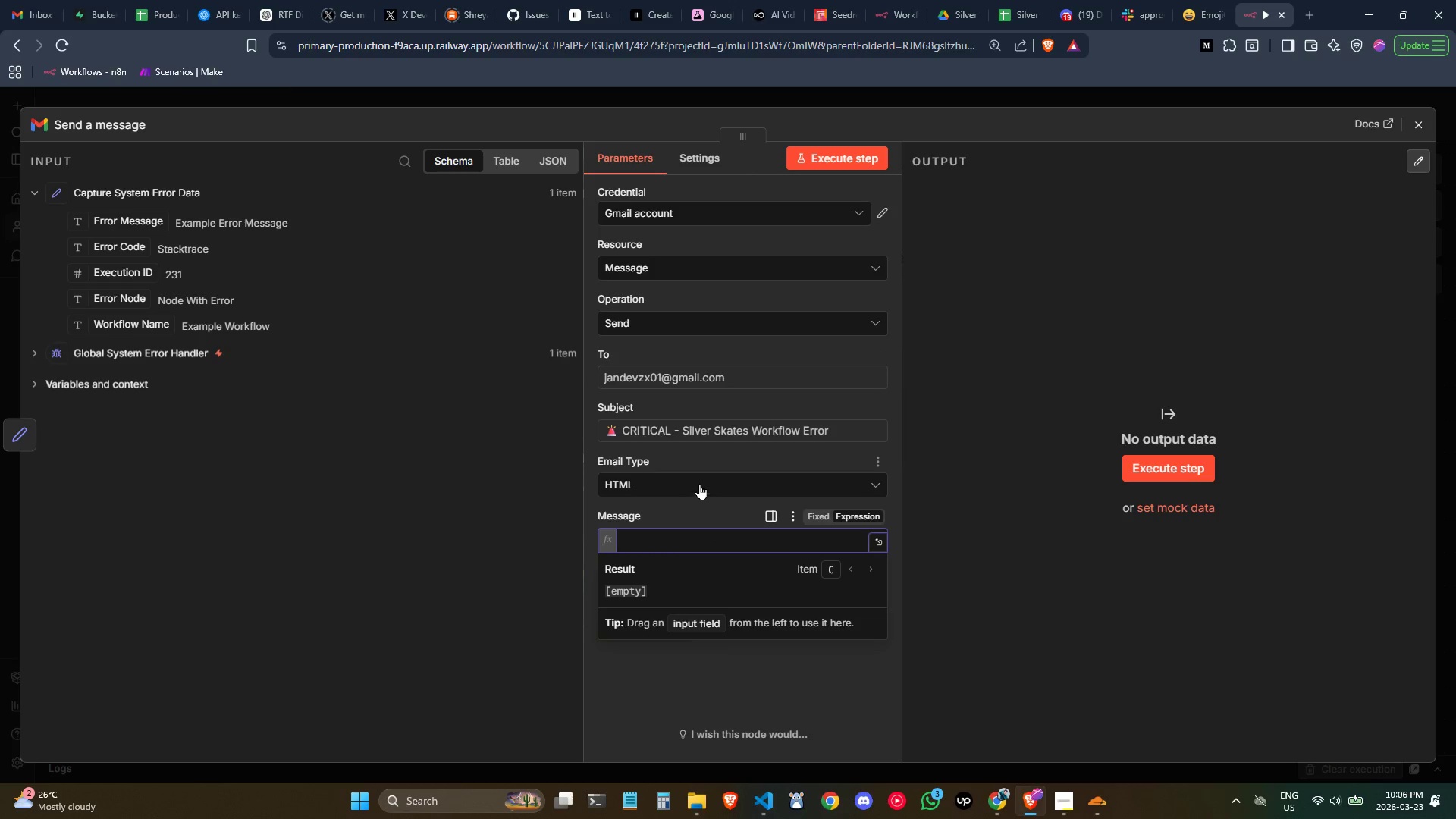 
left_click([701, 460])
 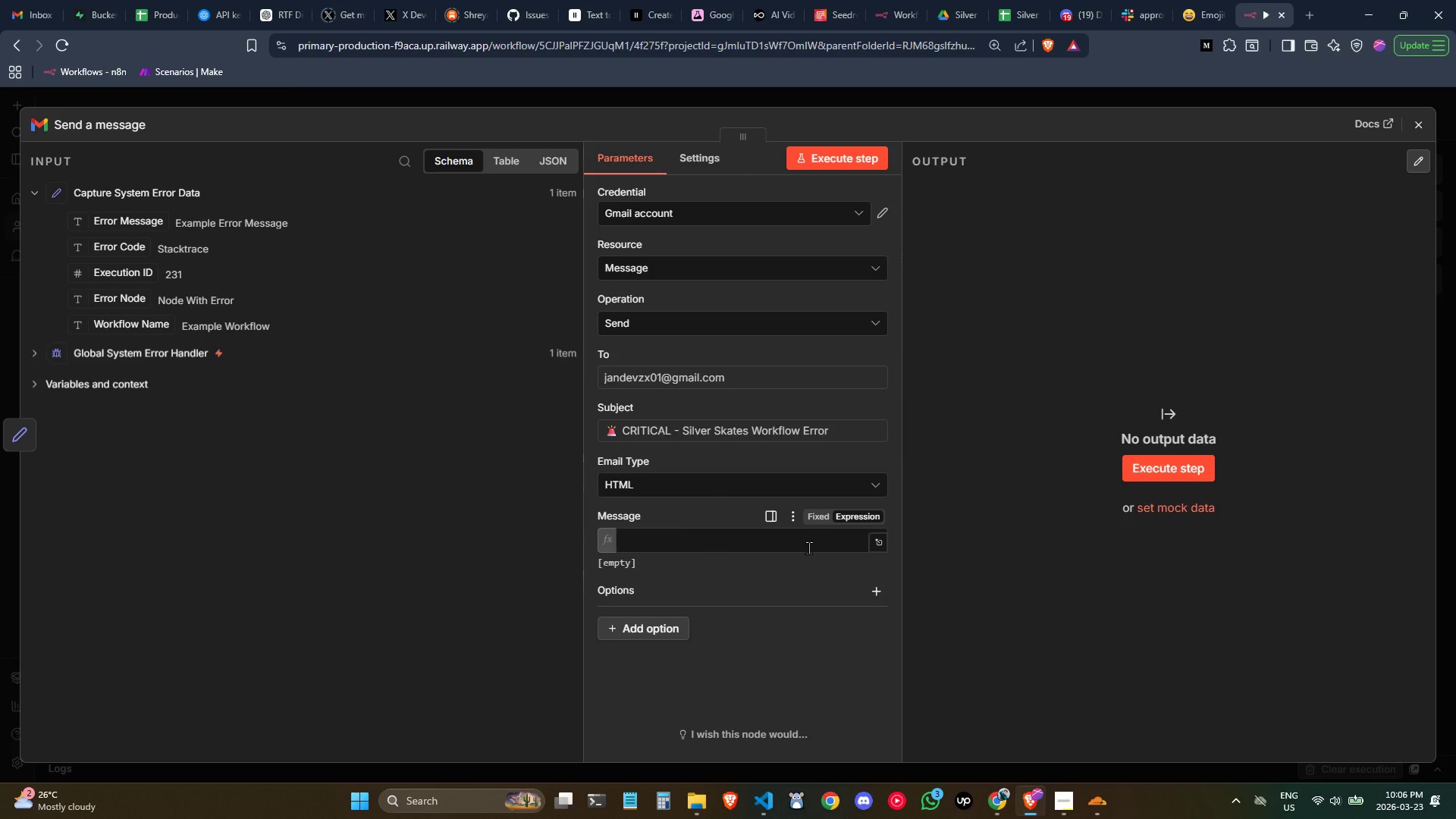 
wait(13.09)
 